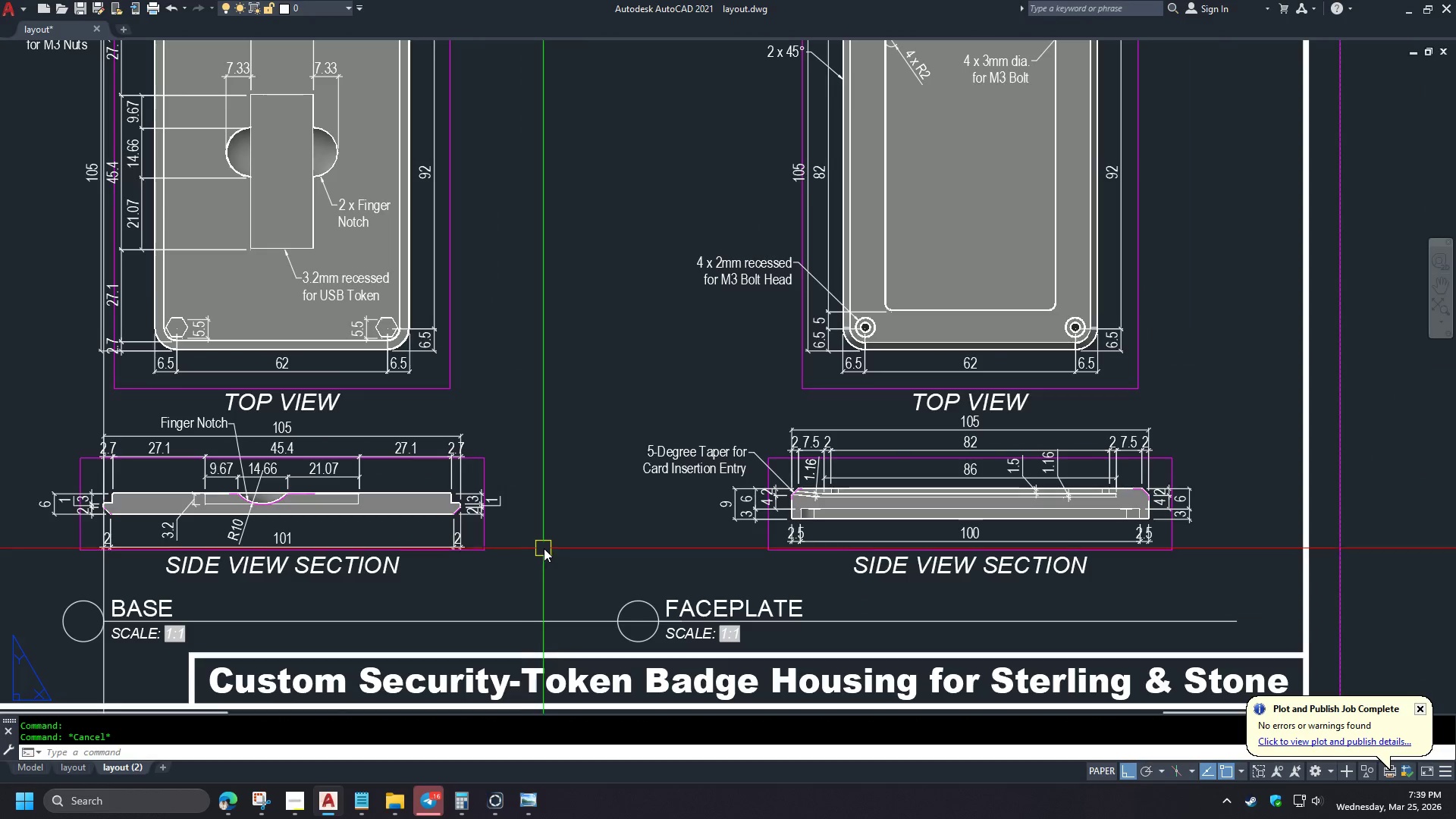 
key(L)
 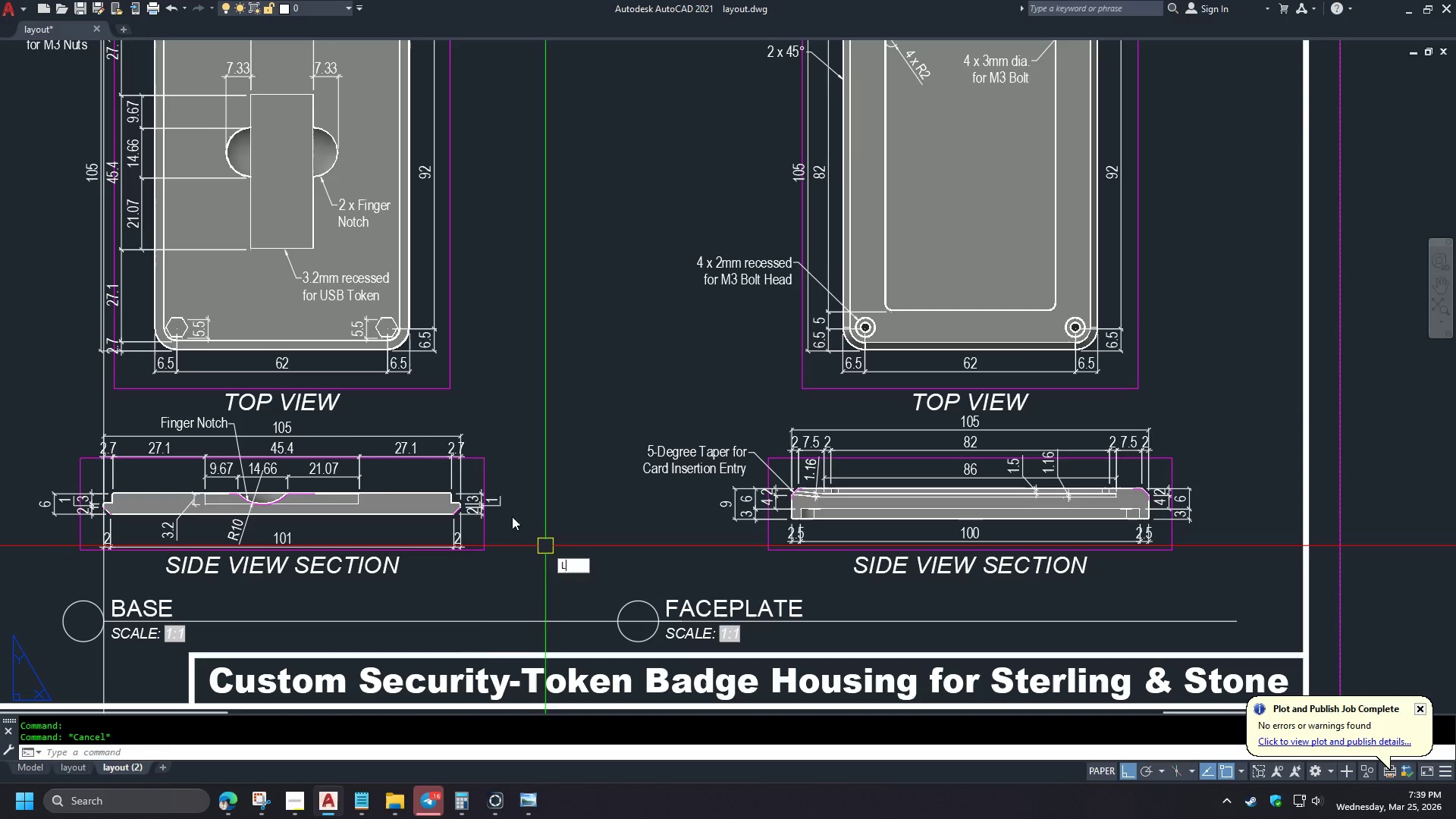 
key(Space)
 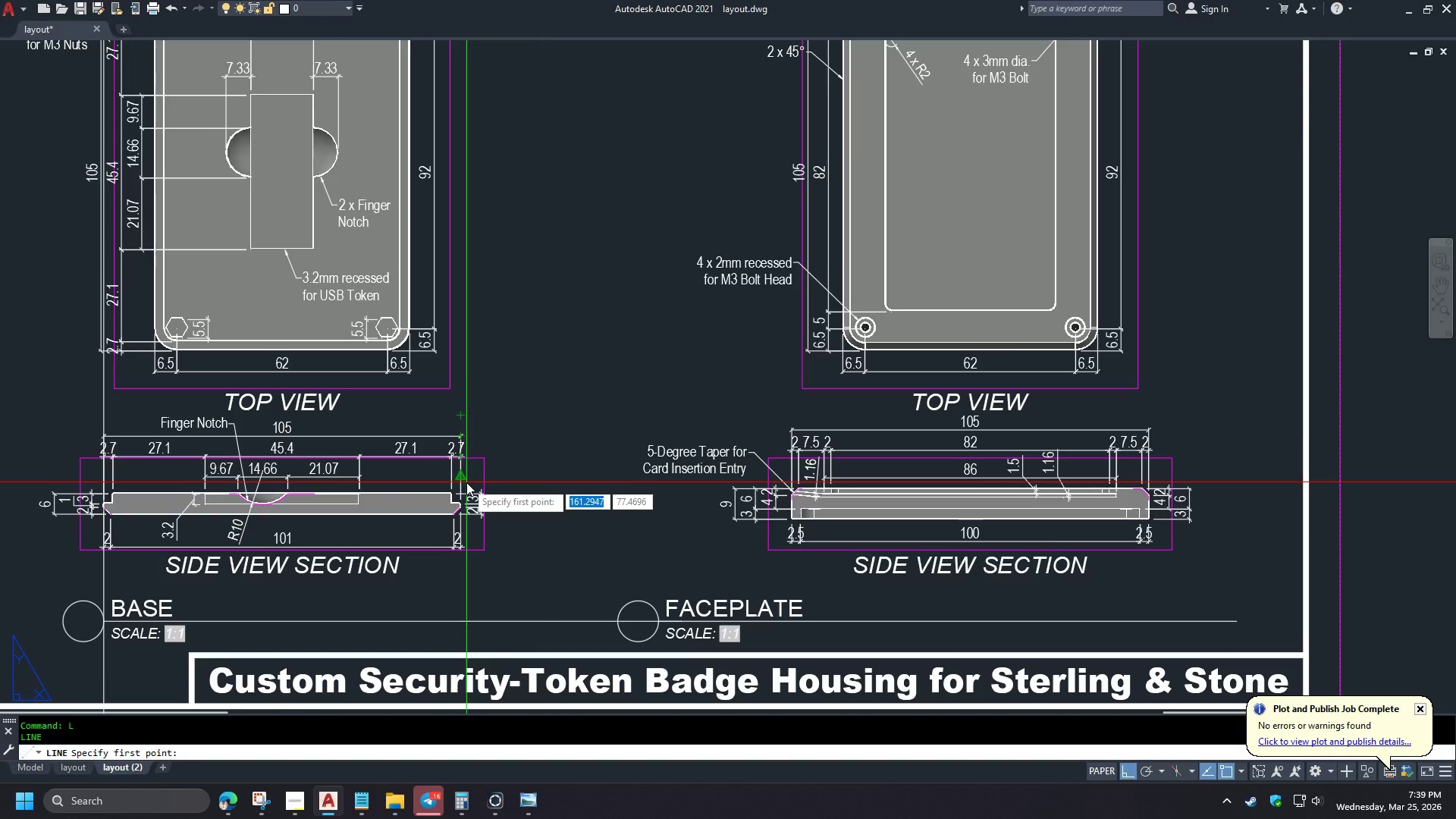 
left_click([466, 482])
 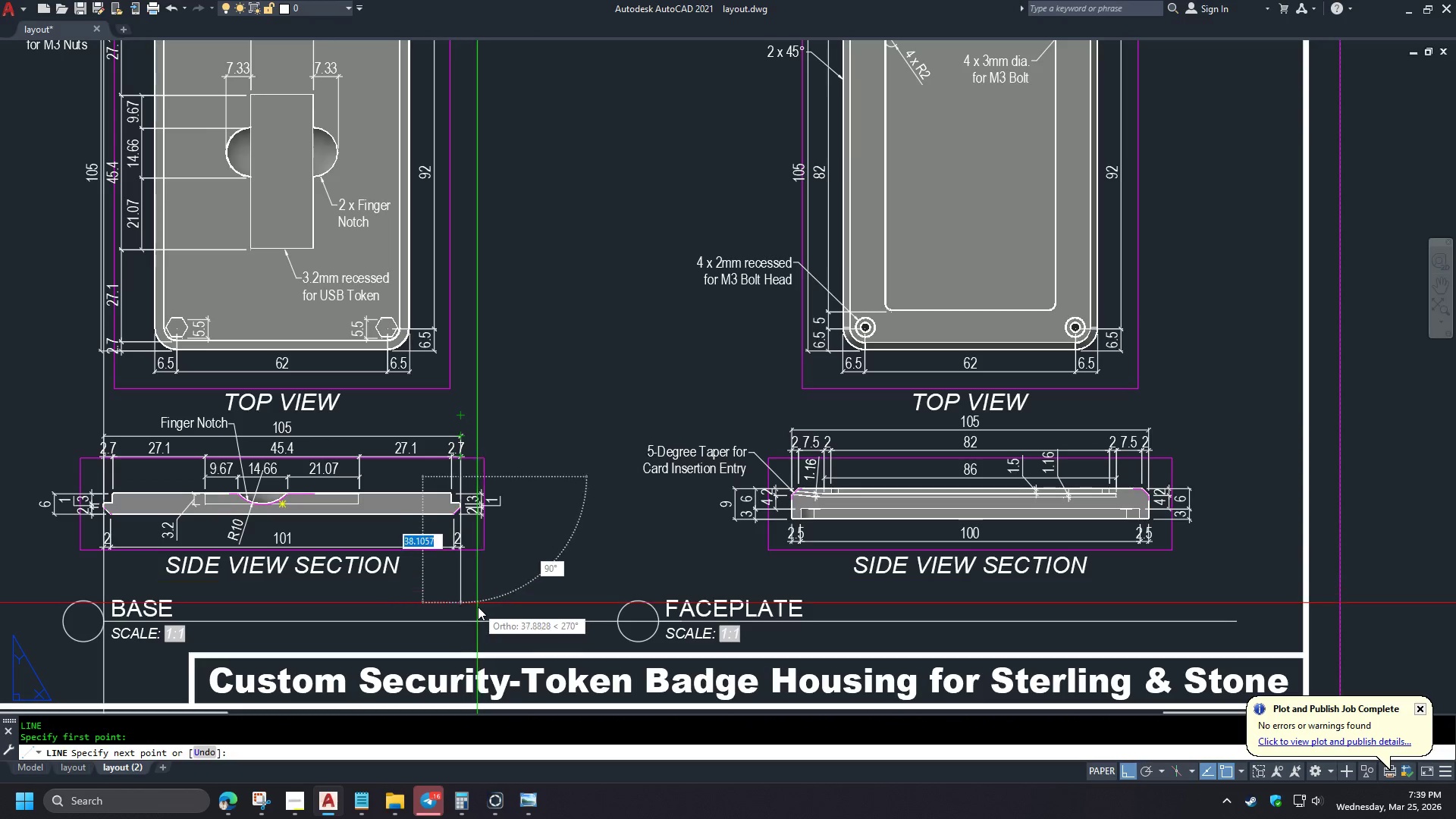 
left_click([478, 607])
 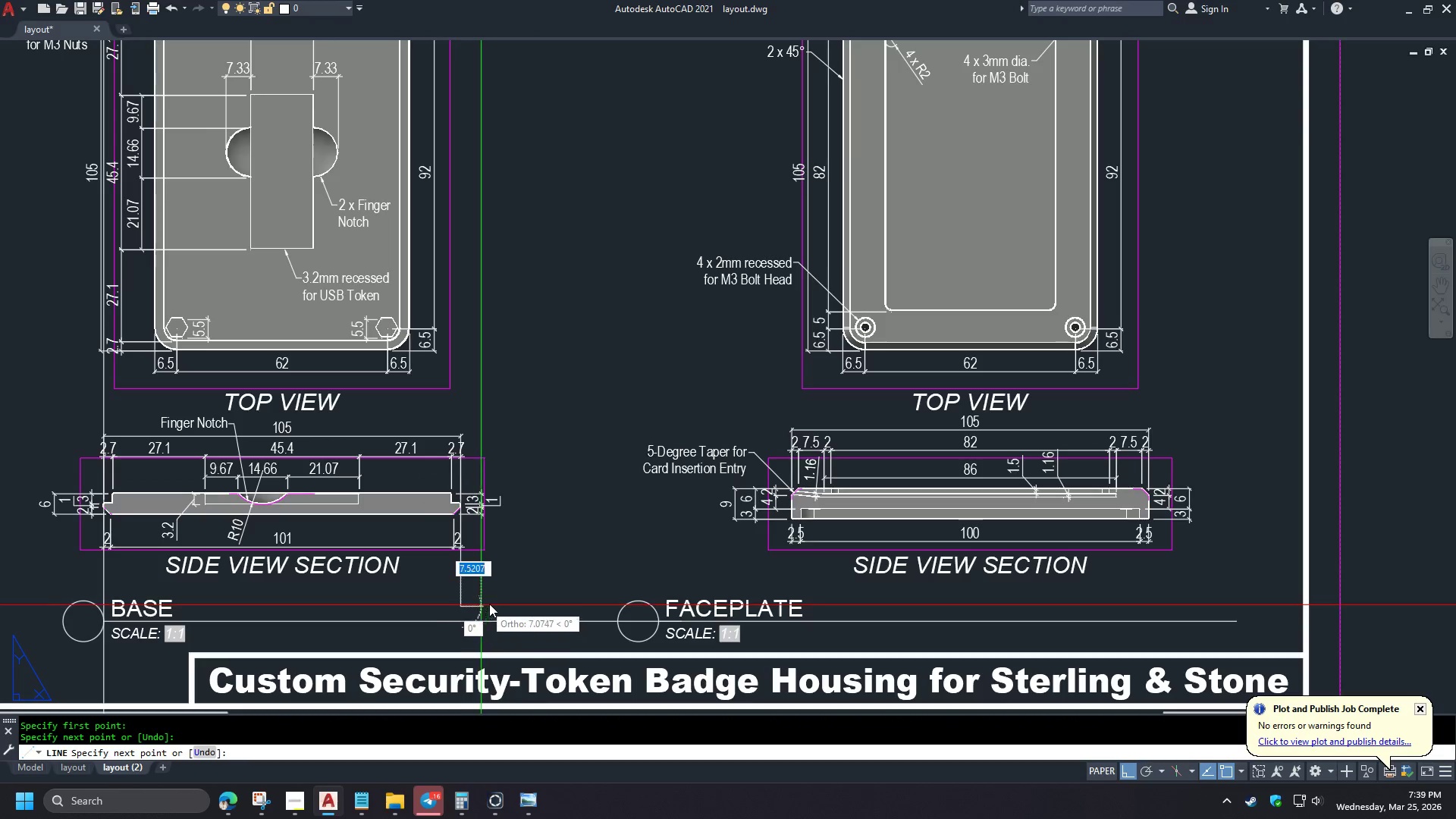 
key(Space)
 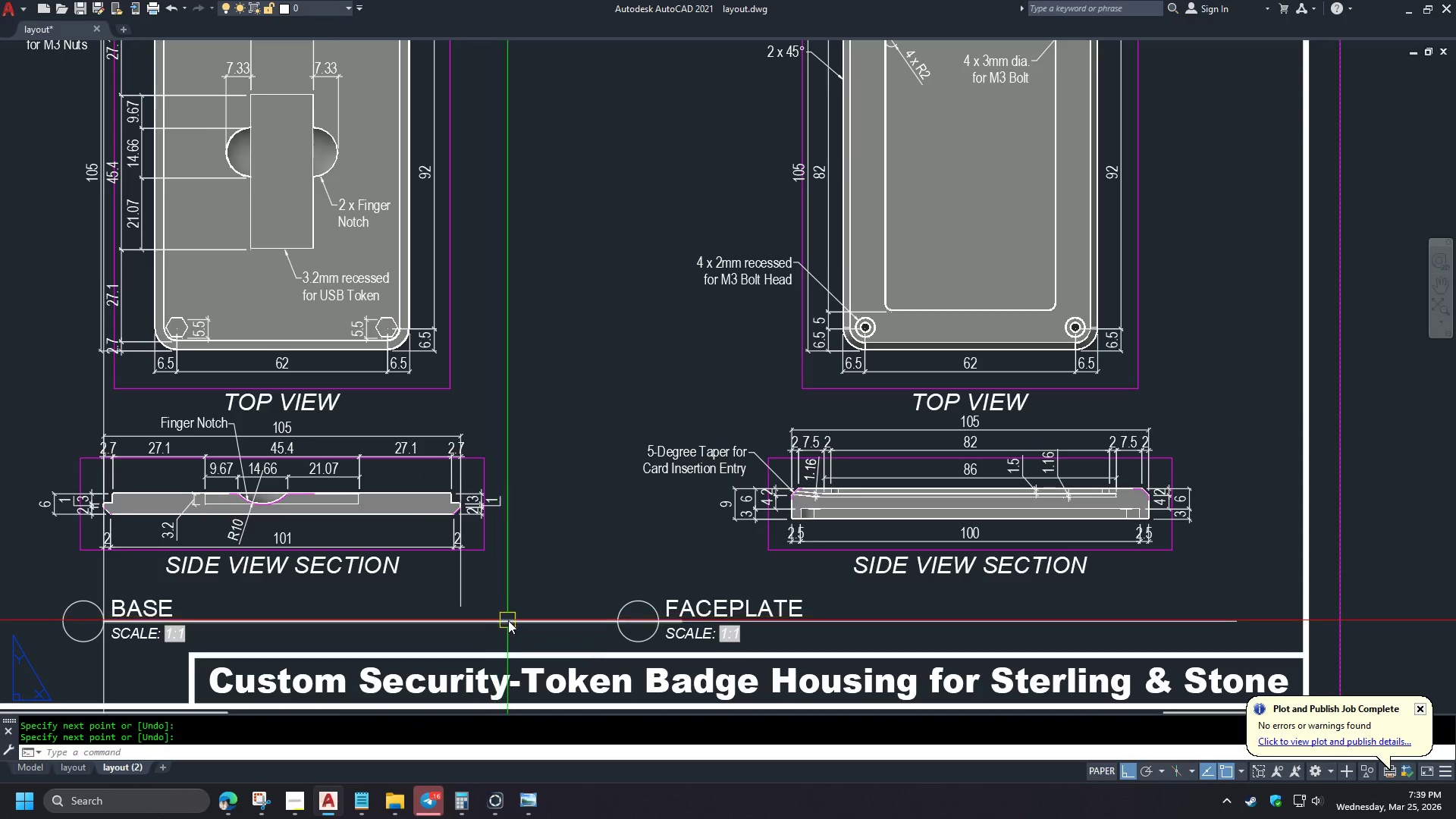 
left_click([513, 624])
 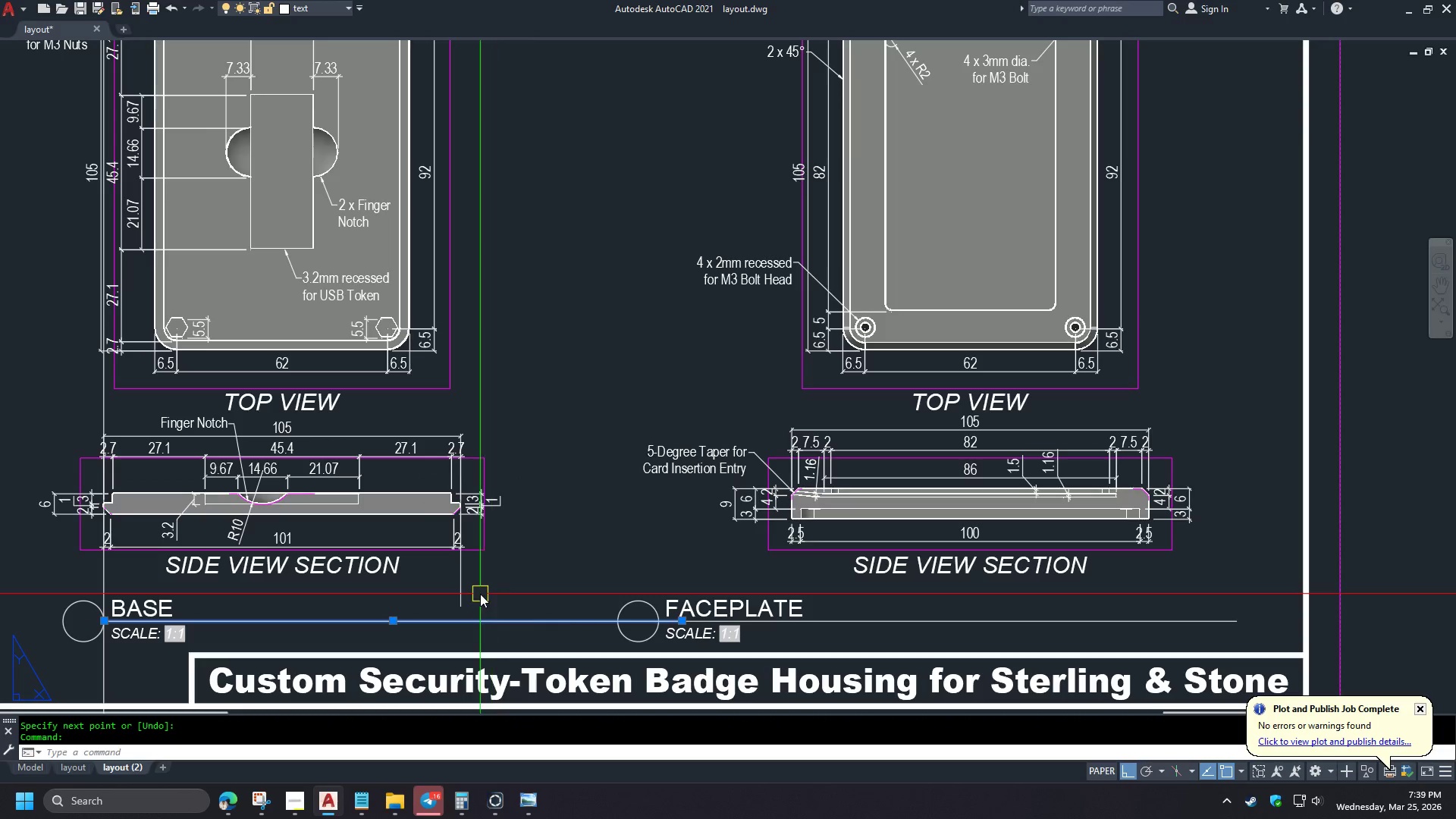 
key(Escape)
 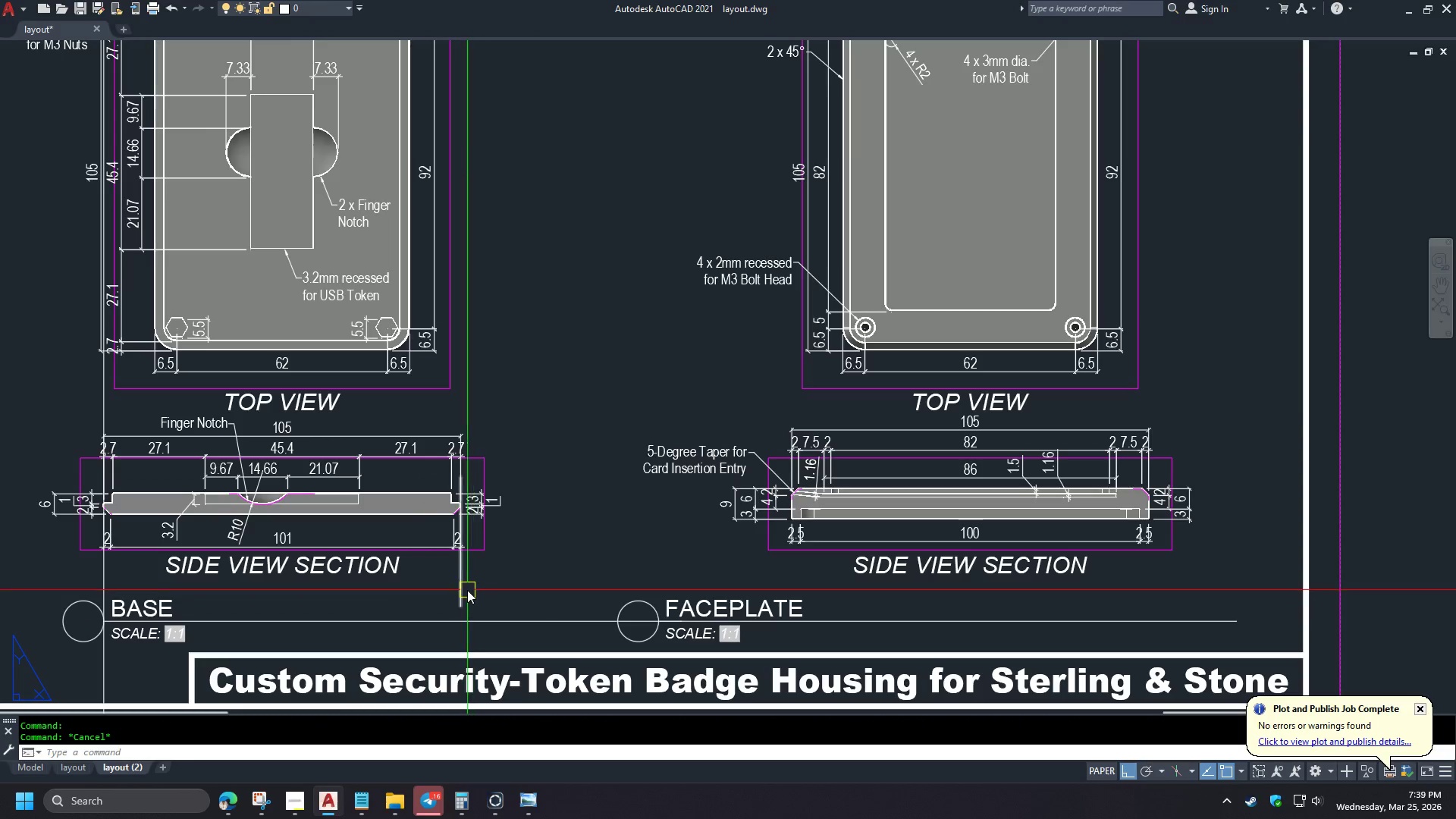 
key(F)
 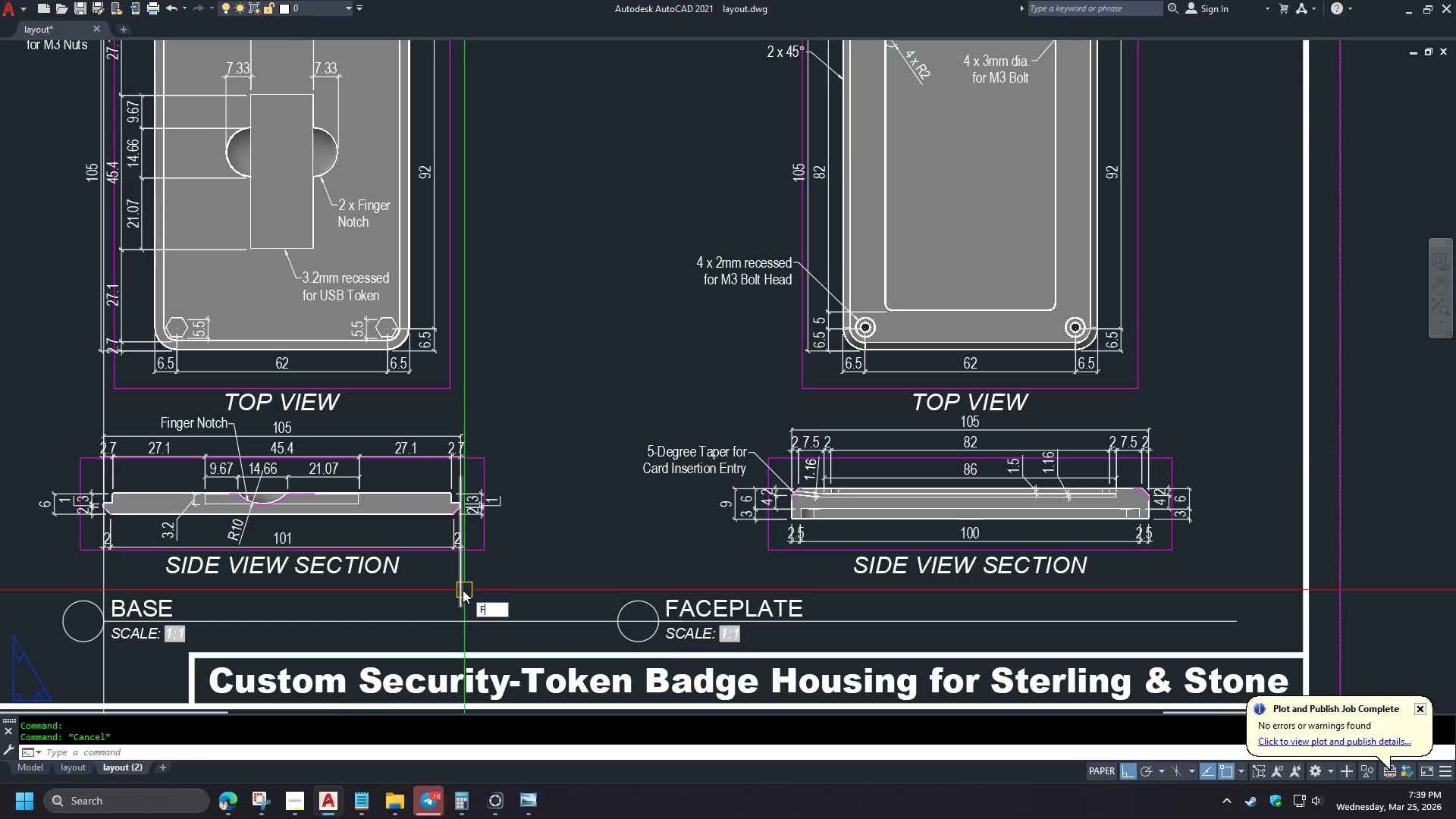 
key(Space)
 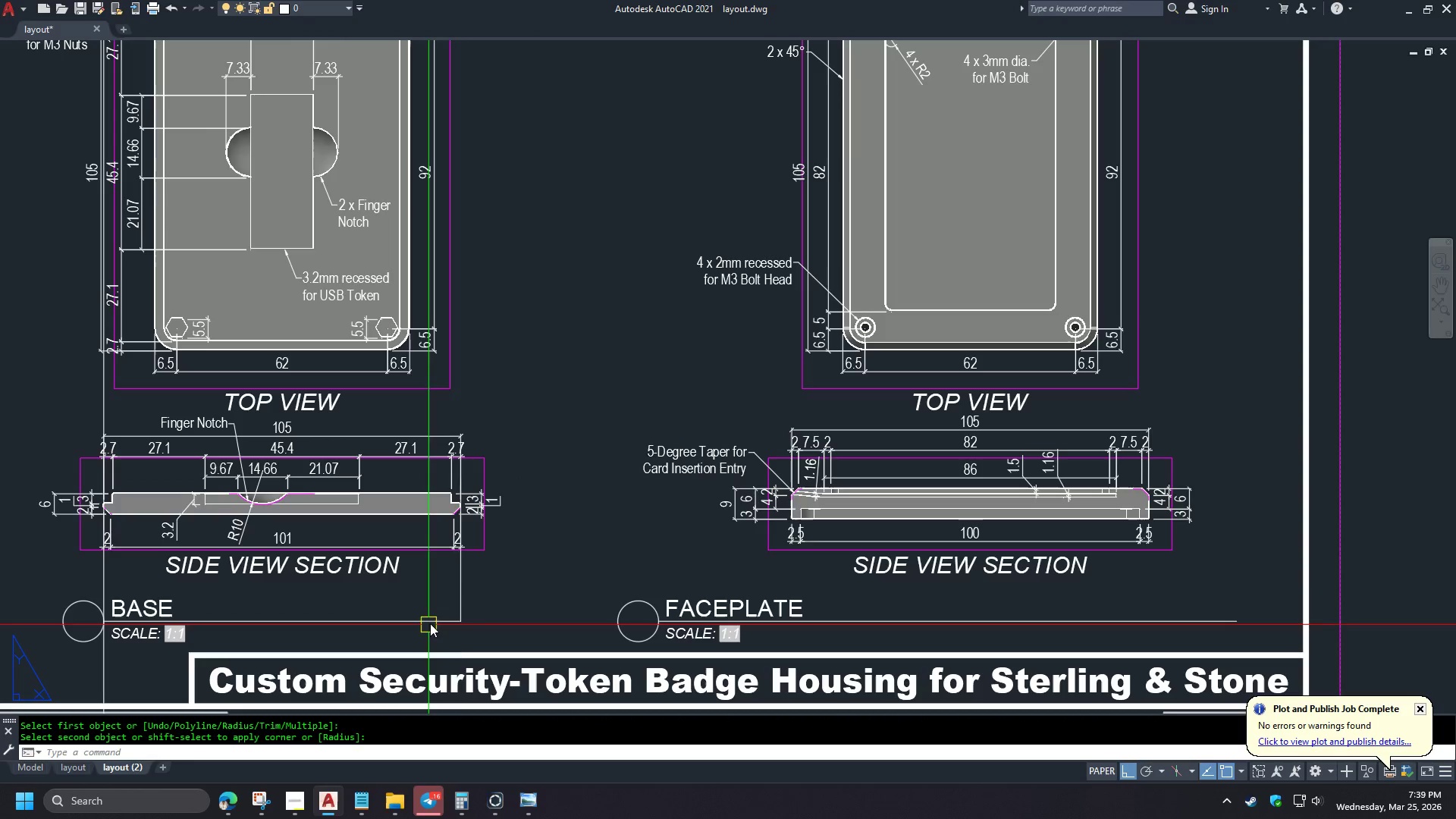 
double_click([460, 587])
 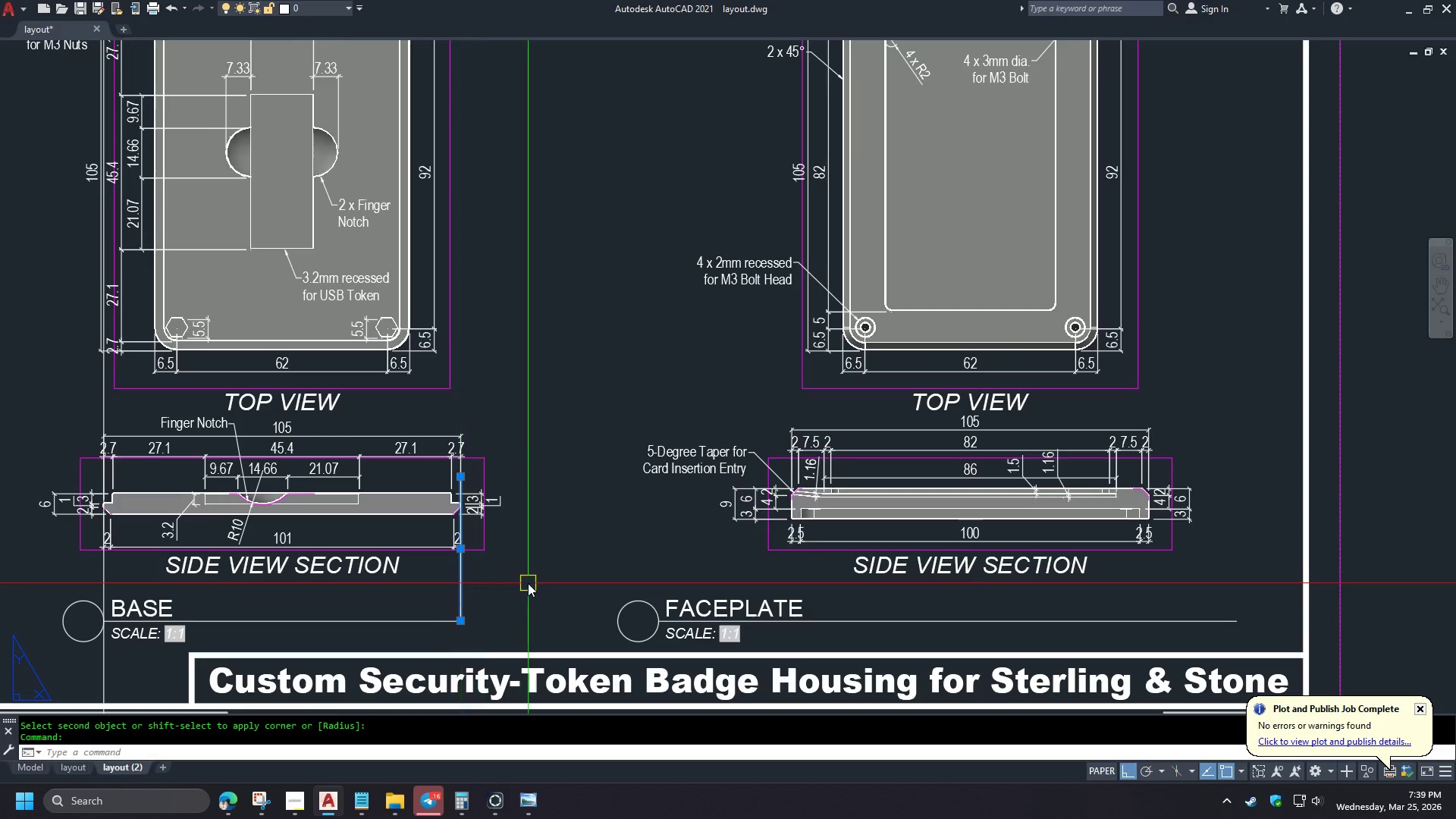 
key(E)
 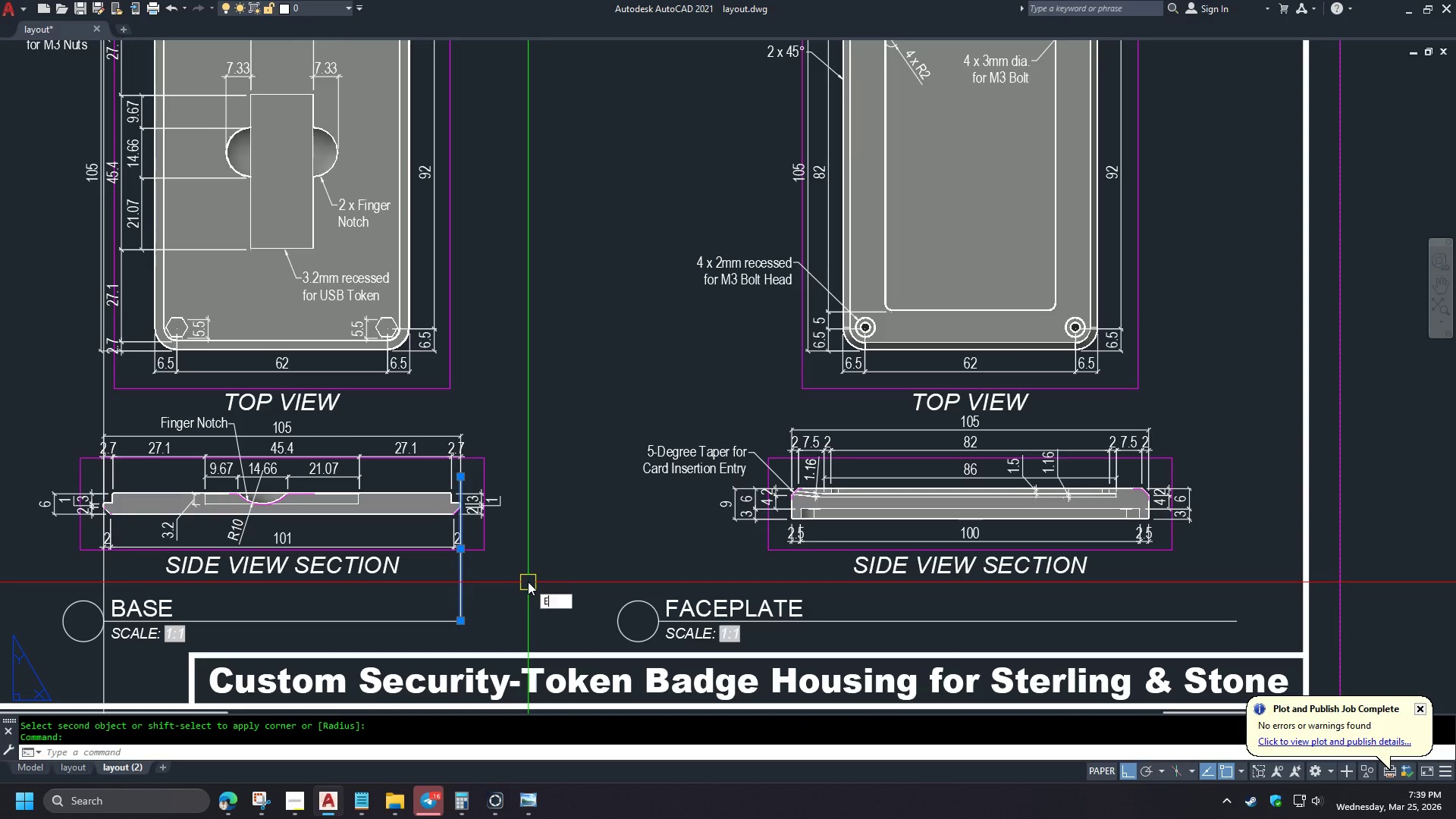 
key(Space)
 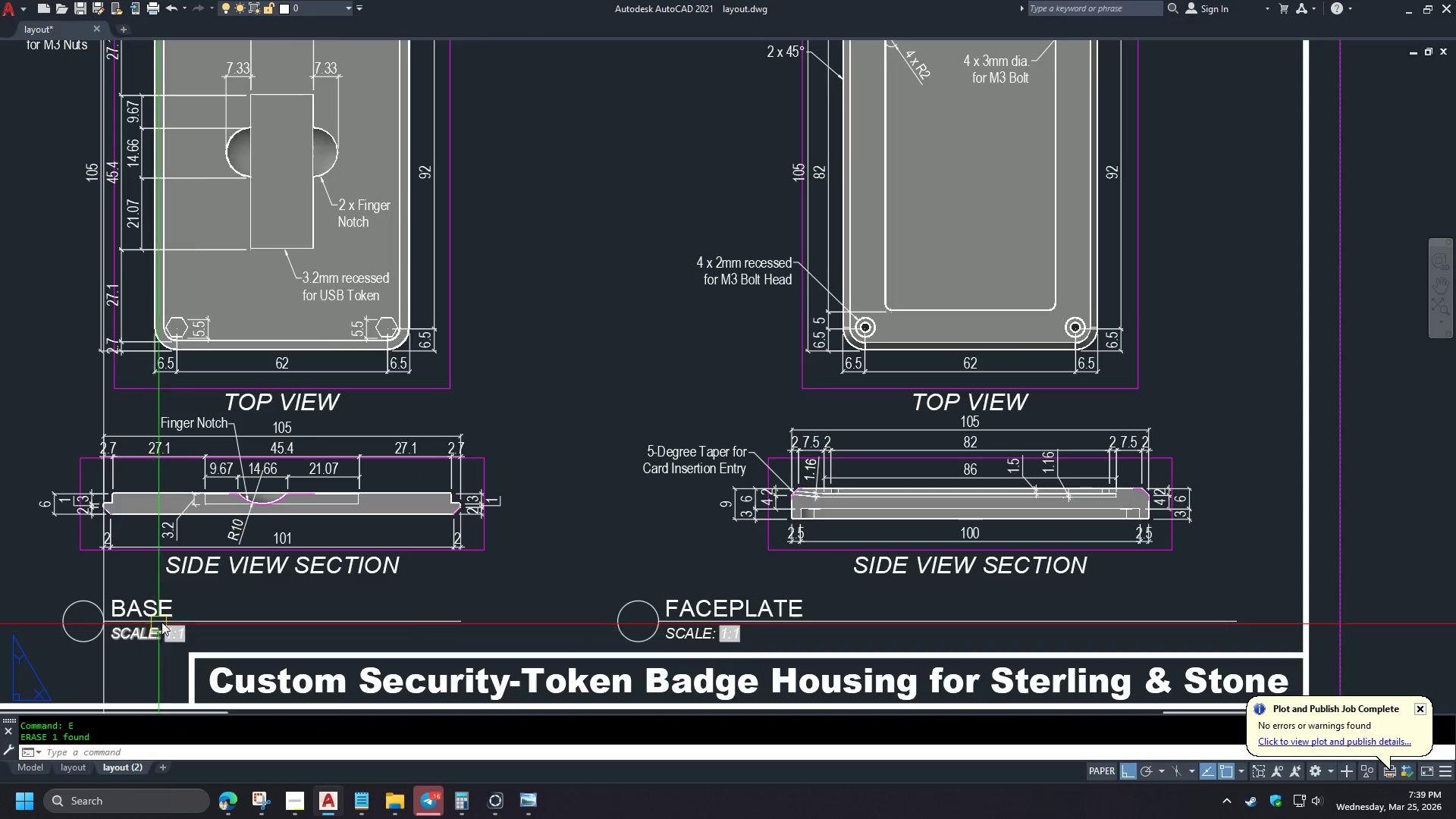 
left_click([158, 638])
 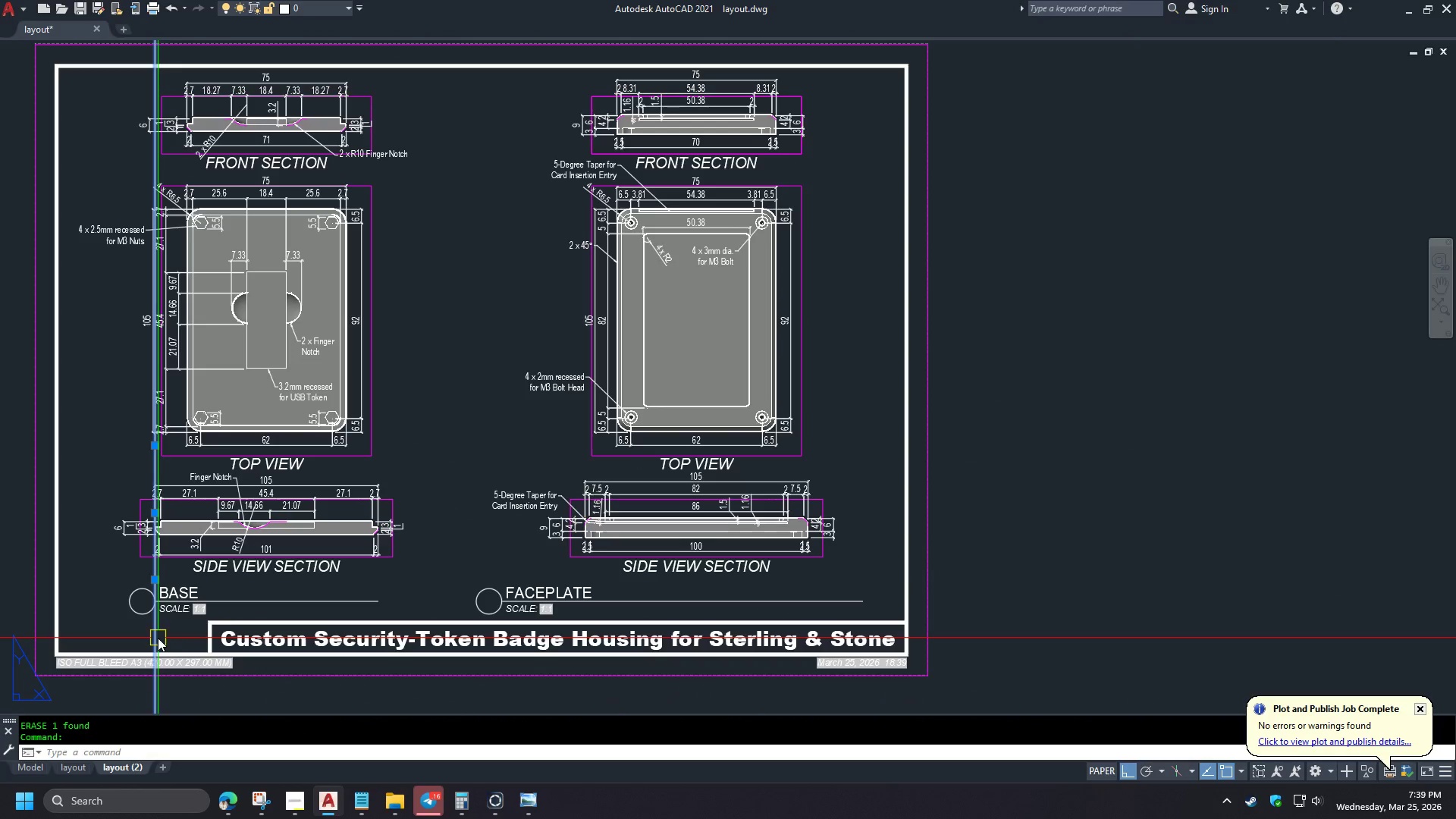 
key(E)
 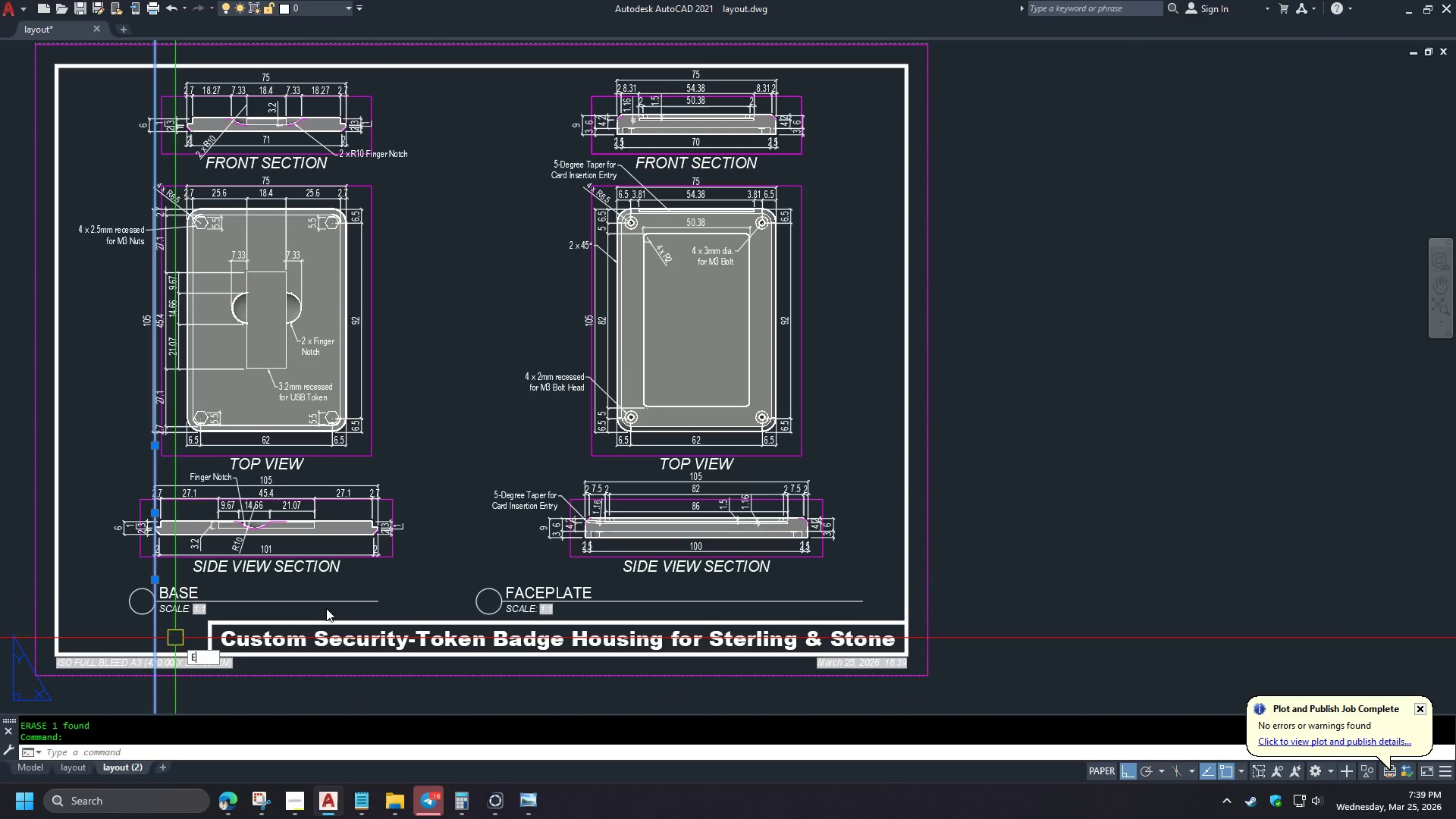 
key(Space)
 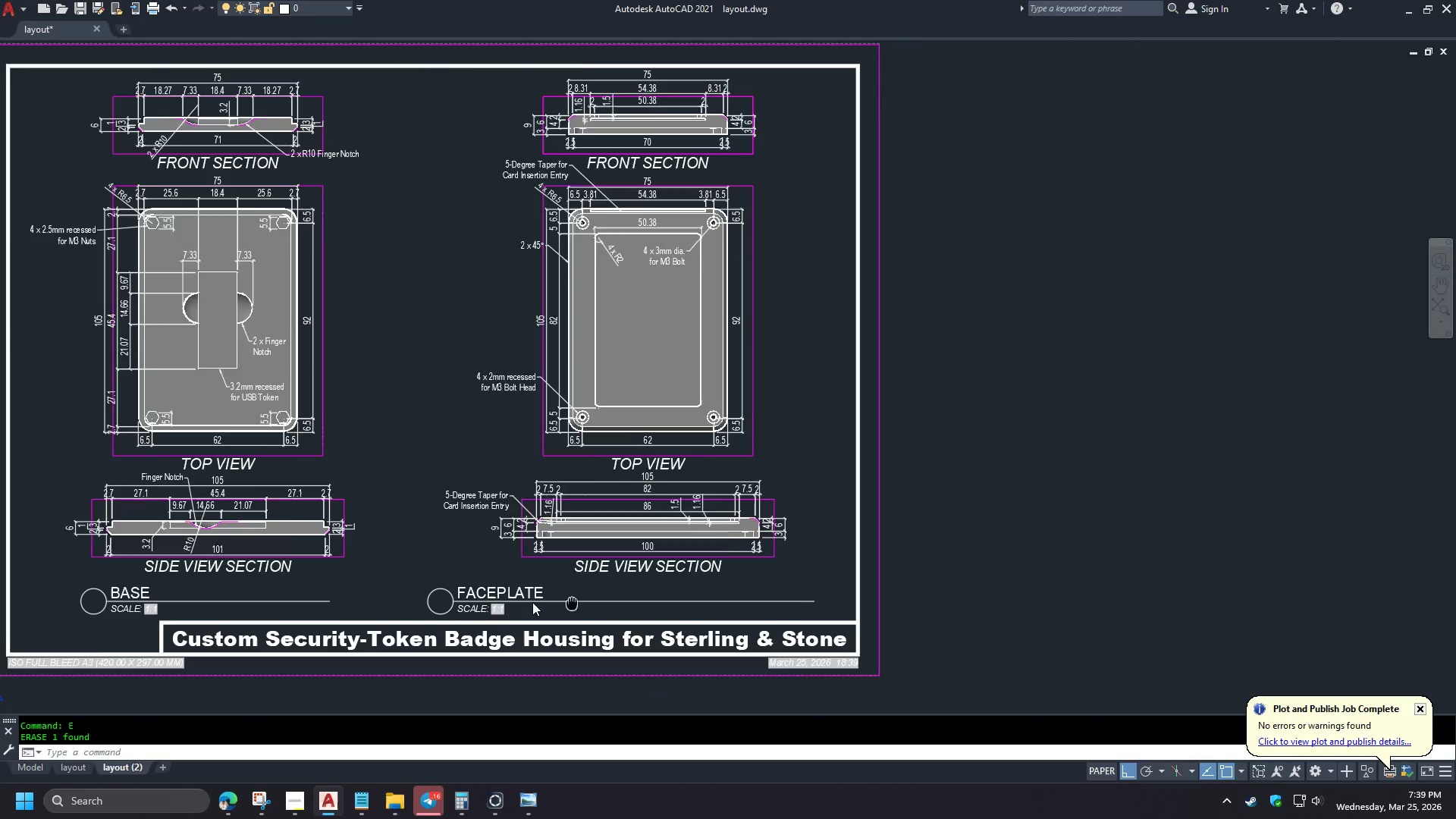 
key(X)
 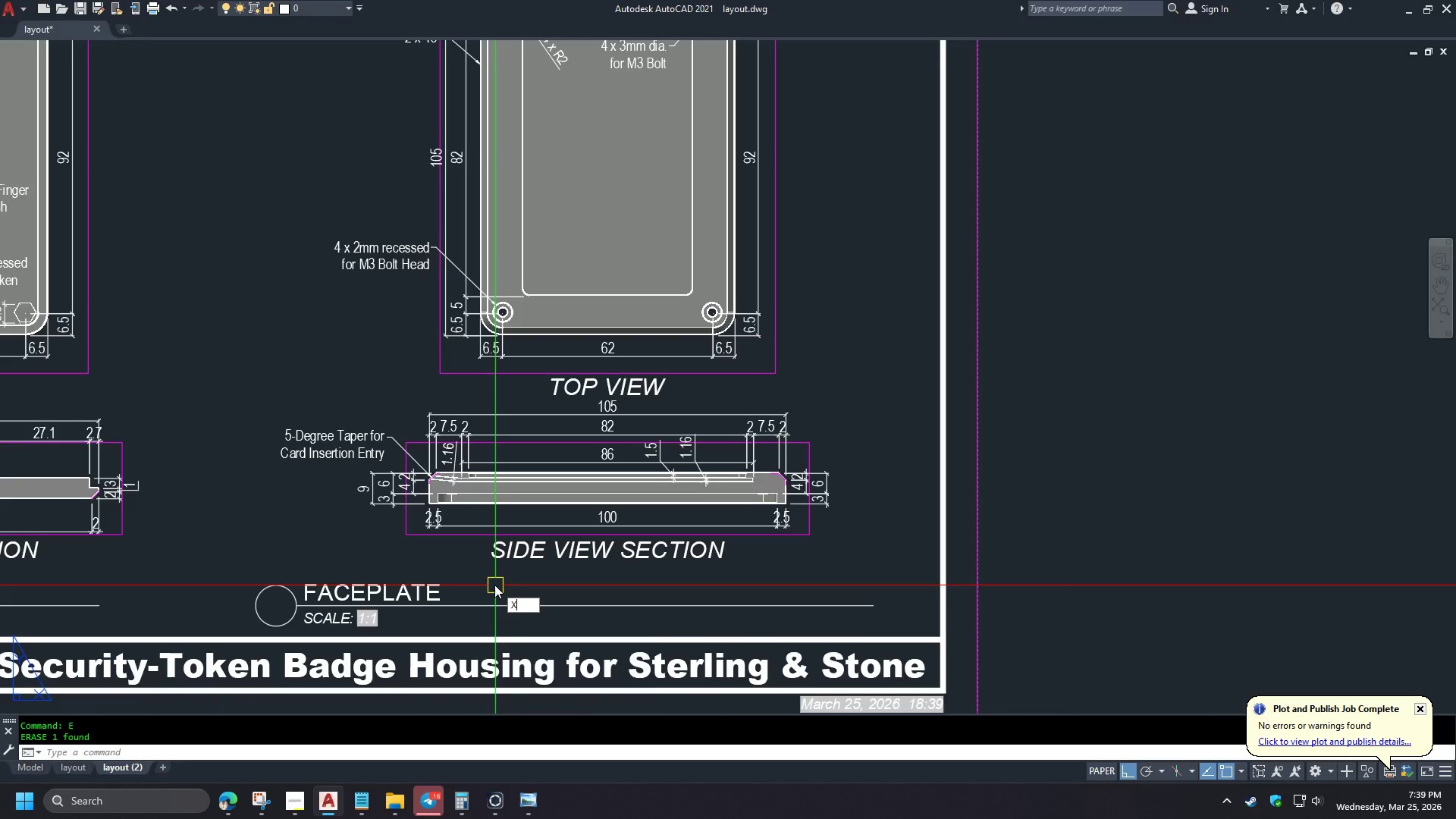 
scroll: coordinate [240, 569], scroll_direction: down, amount: 1.0
 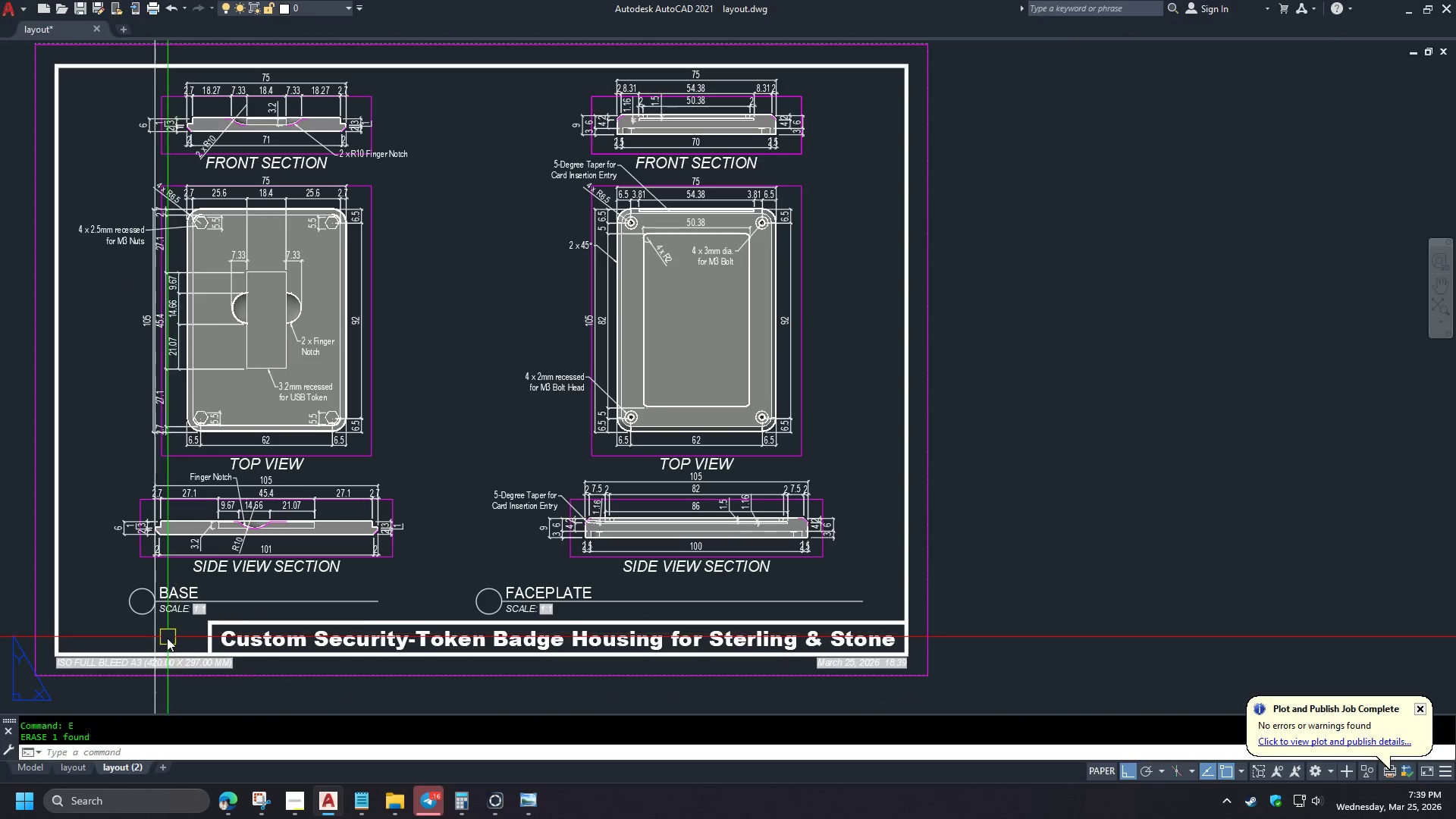 
key(L)
 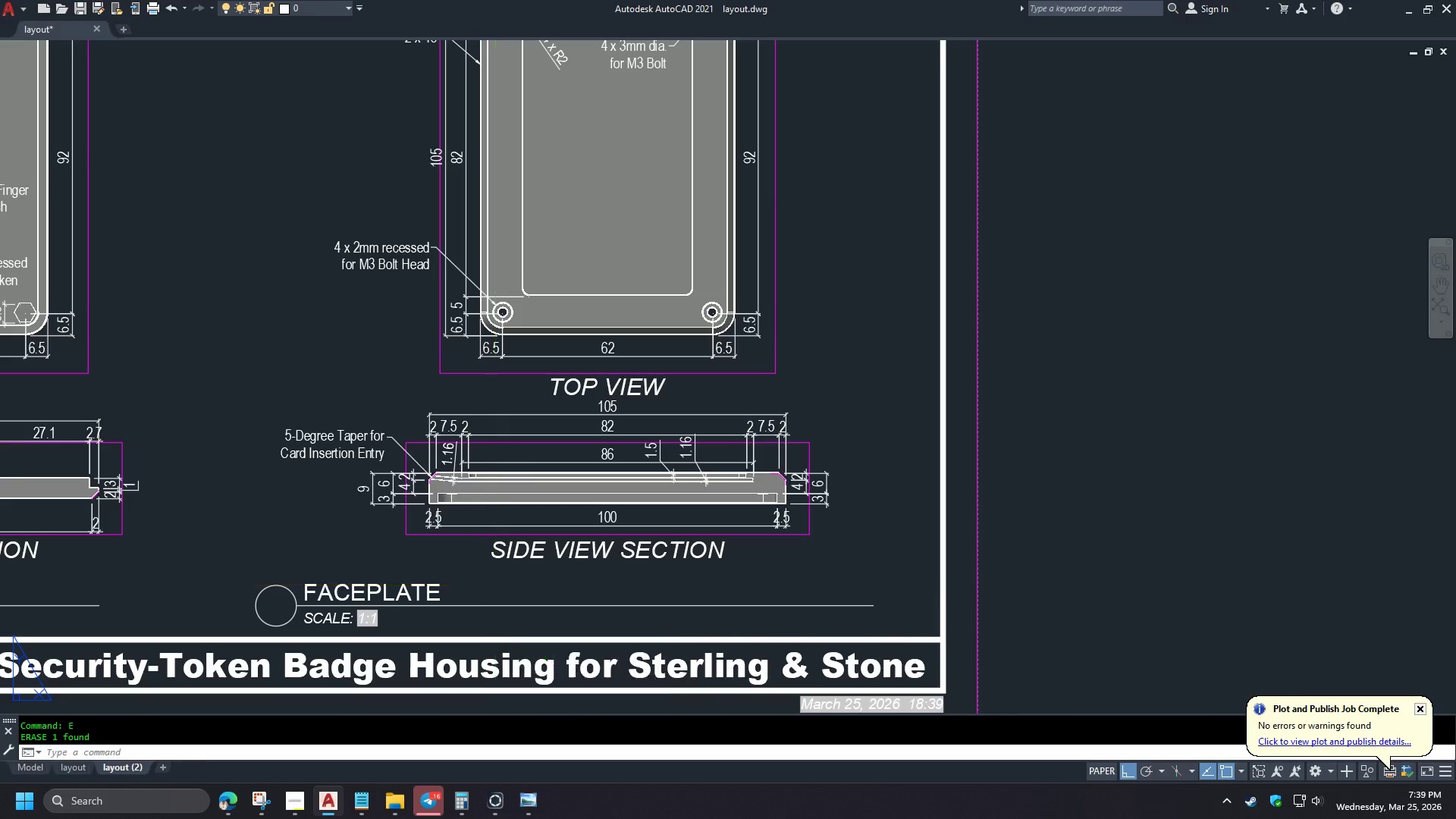 
key(Space)
 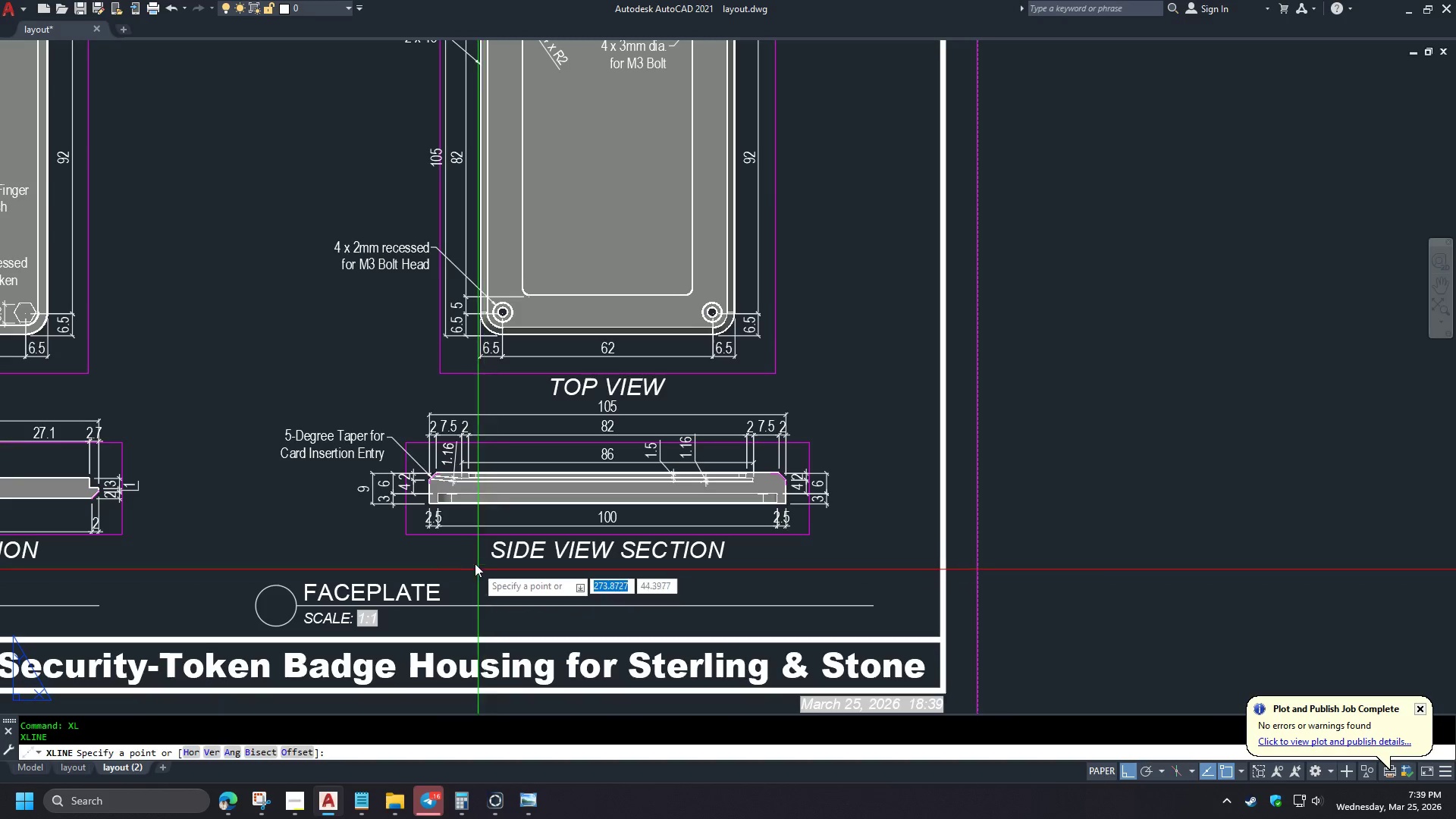 
key(V)
 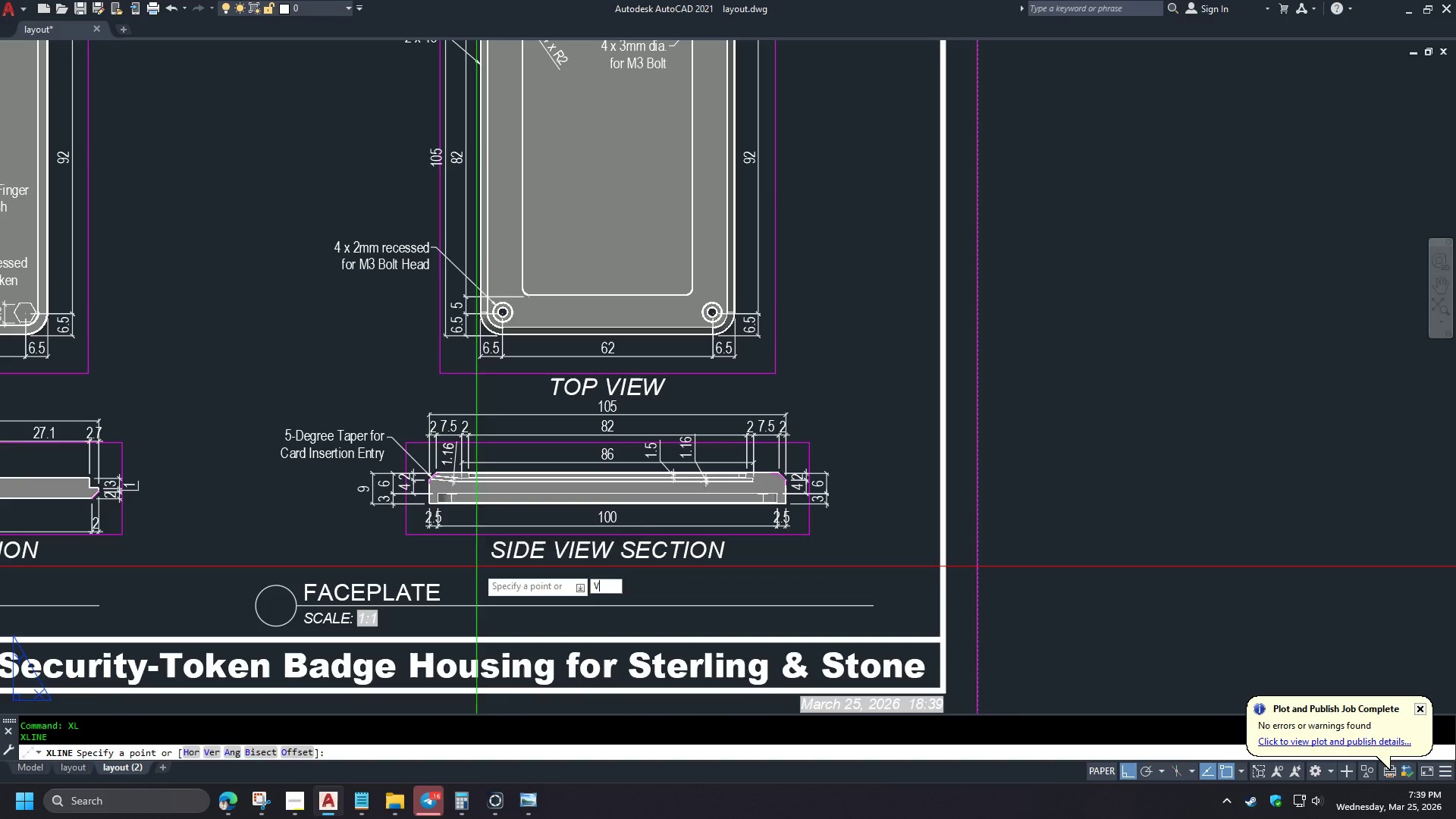 
key(Space)
 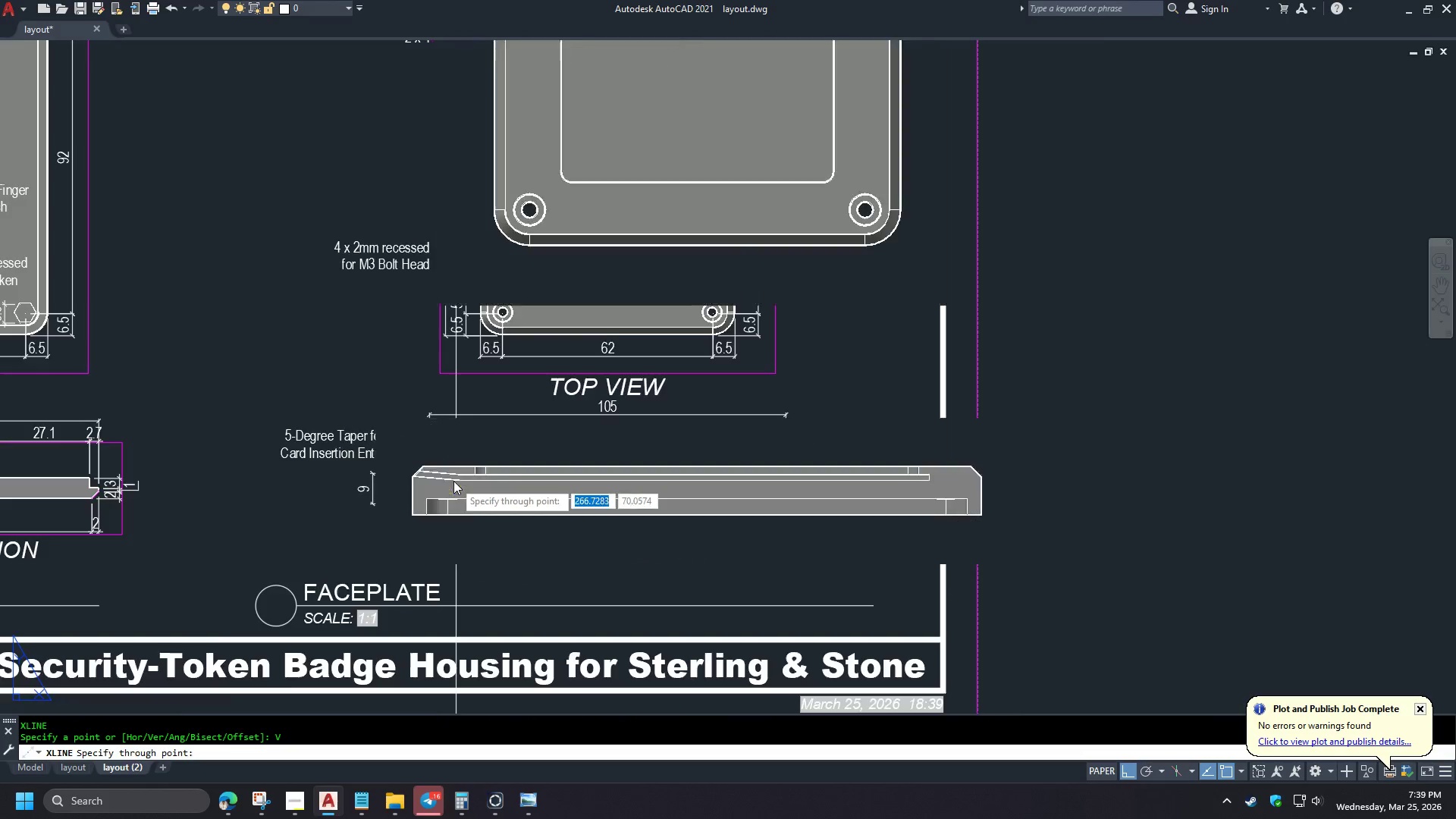 
scroll: coordinate [497, 592], scroll_direction: up, amount: 1.0
 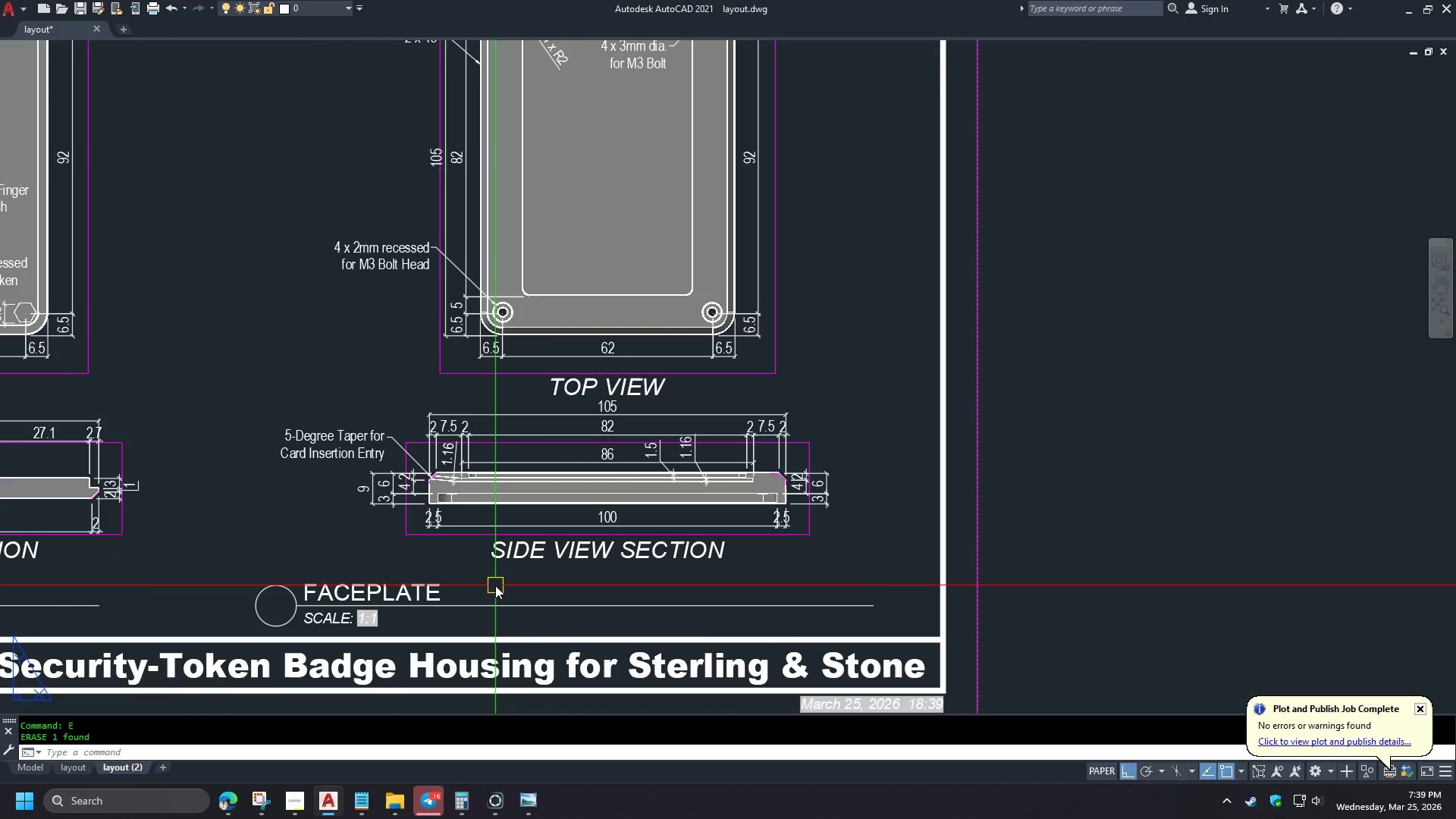 
left_click([346, 381])
 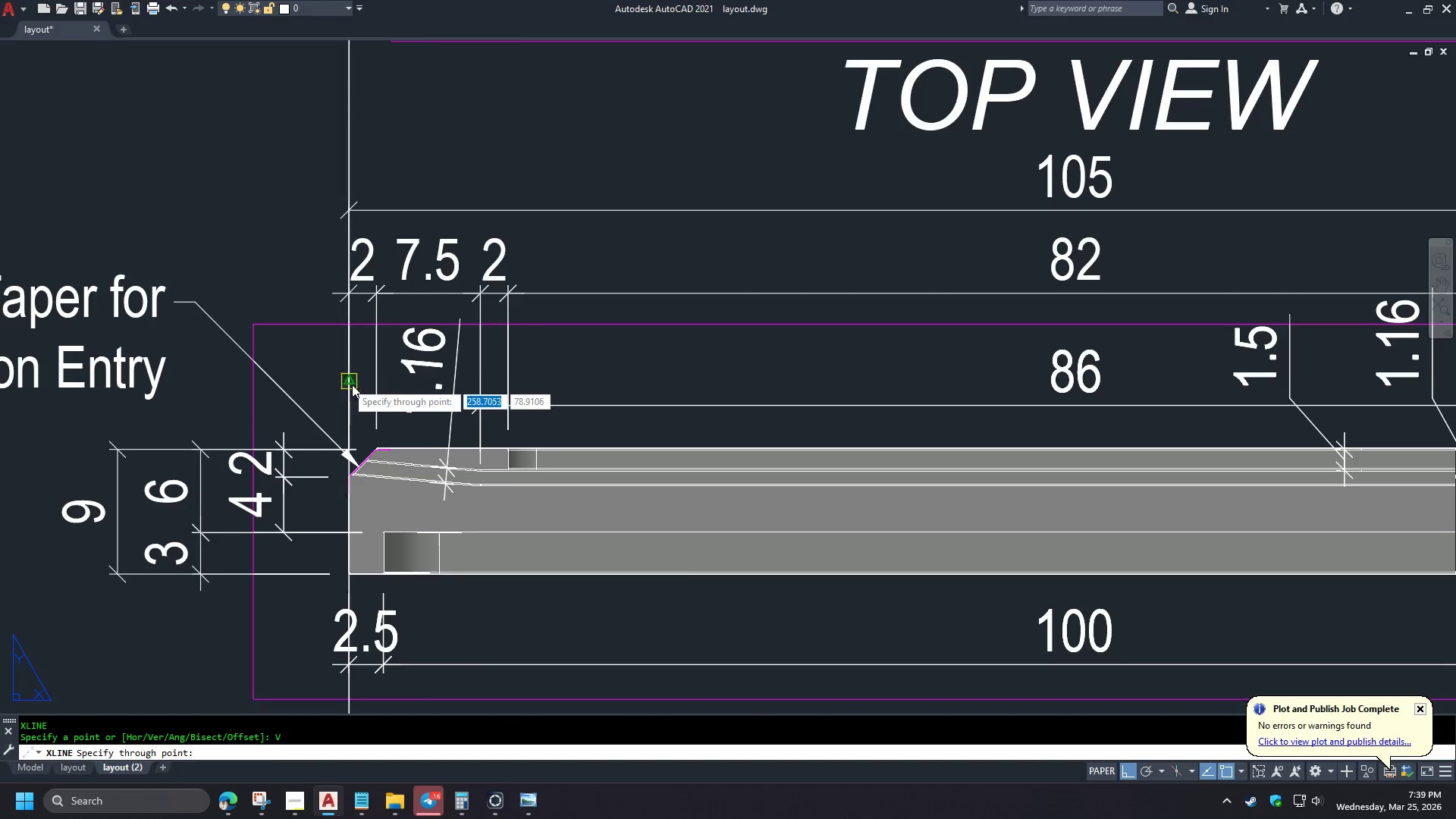 
key(Space)
 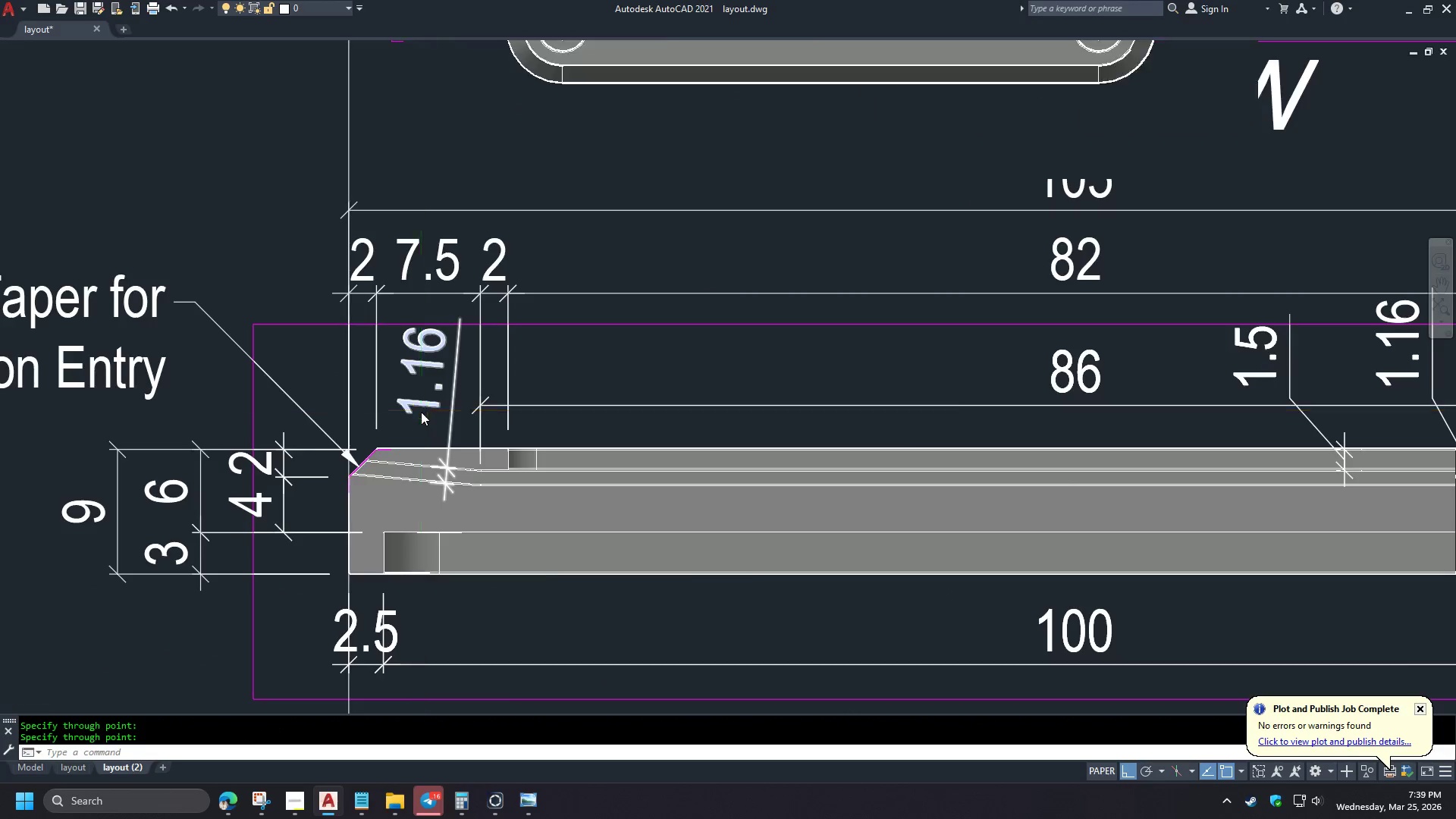 
scroll: coordinate [451, 479], scroll_direction: up, amount: 3.0
 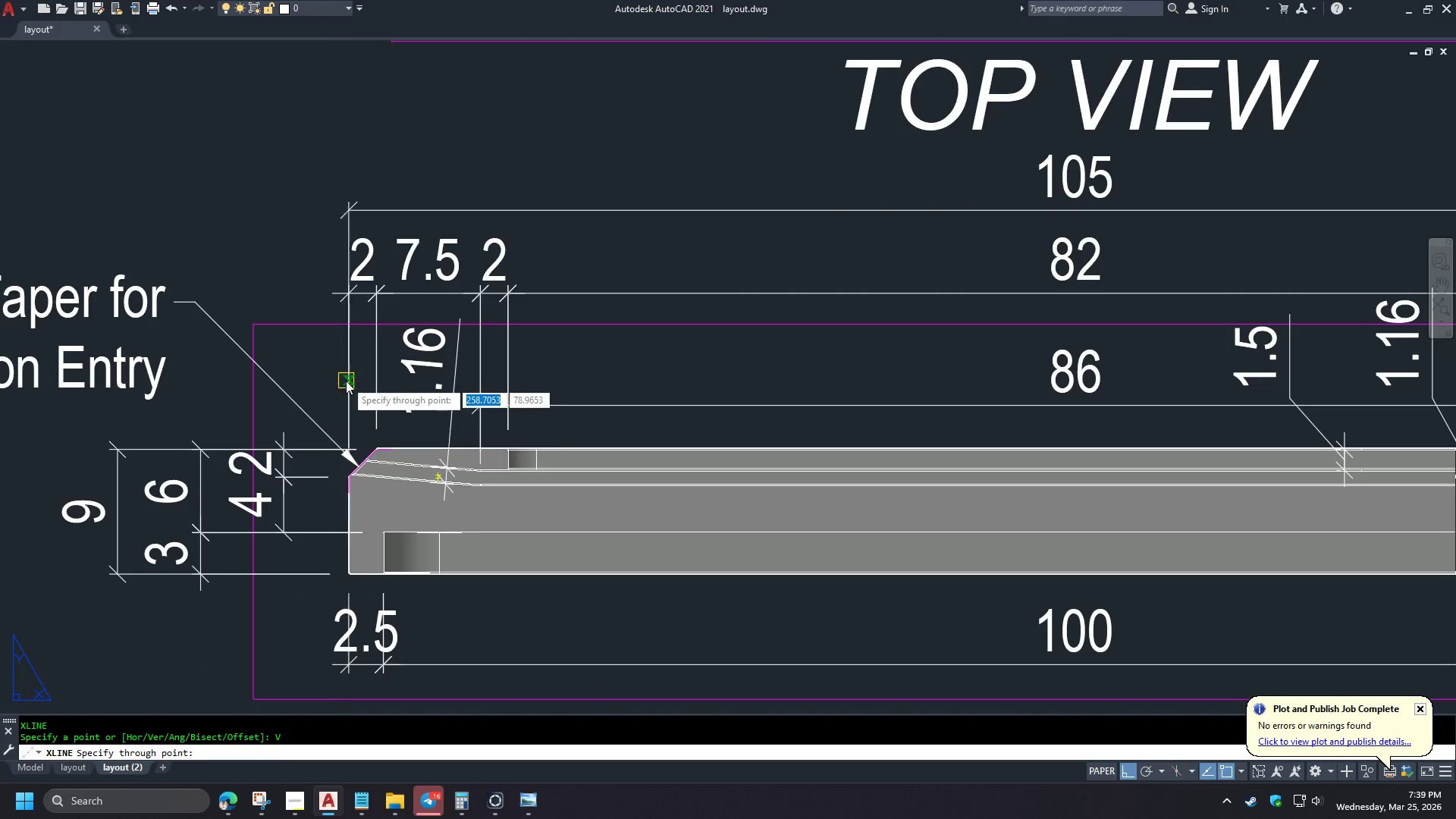 
left_click_drag(start_coordinate=[452, 592], to_coordinate=[428, 587])
 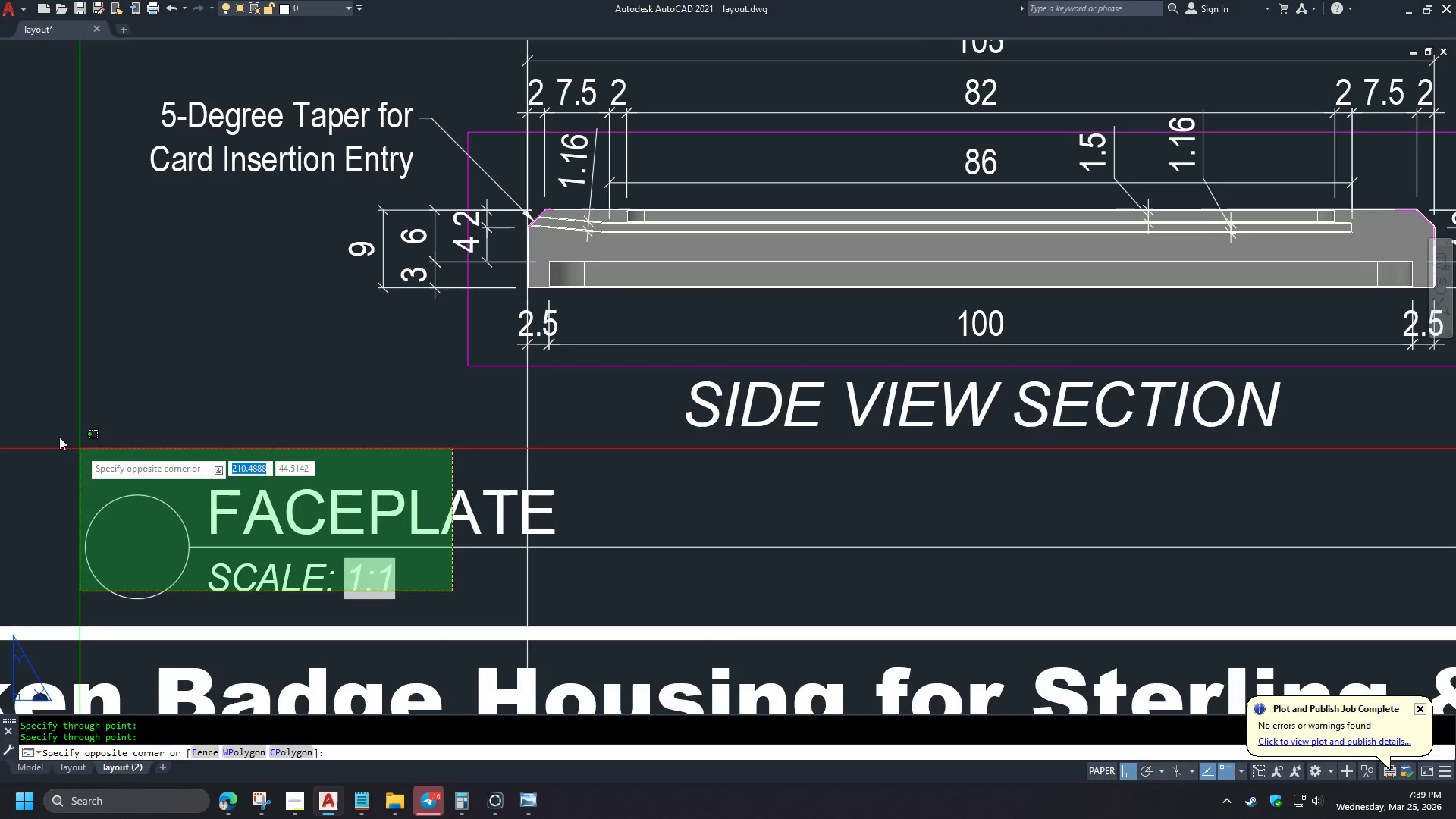 
double_click([55, 435])
 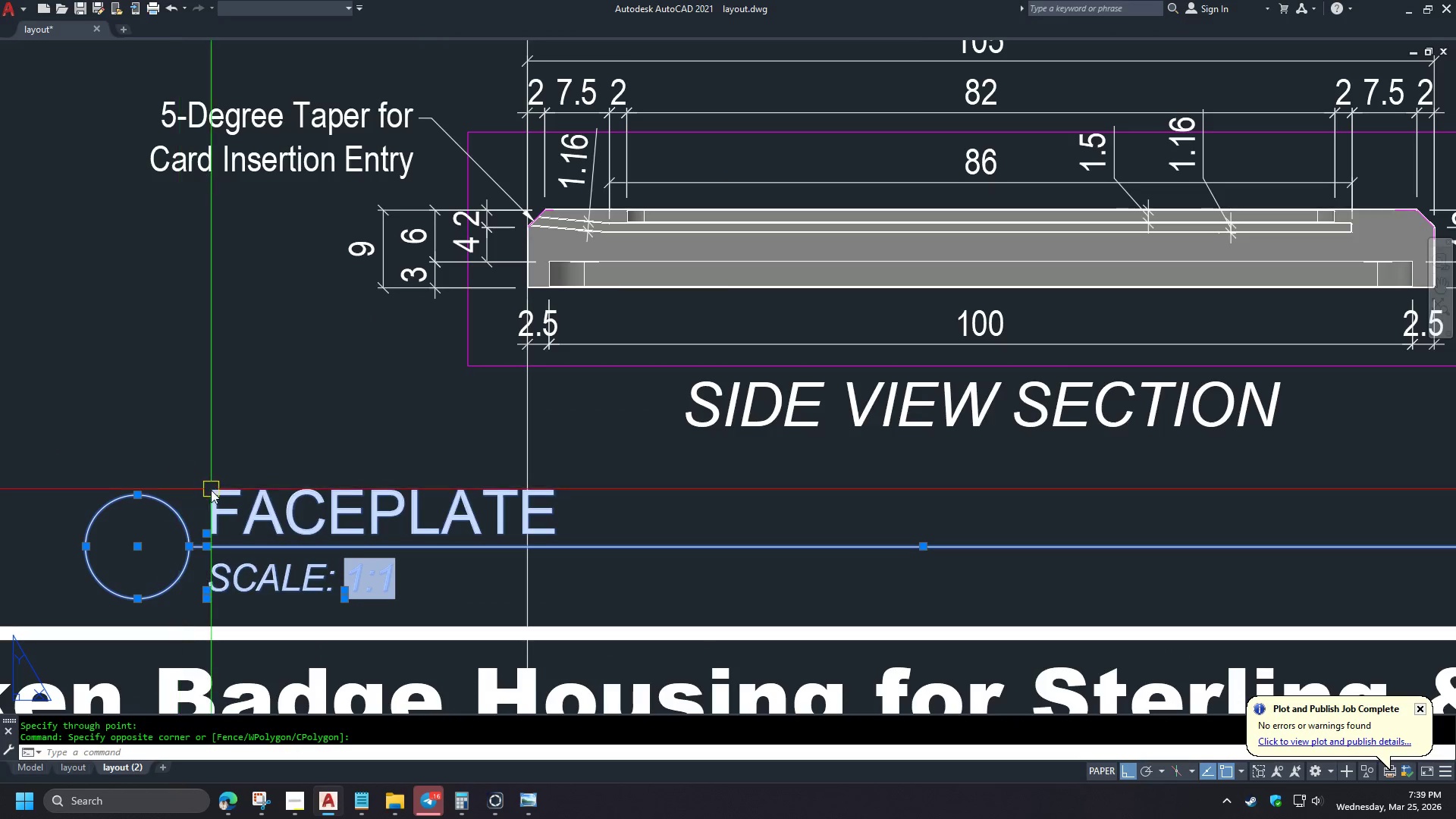 
key(M)
 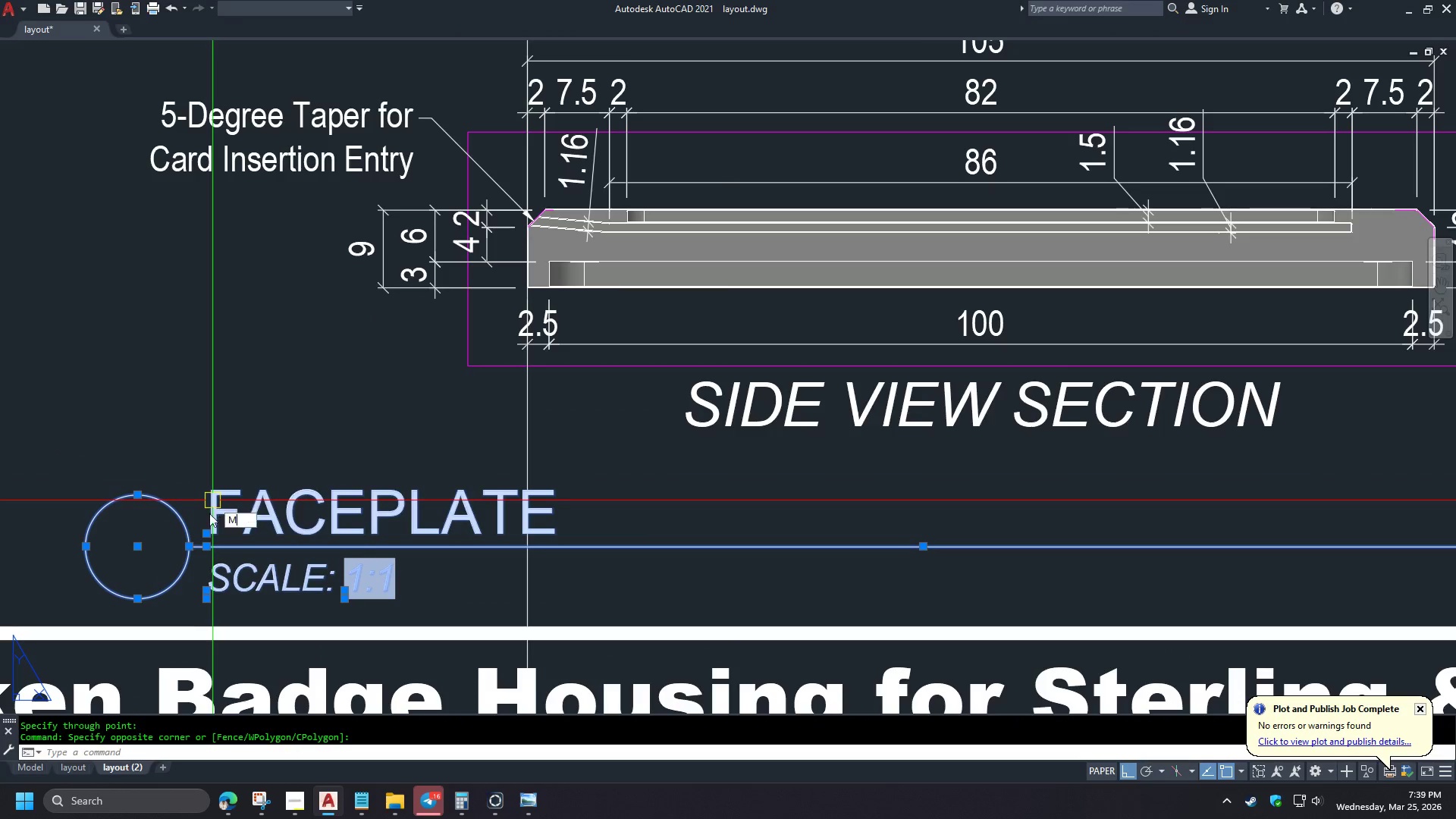 
key(Space)
 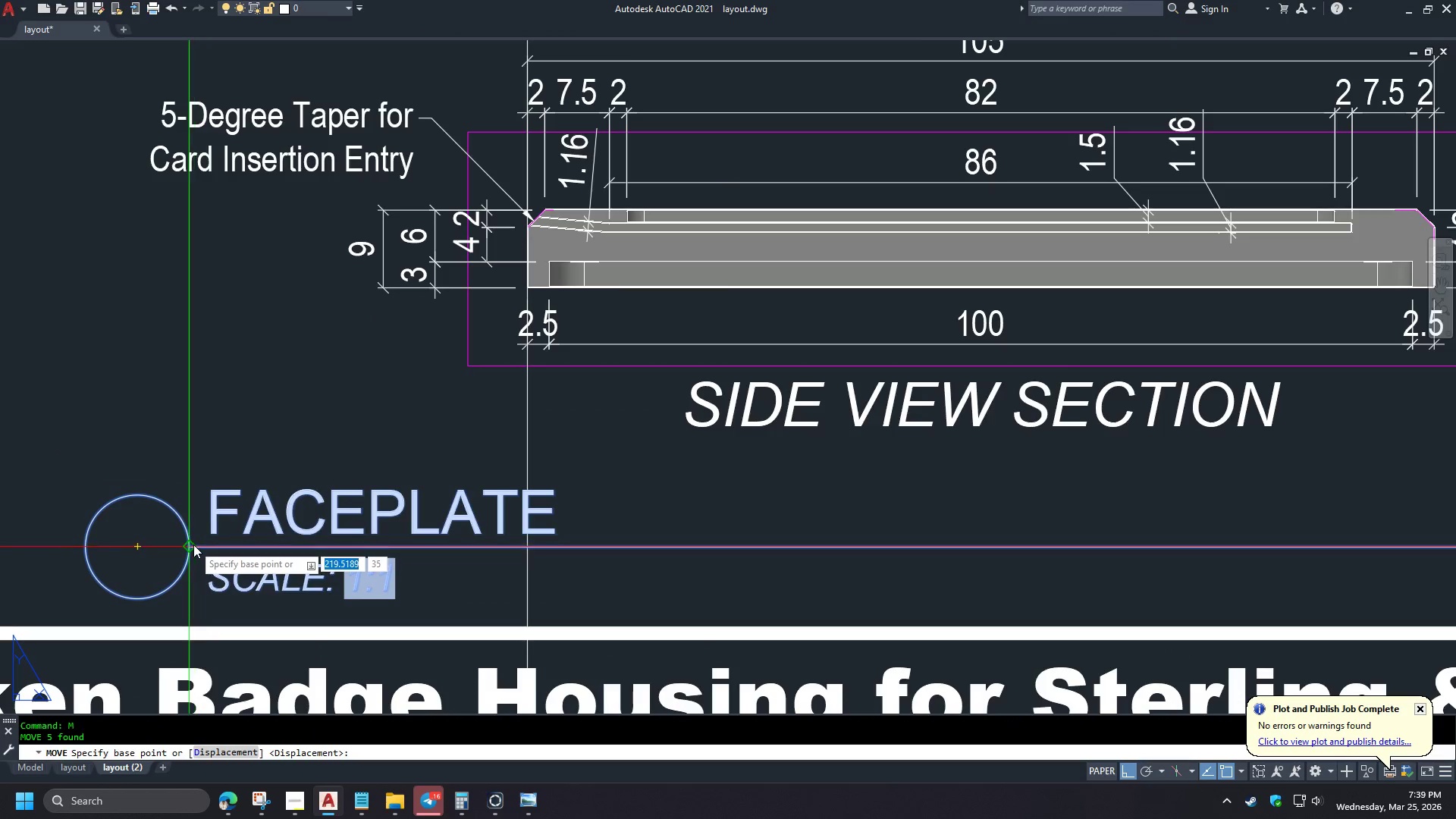 
left_click([193, 544])
 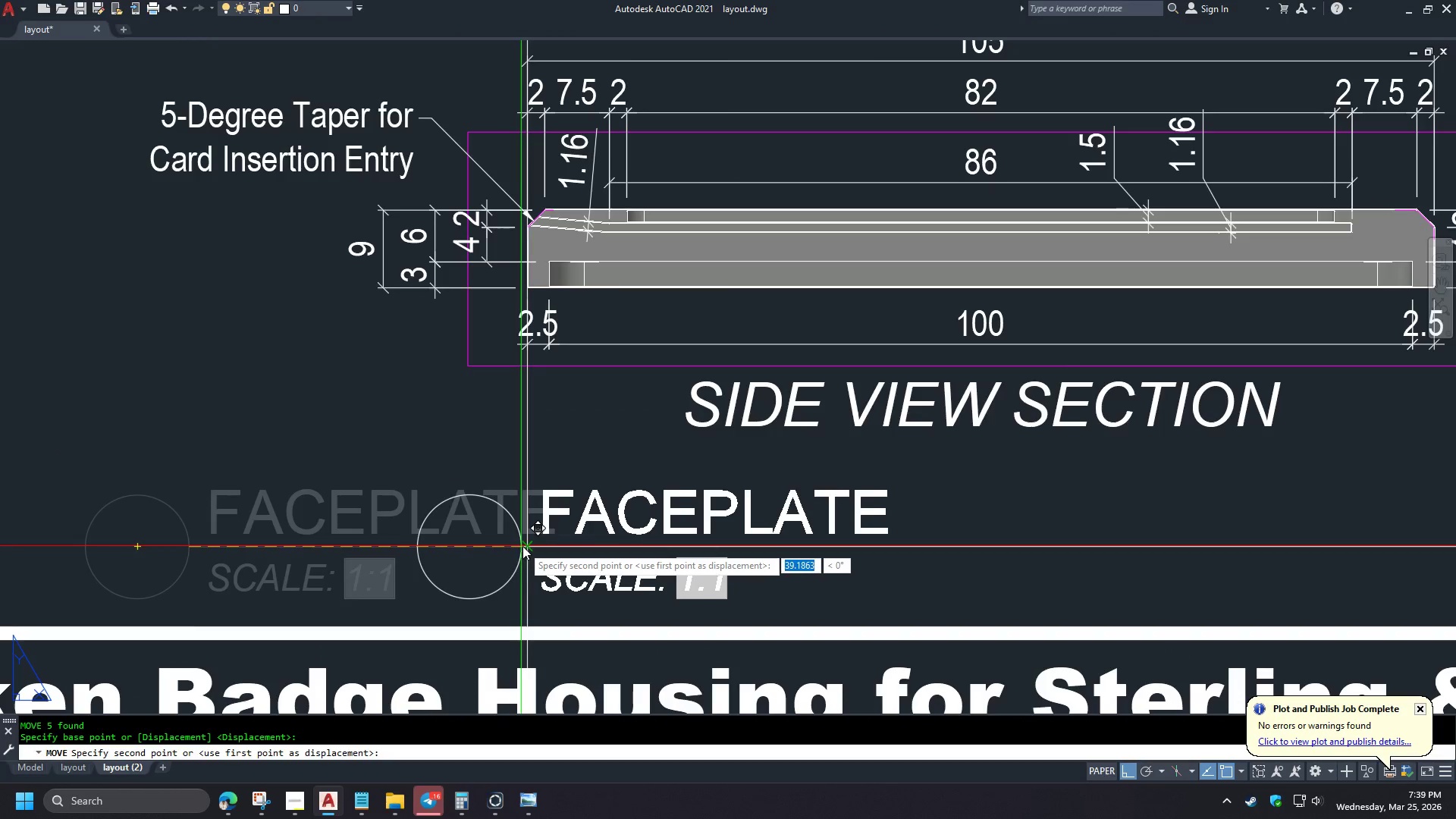 
scroll: coordinate [321, 558], scroll_direction: down, amount: 1.0
 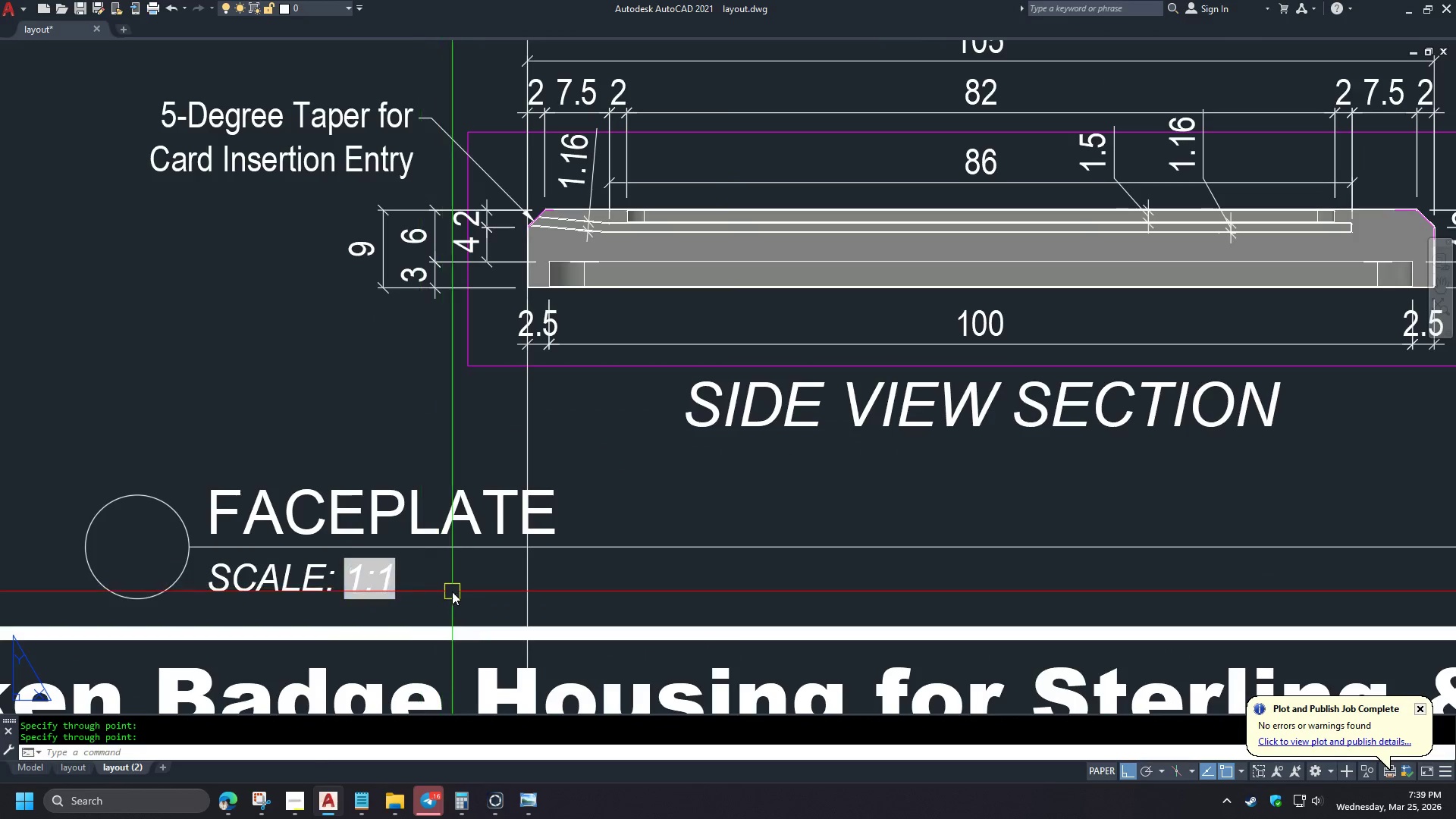 
left_click([522, 545])
 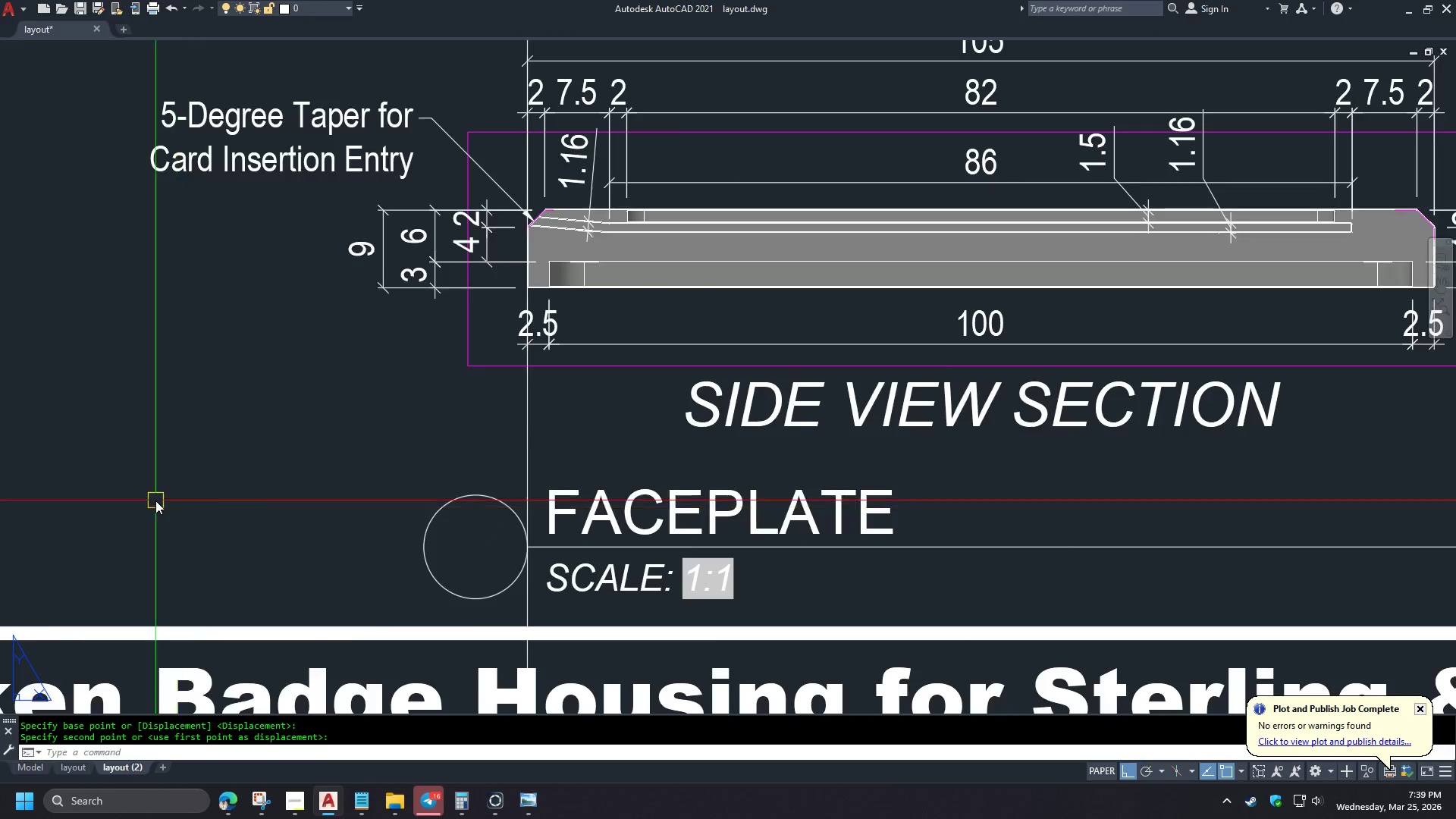 
type(XL V )
 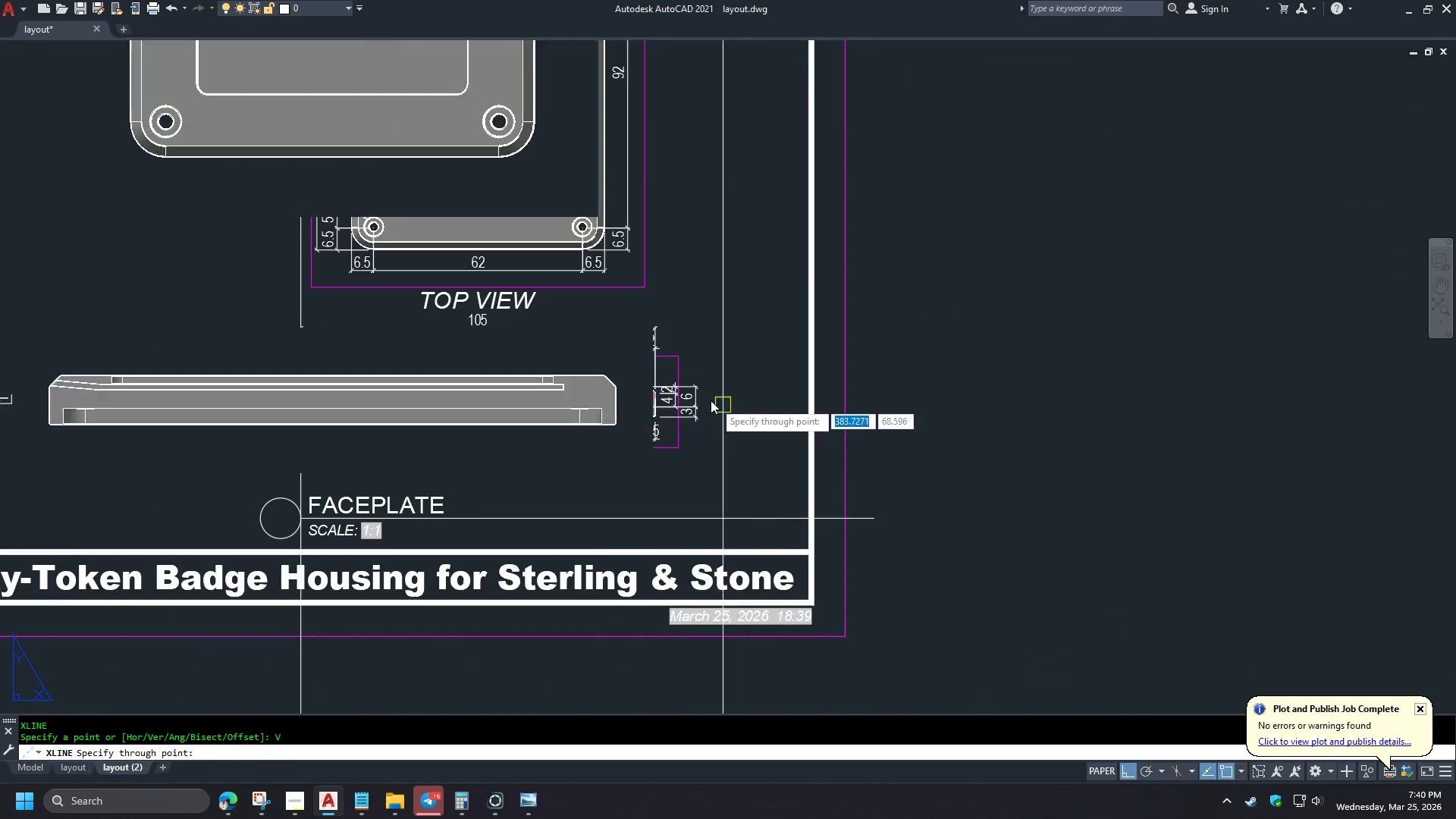 
scroll: coordinate [155, 500], scroll_direction: down, amount: 2.0
 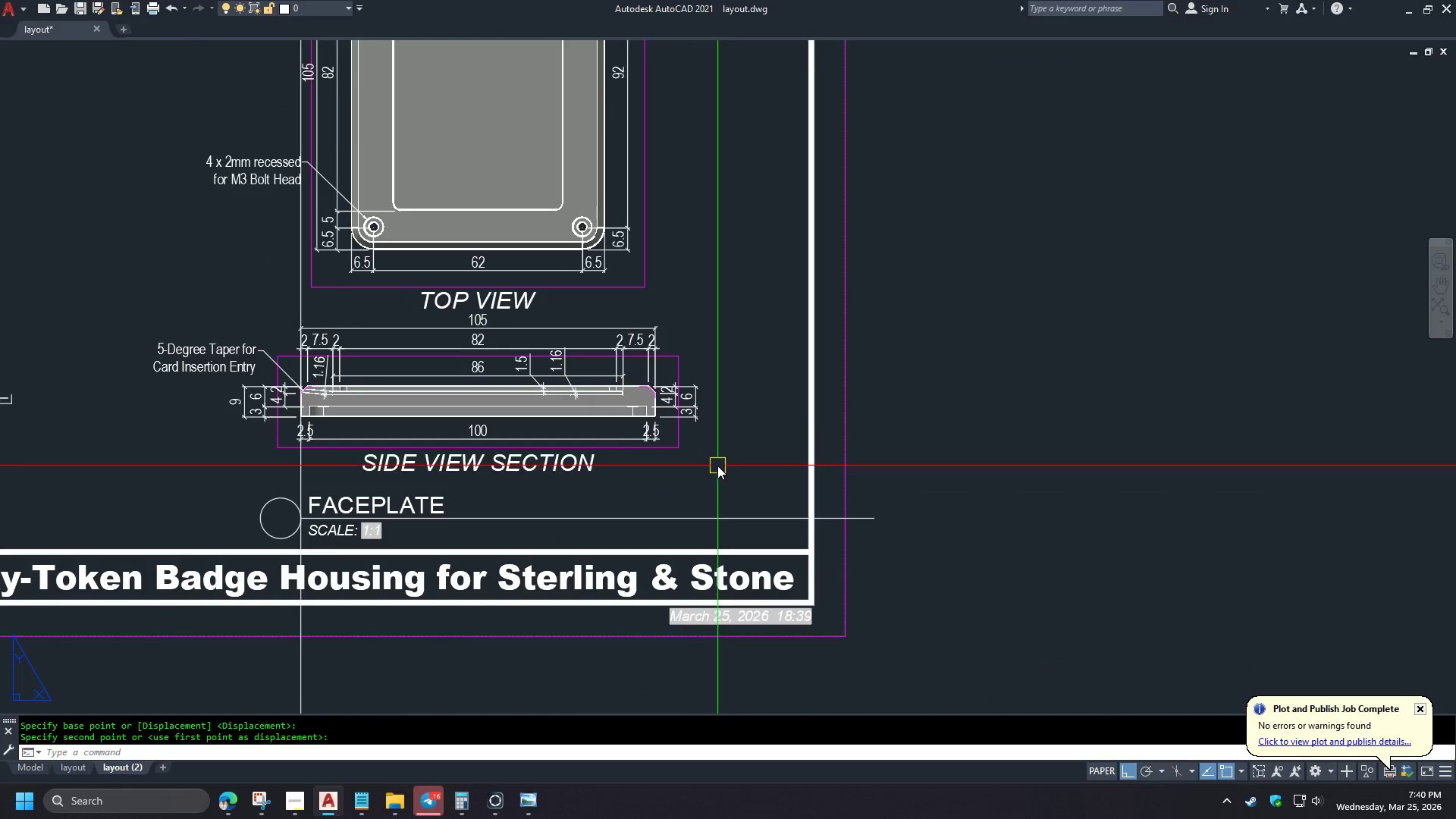 
left_click([566, 328])
 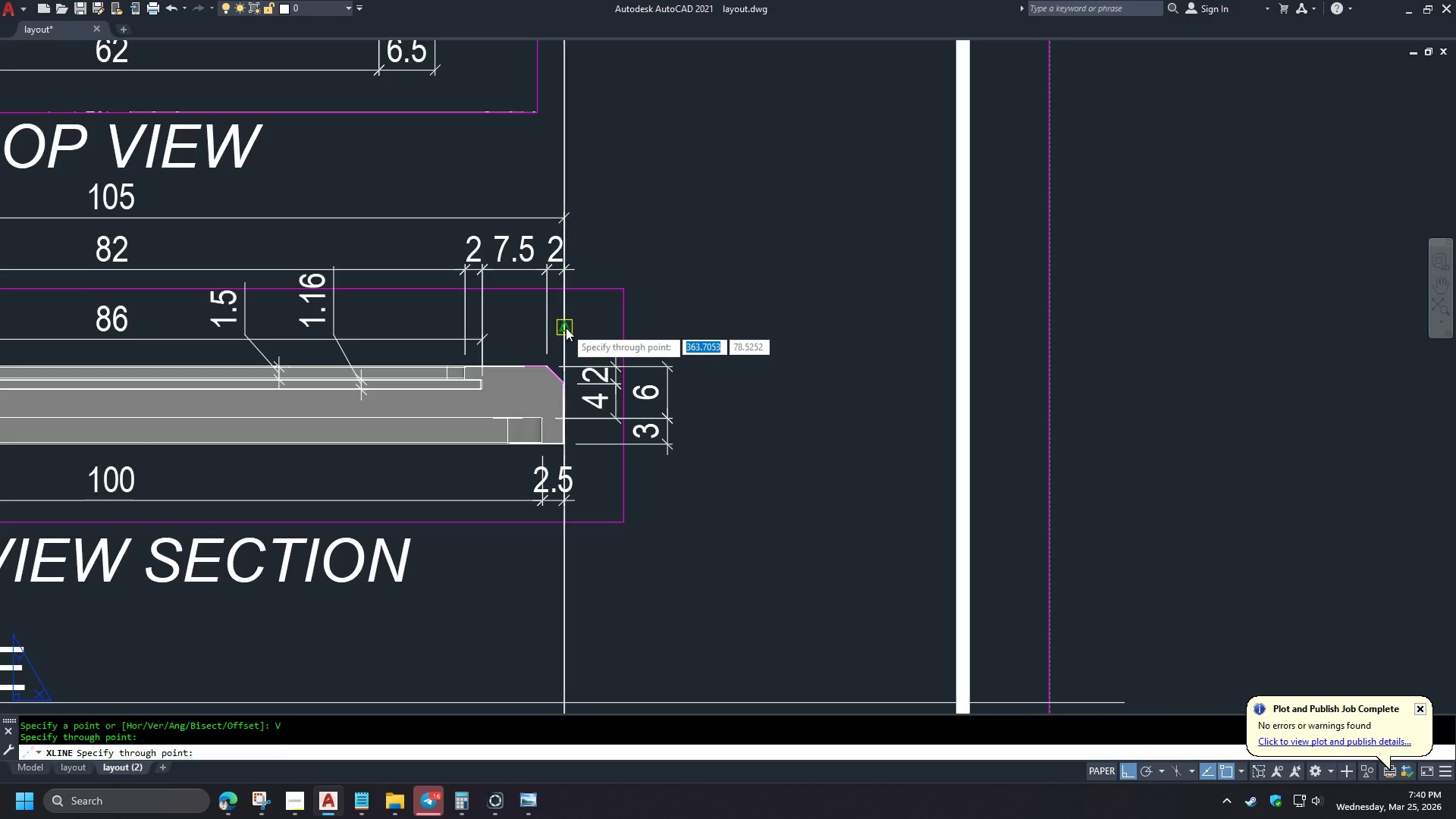 
type( TR )
 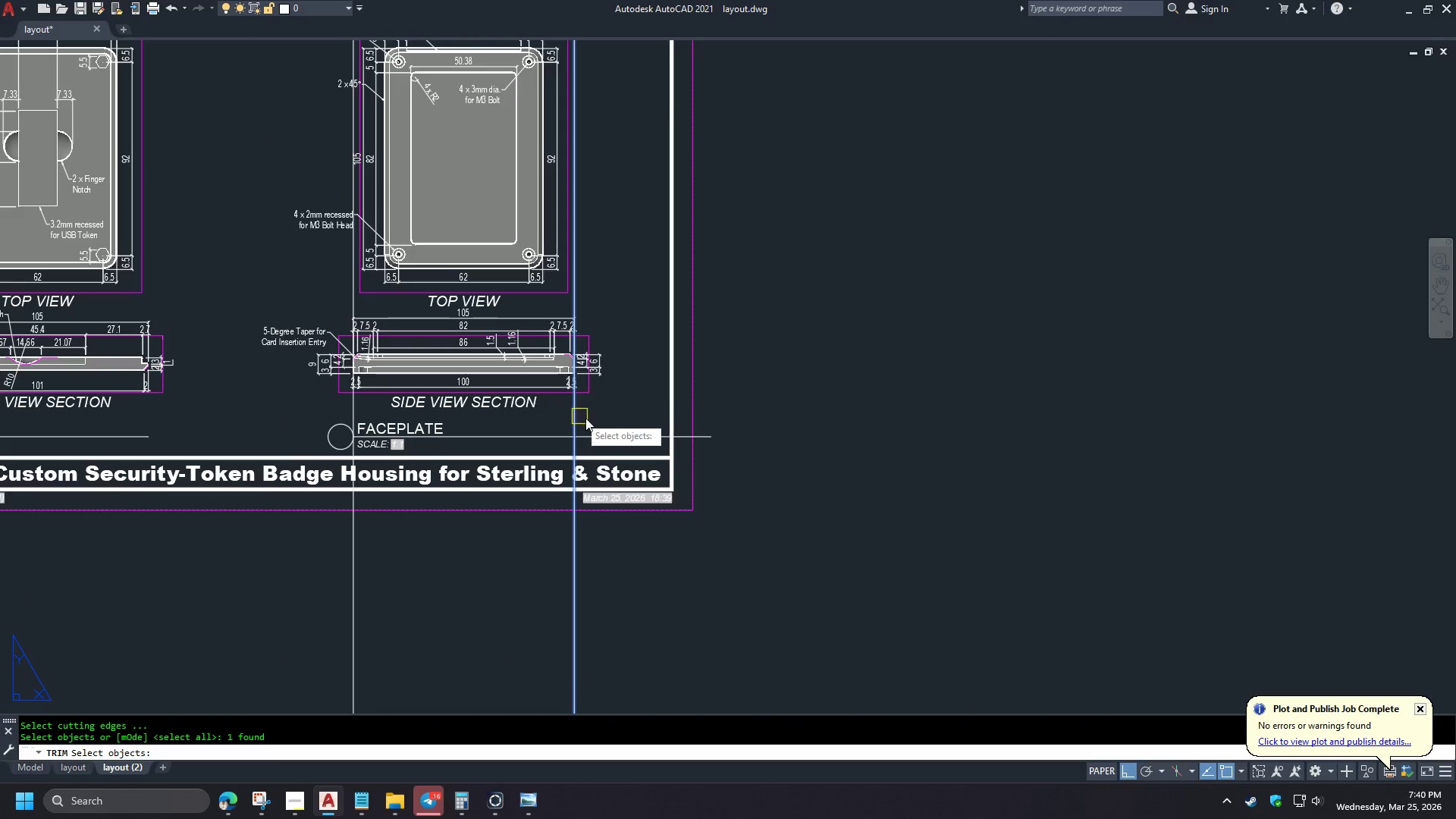 
left_click([568, 413])
 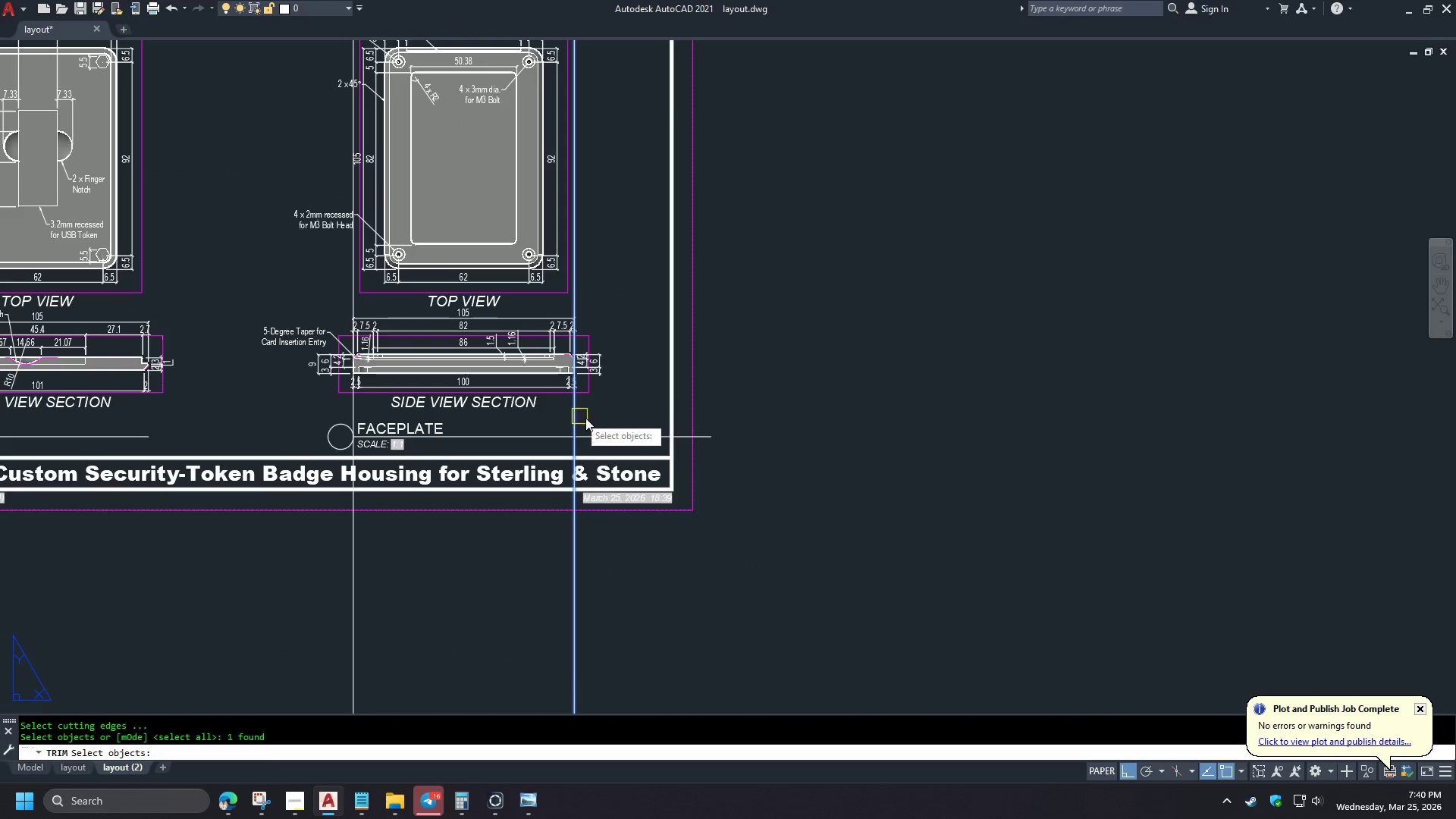 
key(Space)
 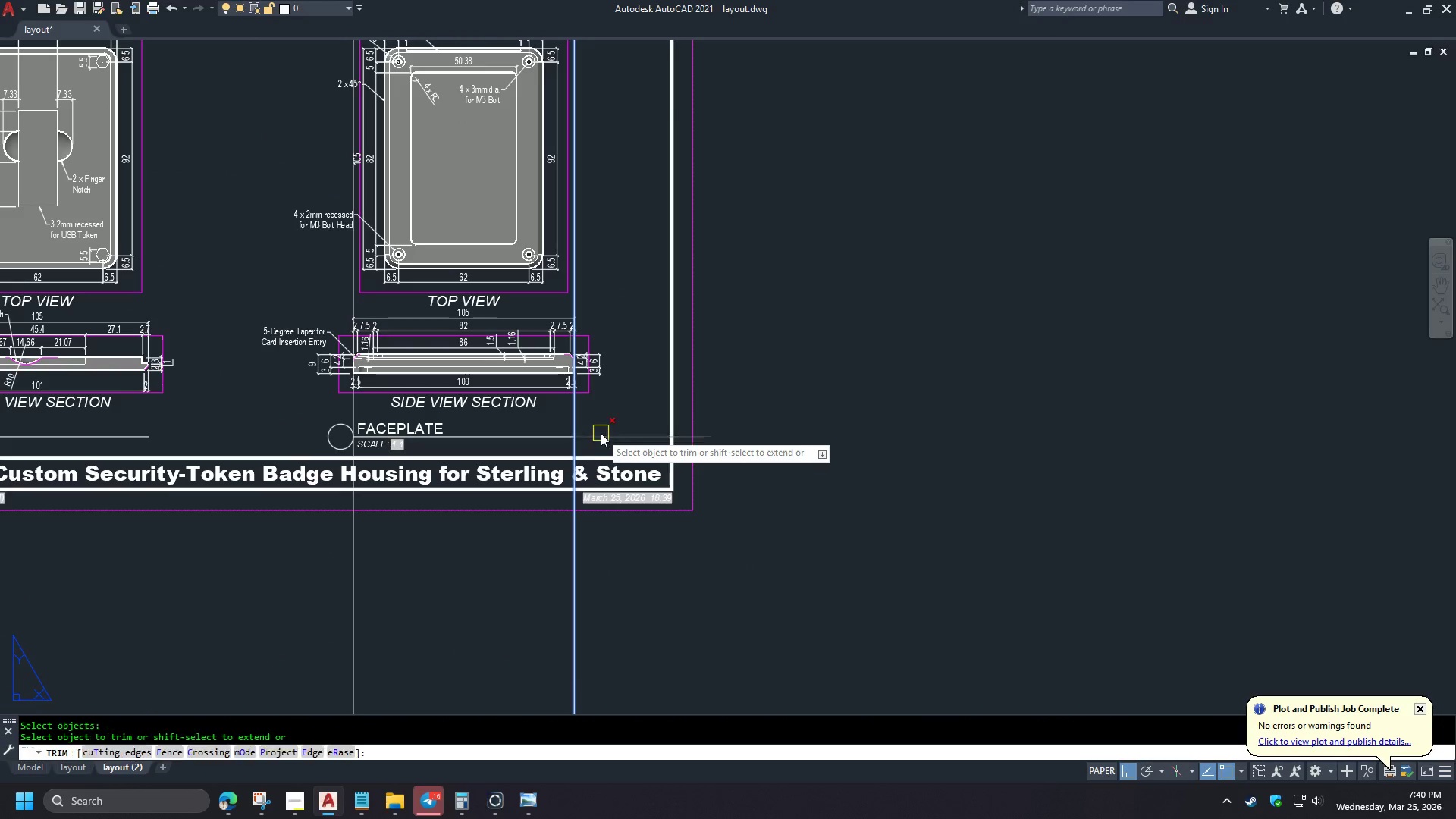 
double_click([601, 433])
 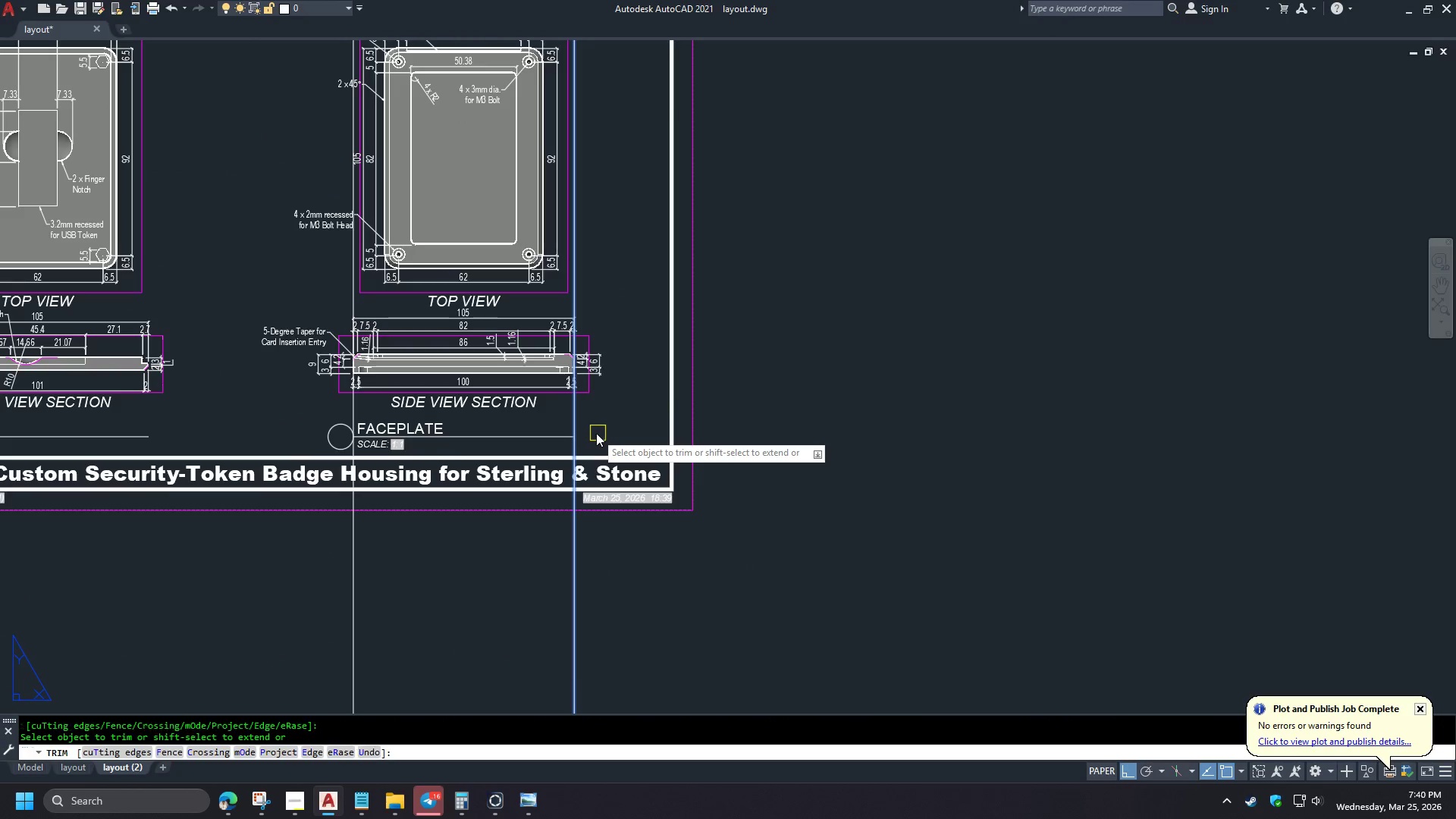 
scroll: coordinate [701, 396], scroll_direction: up, amount: 2.0
 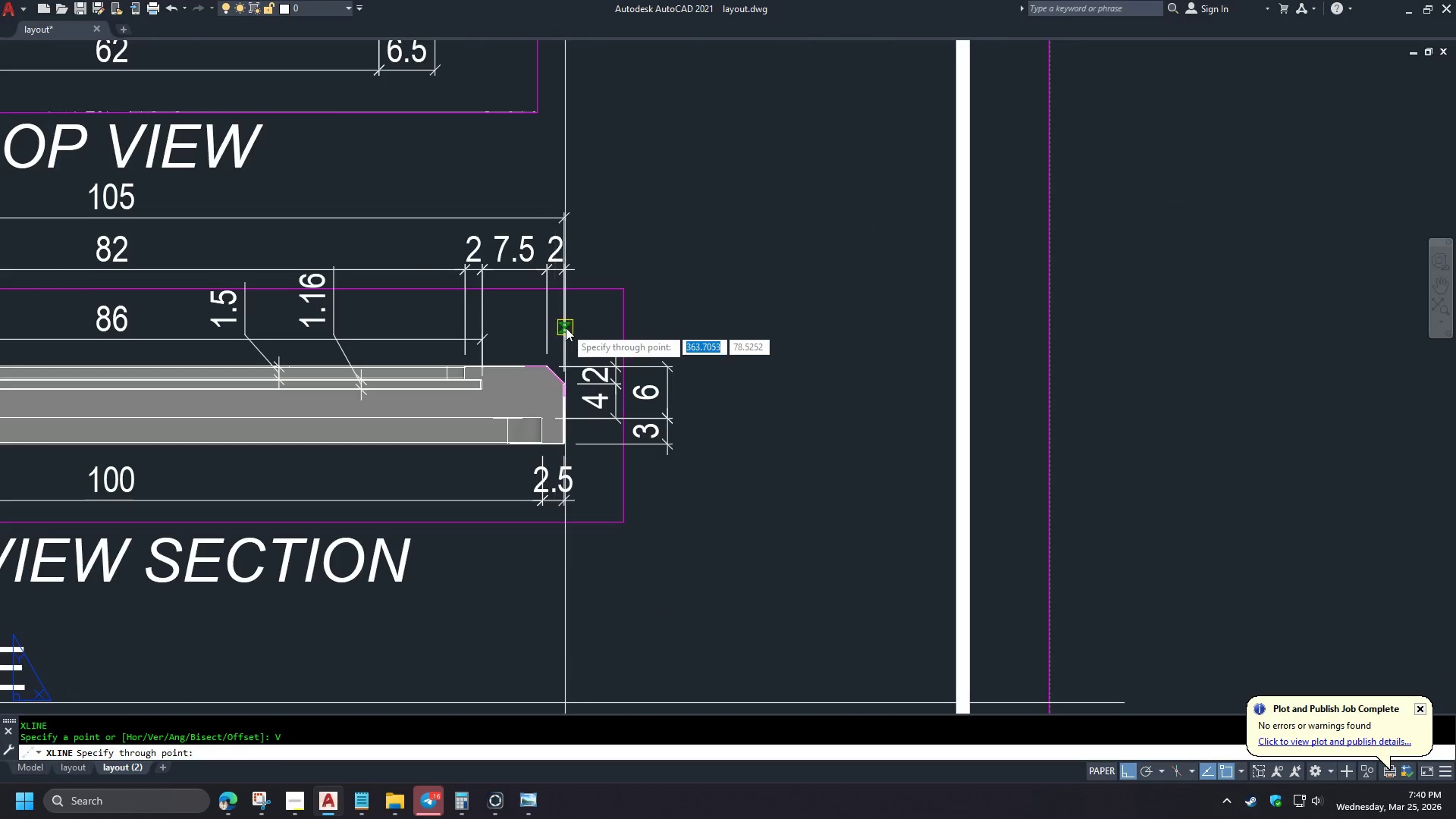 
key(Space)
 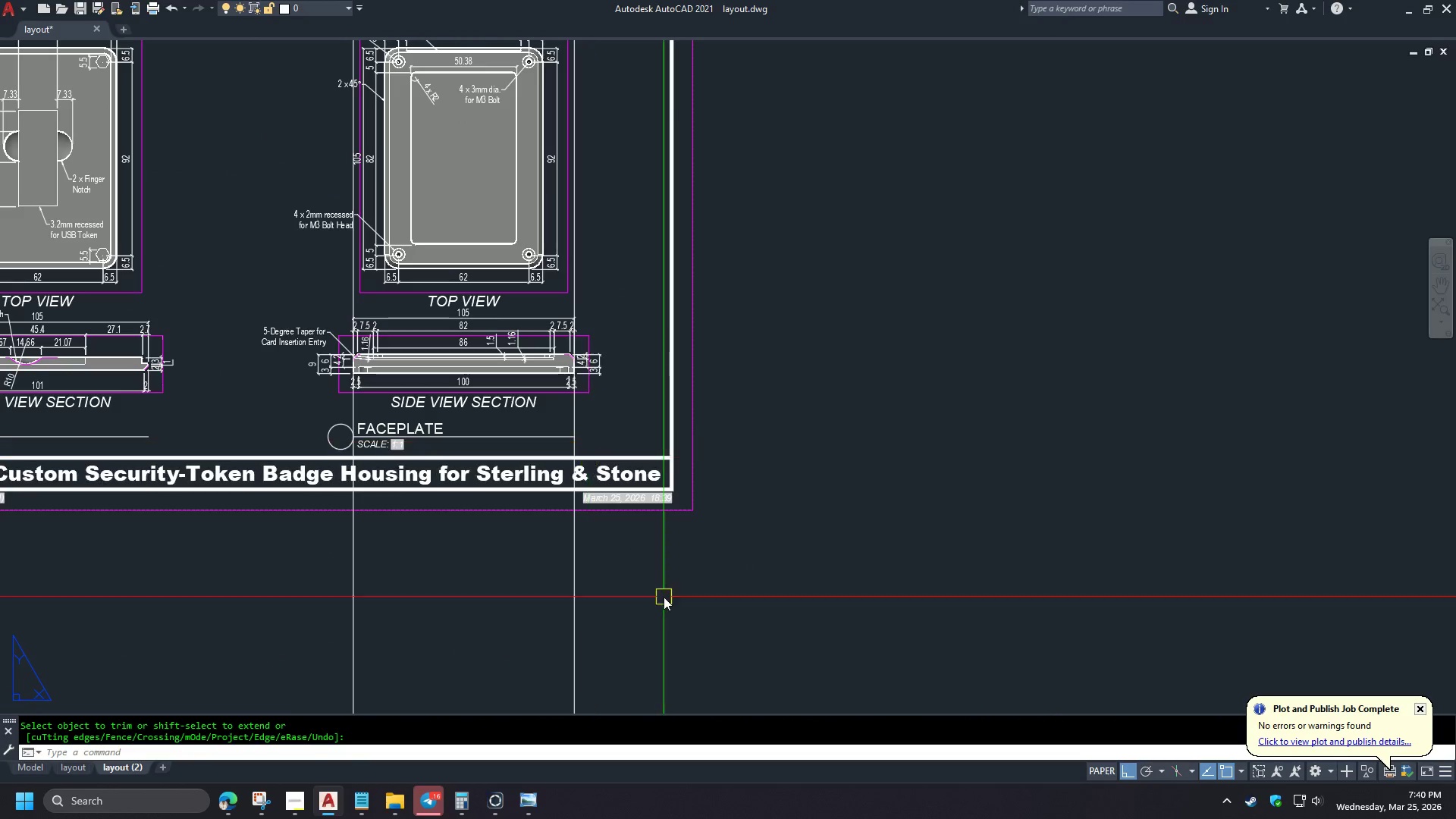 
left_click_drag(start_coordinate=[664, 598], to_coordinate=[614, 597])
 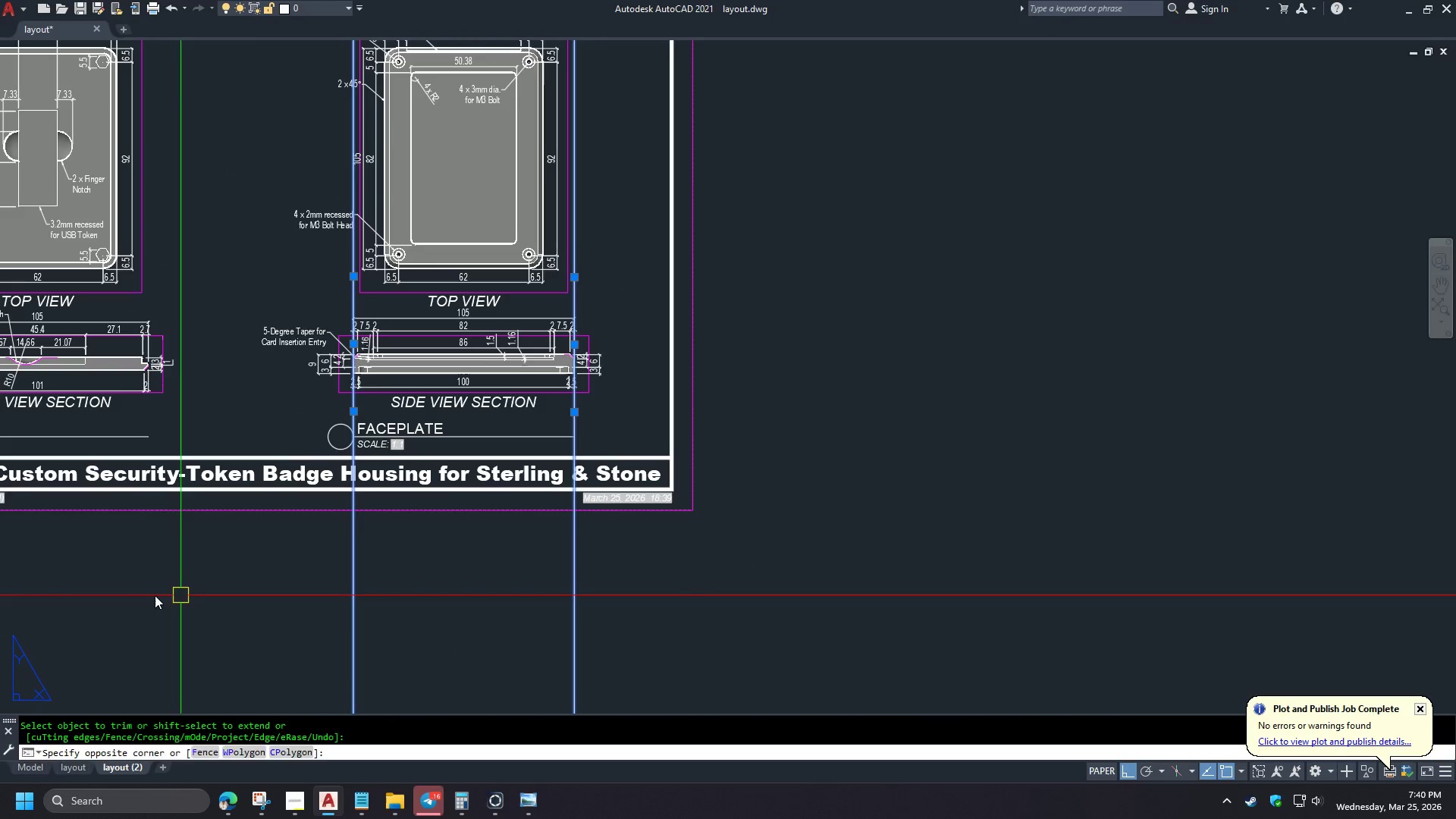 
left_click_drag(start_coordinate=[180, 595], to_coordinate=[155, 595])
 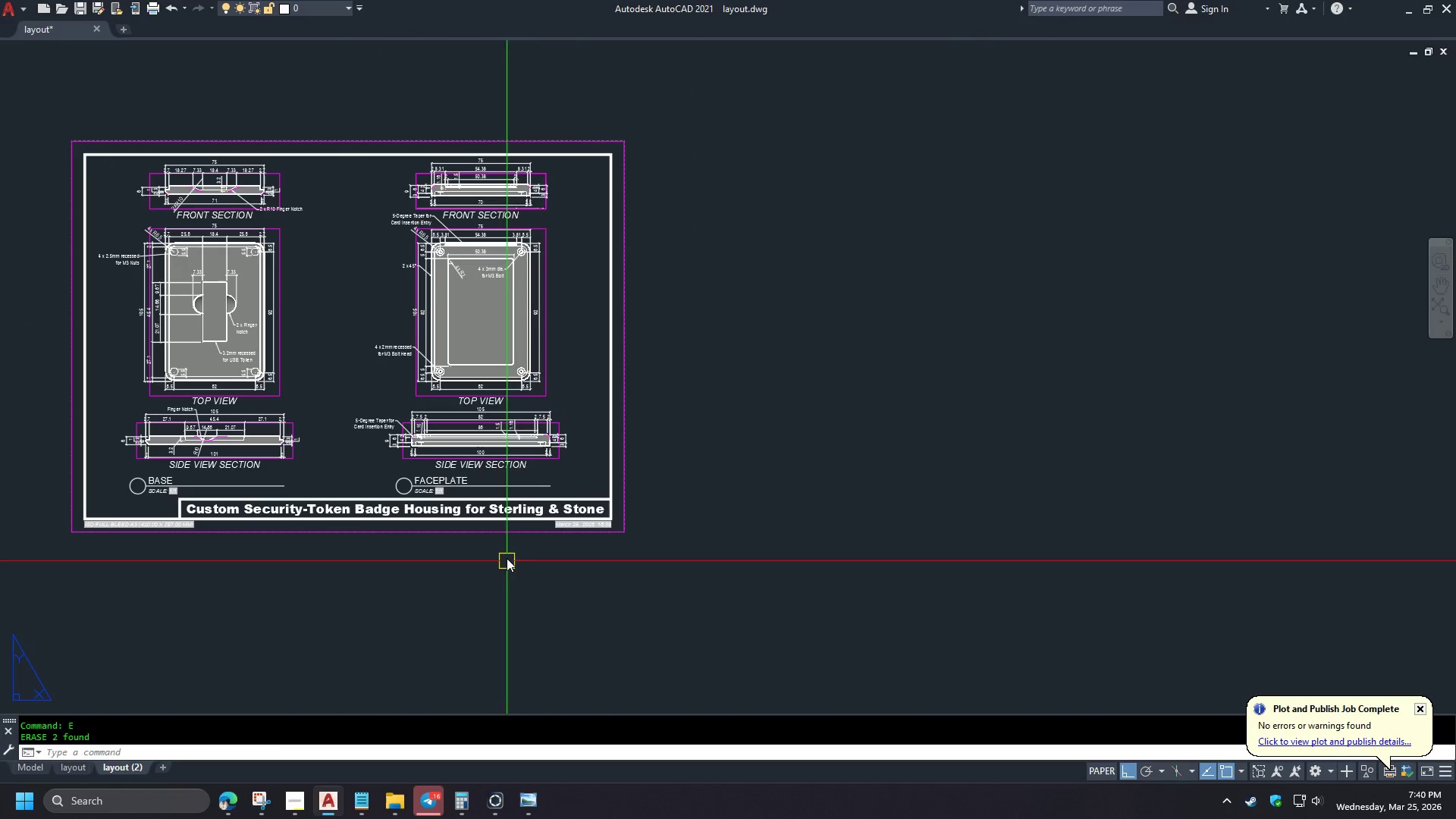 
key(E)
 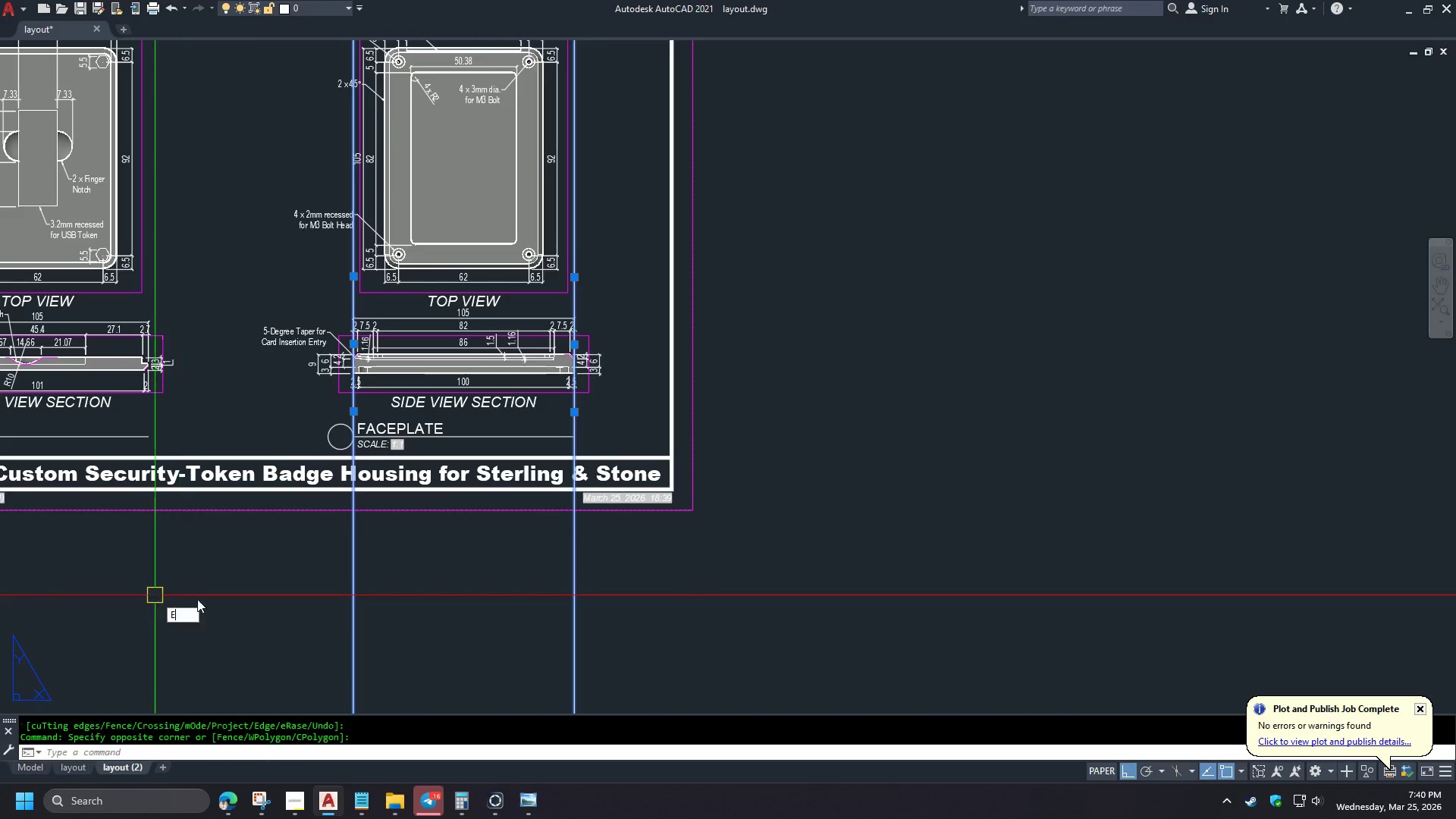 
key(Space)
 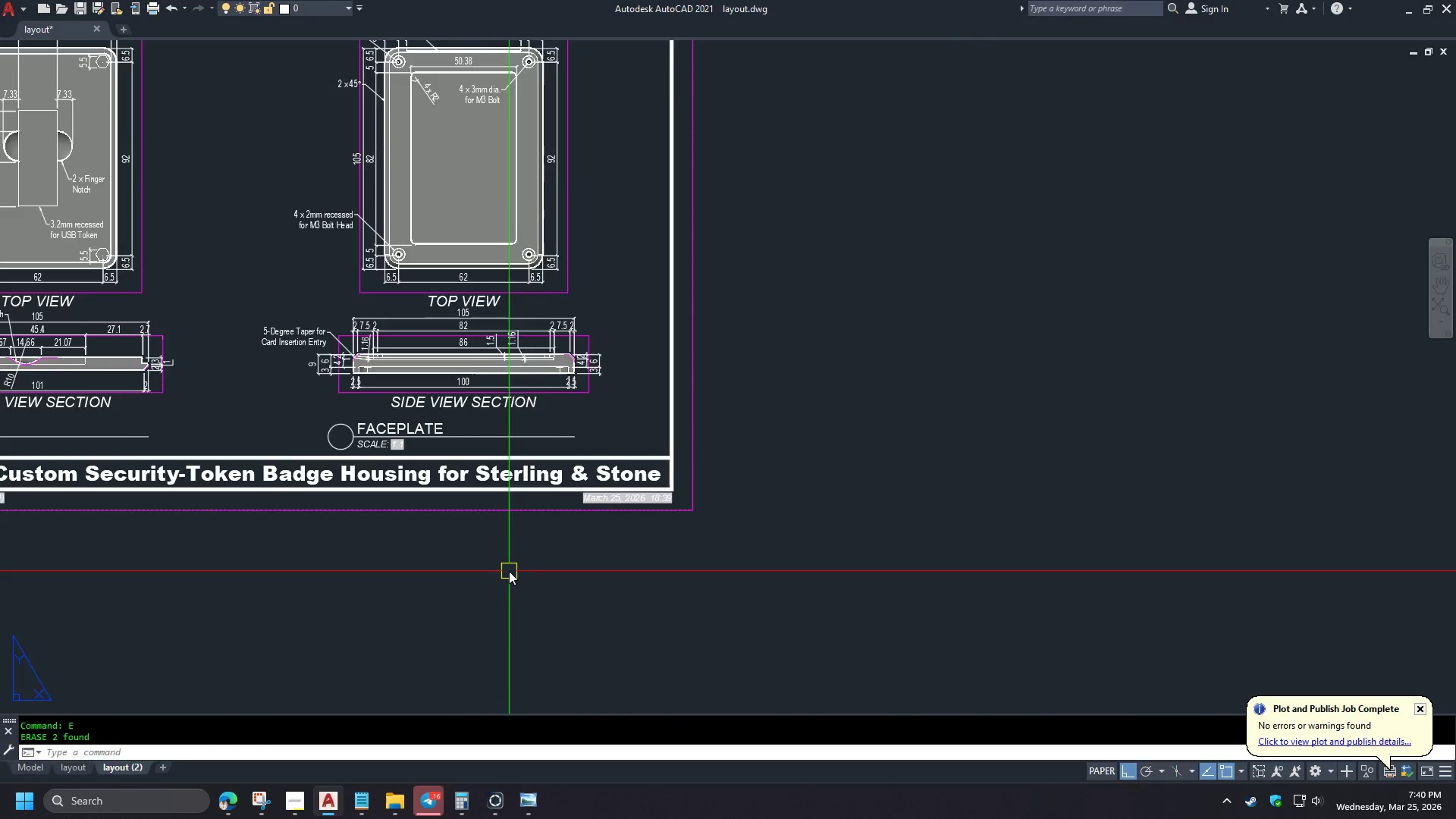 
scroll: coordinate [509, 570], scroll_direction: down, amount: 4.0
 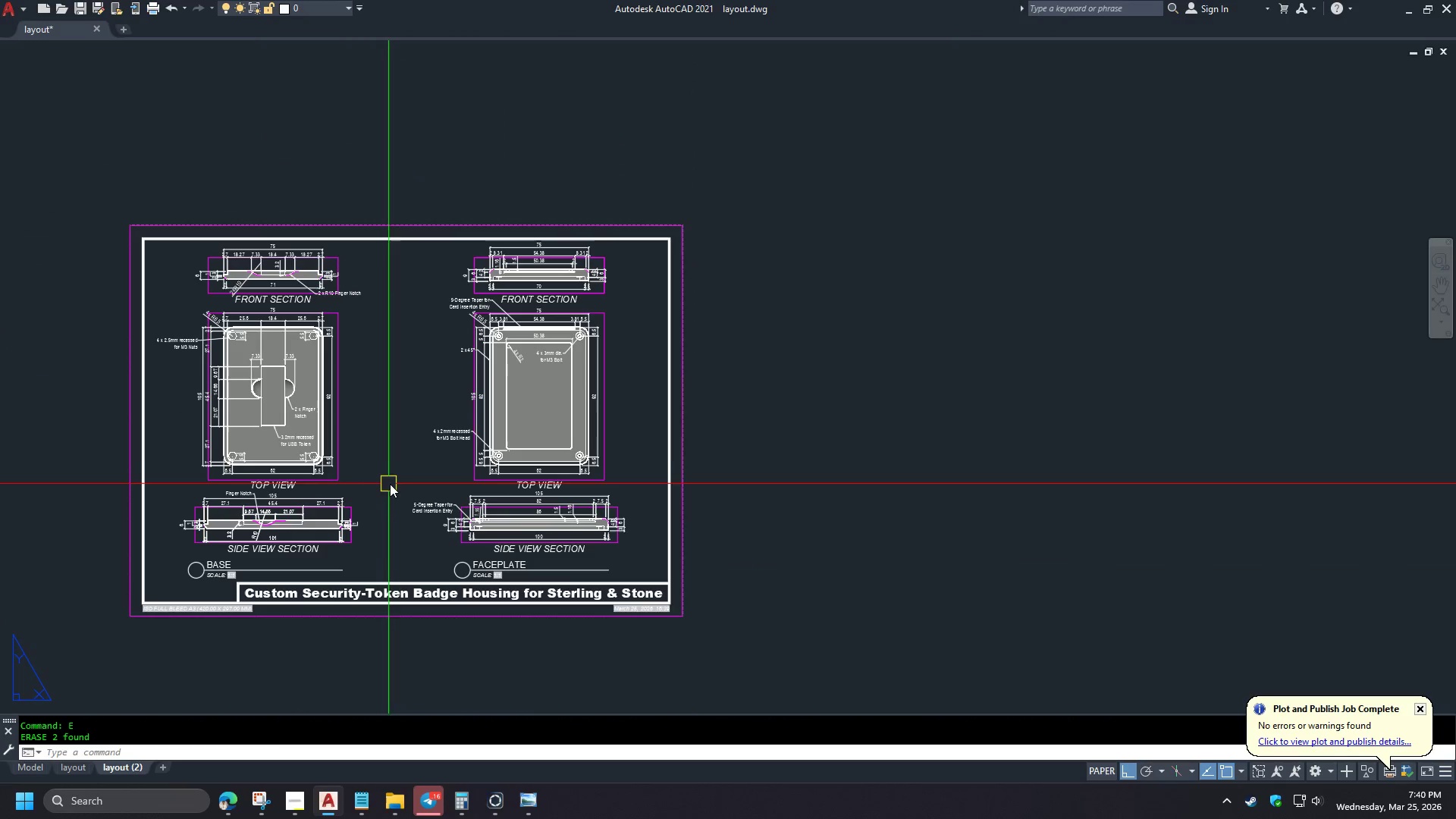 
left_click([755, 623])
 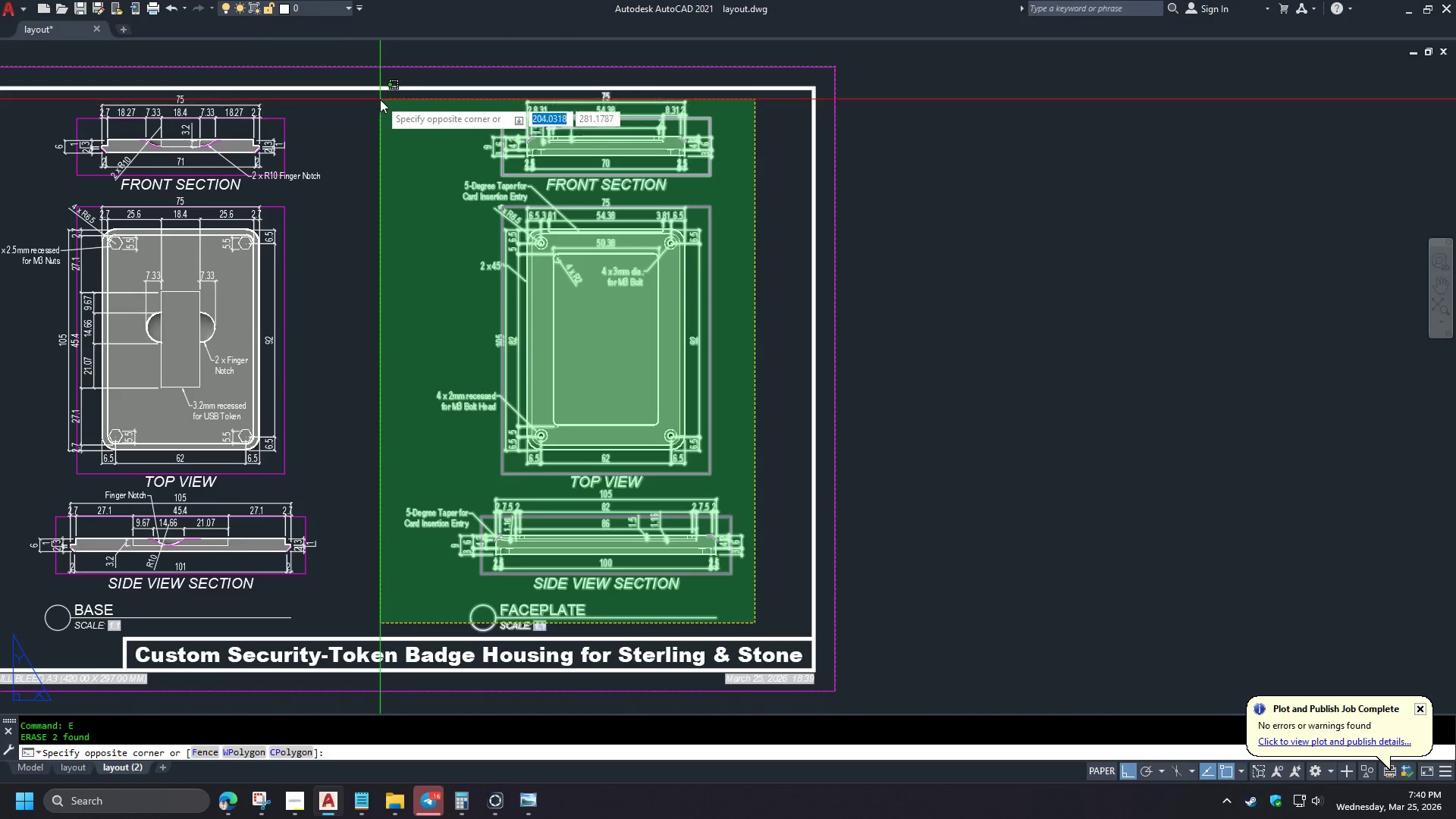 
left_click([380, 96])
 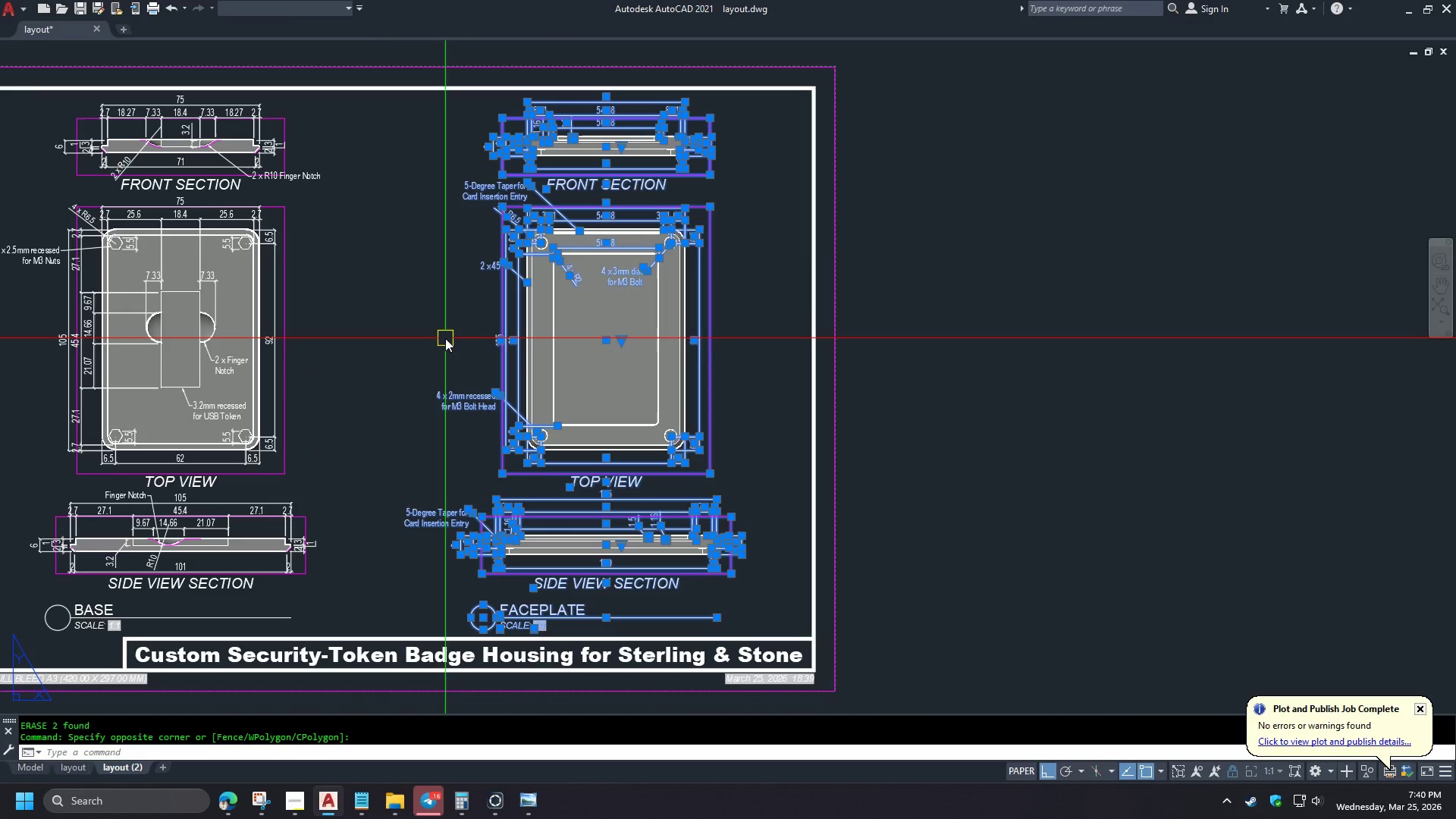 
scroll: coordinate [427, 493], scroll_direction: up, amount: 1.0
 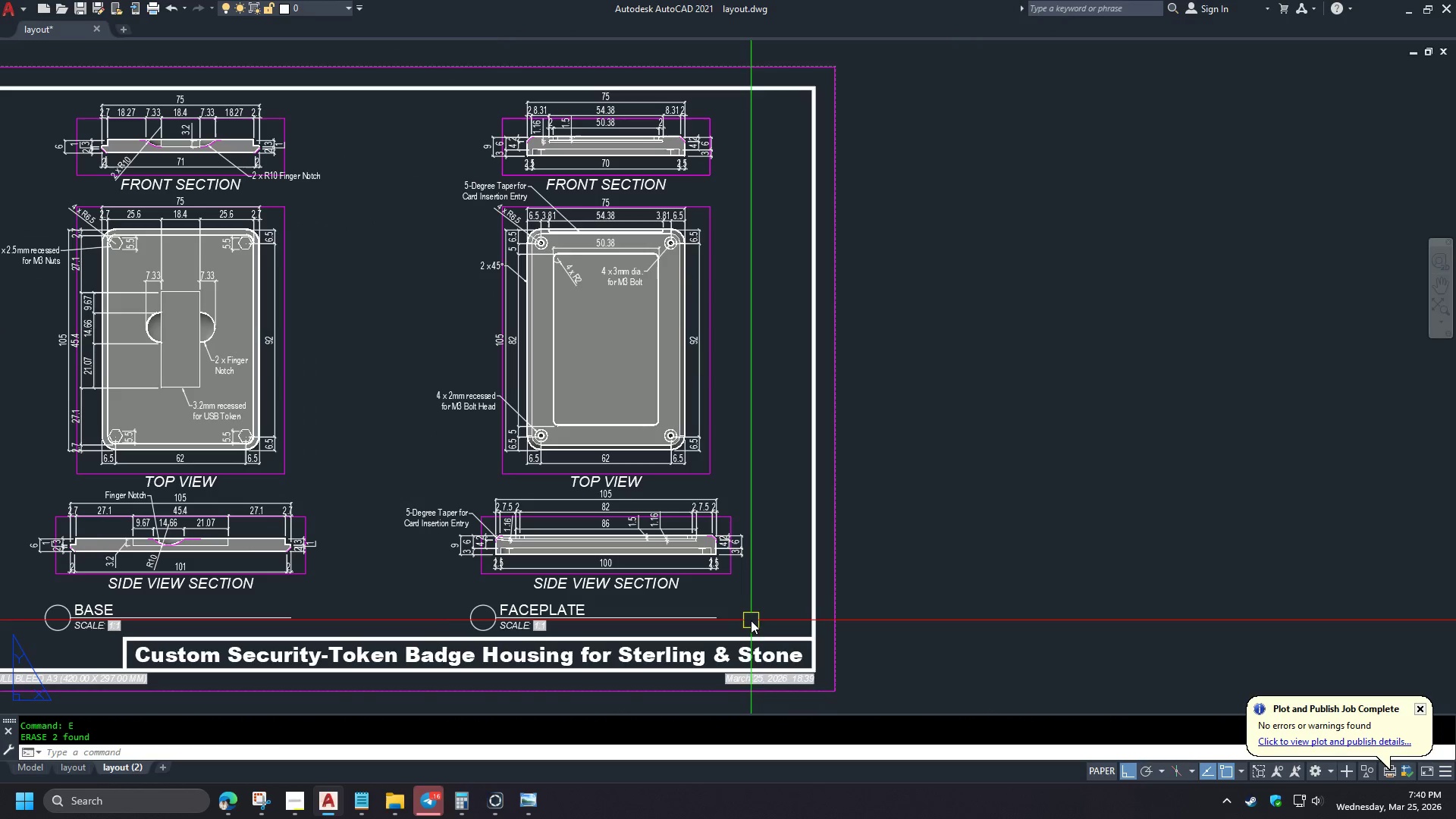 
key(M)
 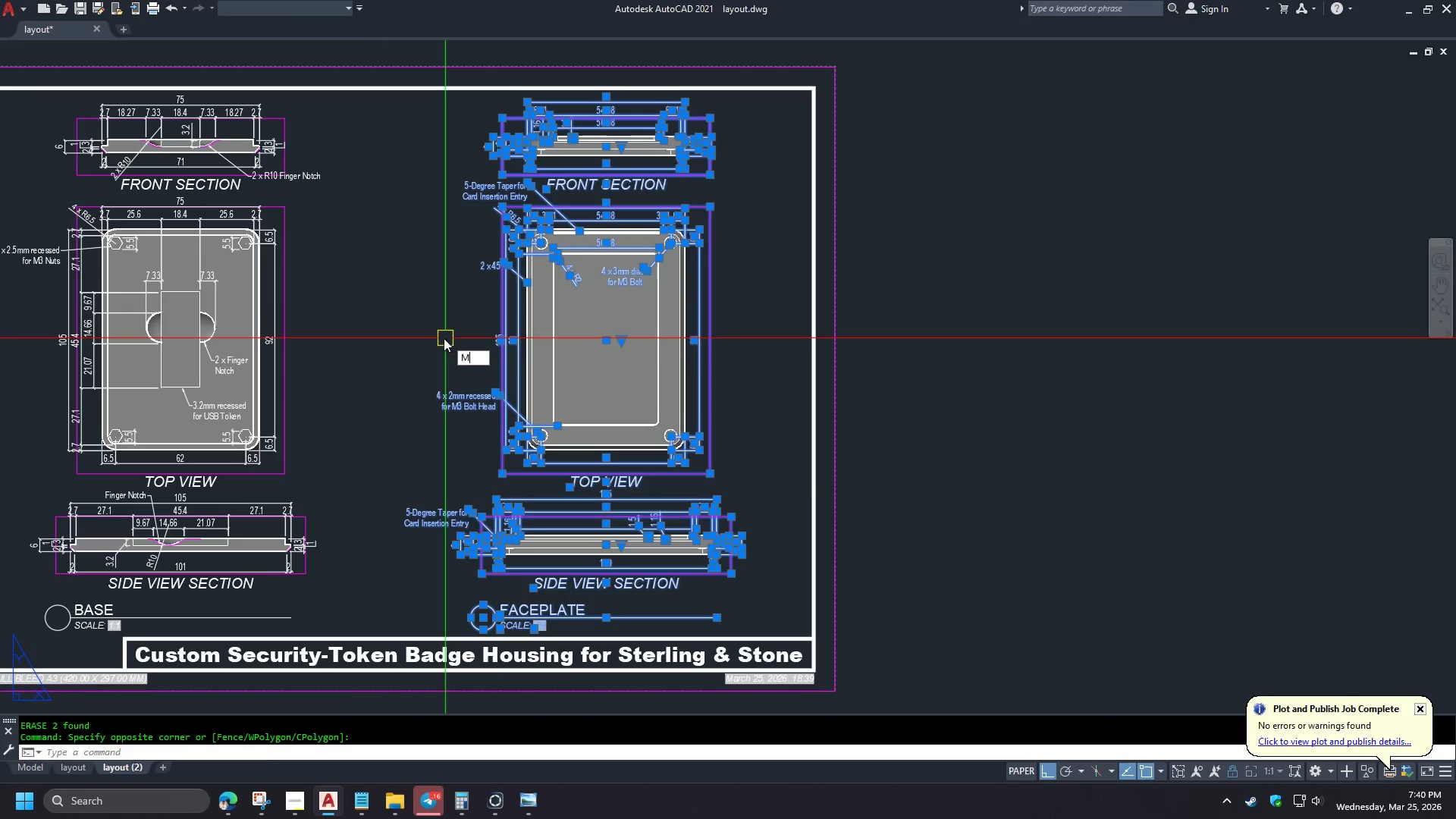 
key(Space)
 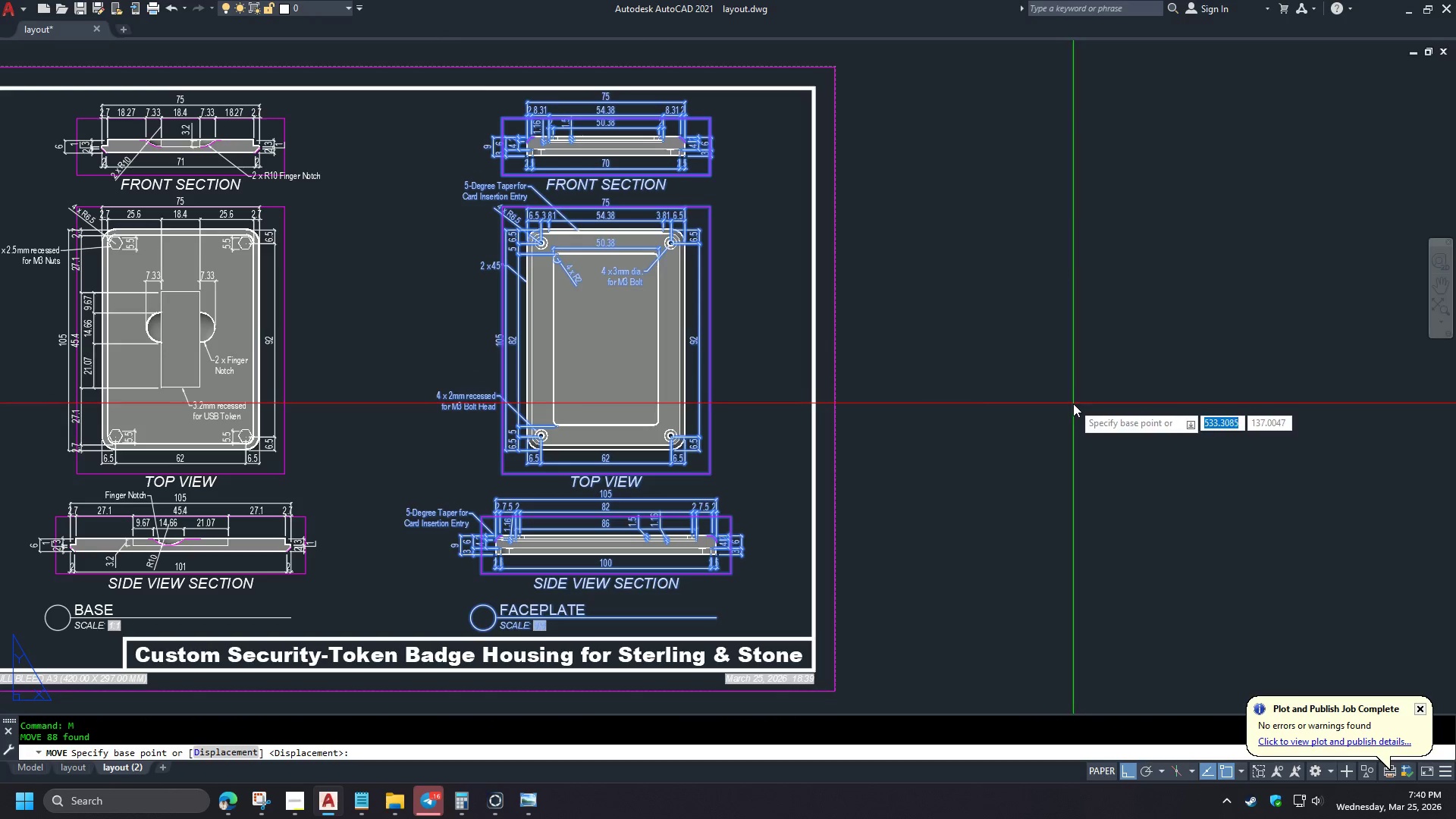 
wait(5.69)
 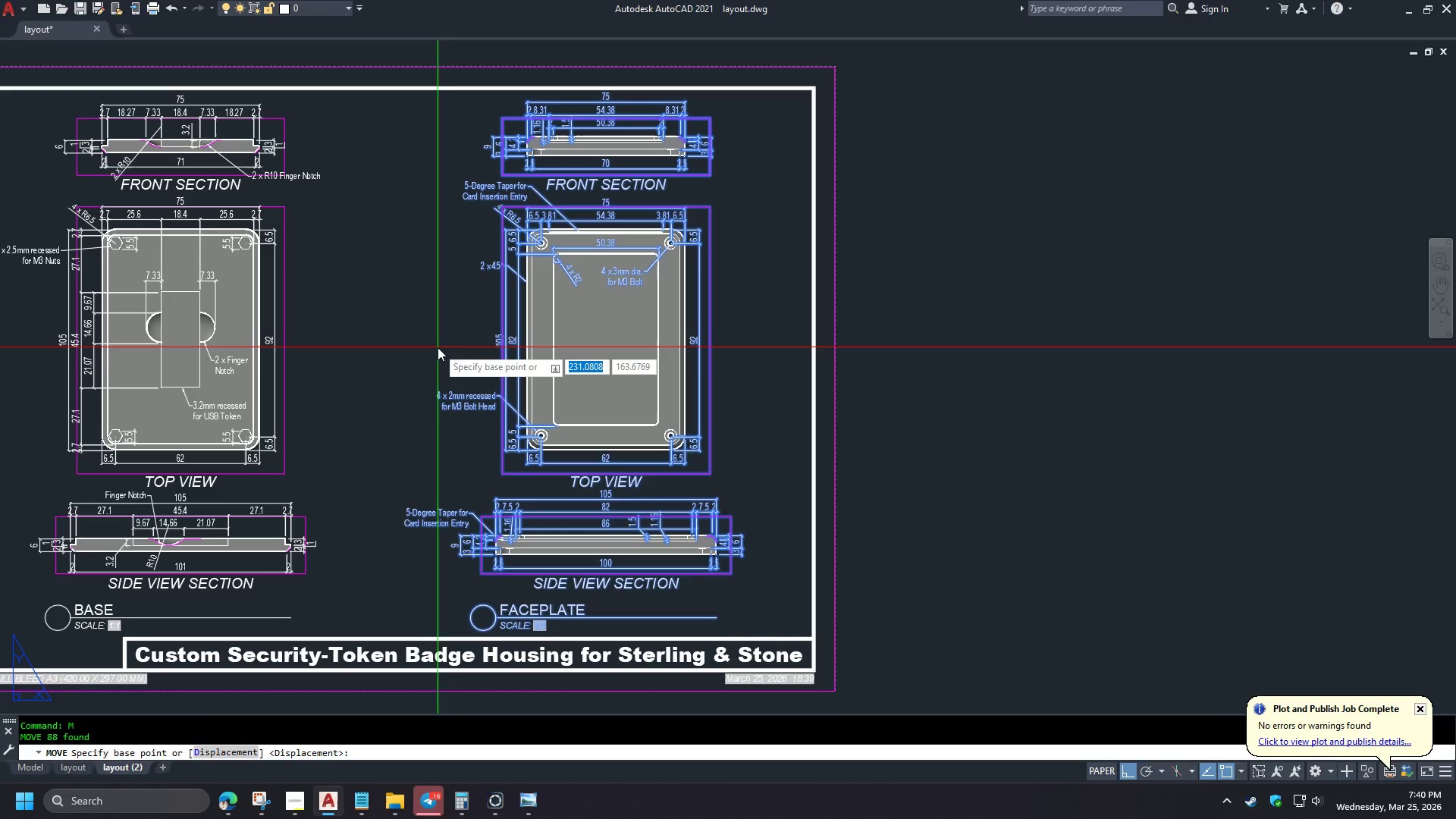 
left_click([1109, 397])
 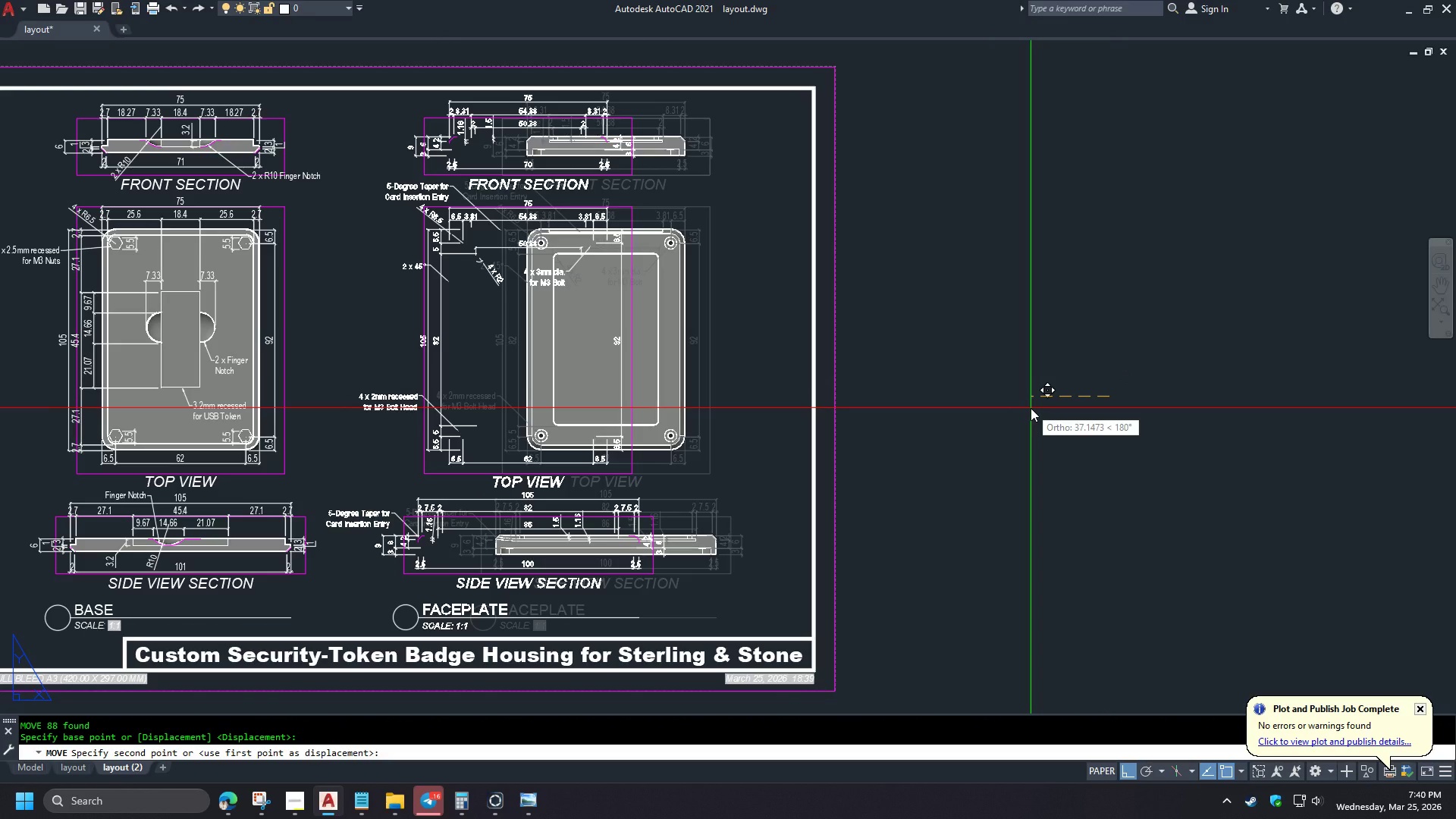 
key(Numpad3)
 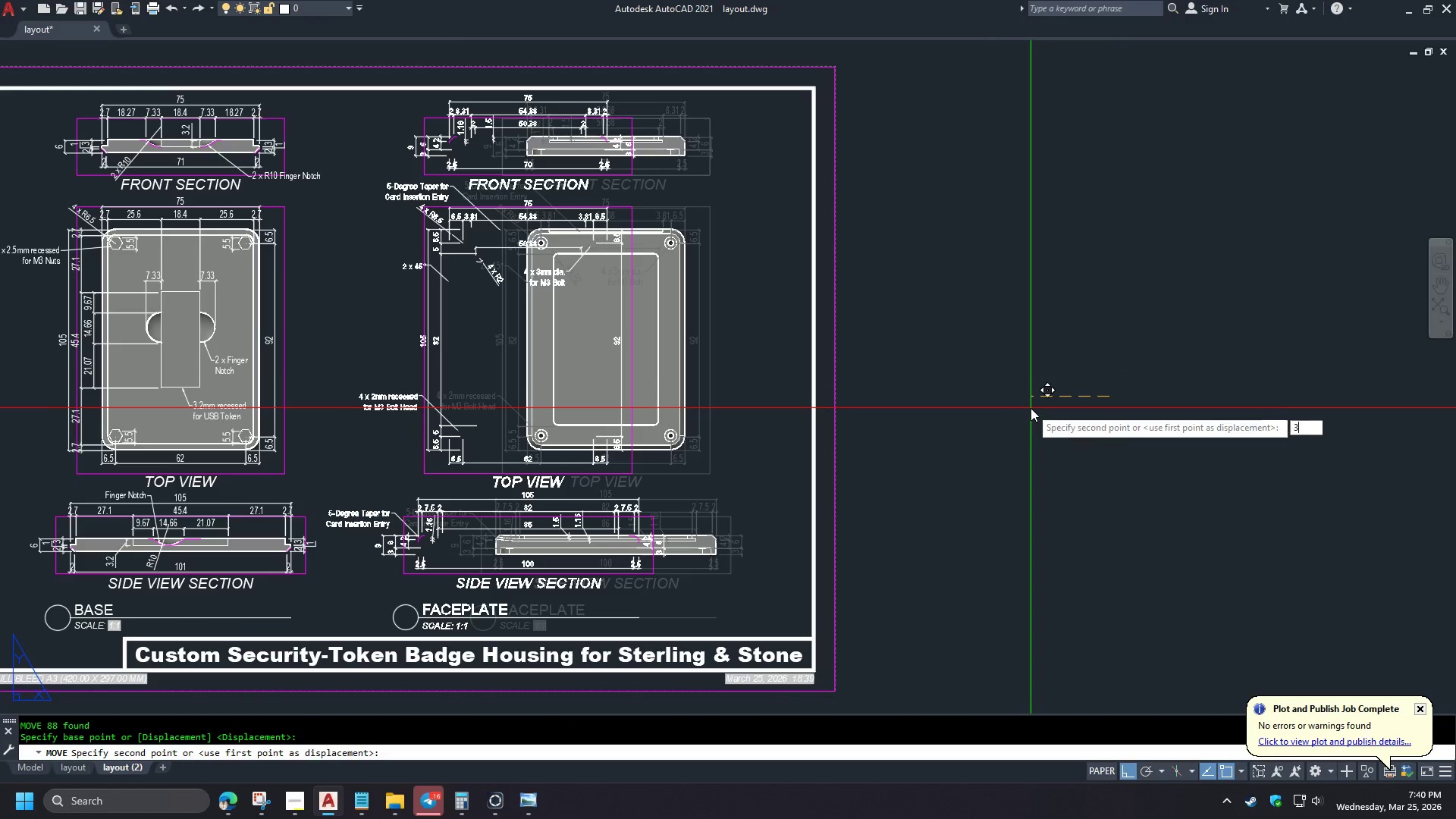 
key(Numpad0)
 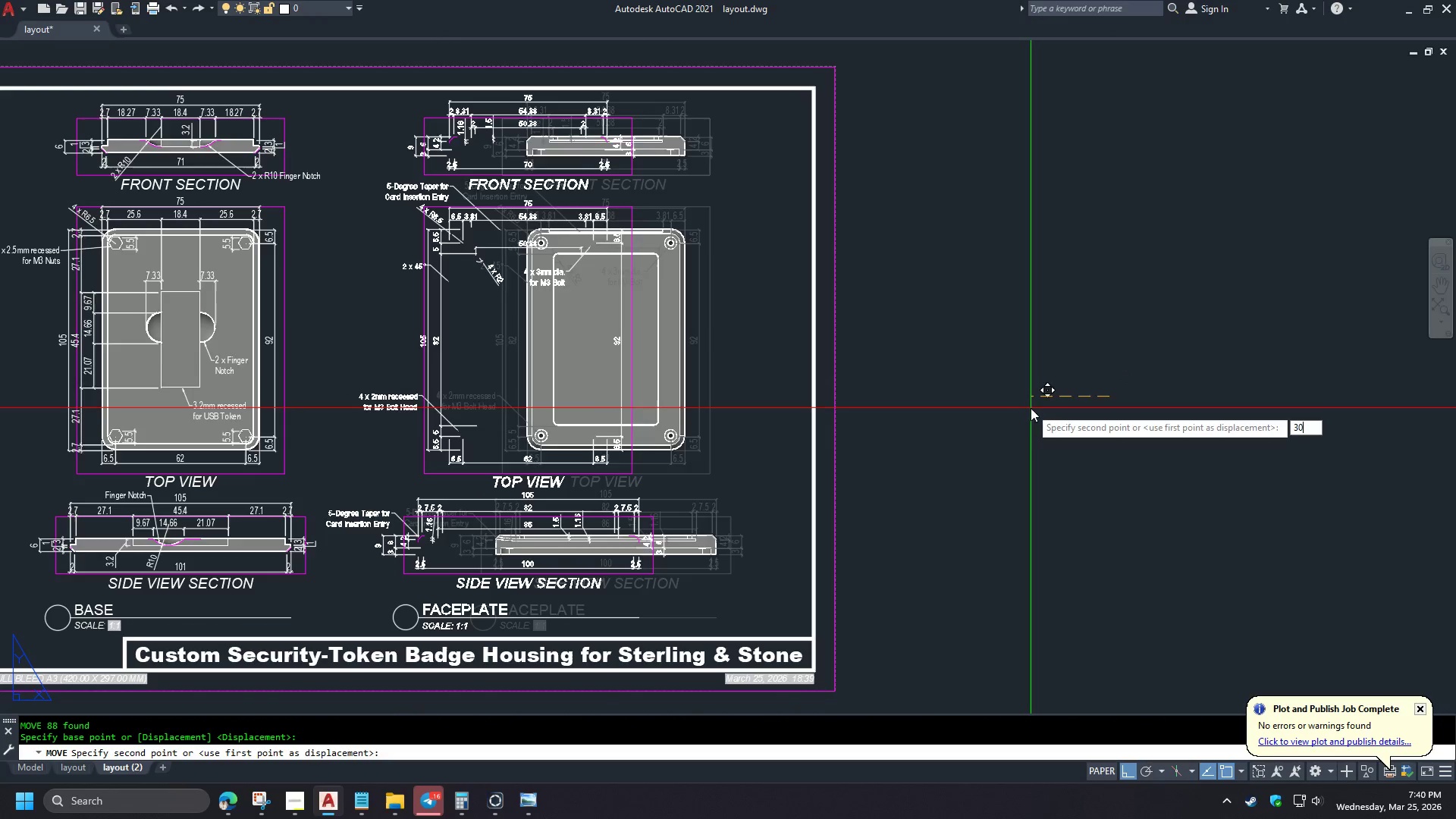 
key(NumpadEnter)
 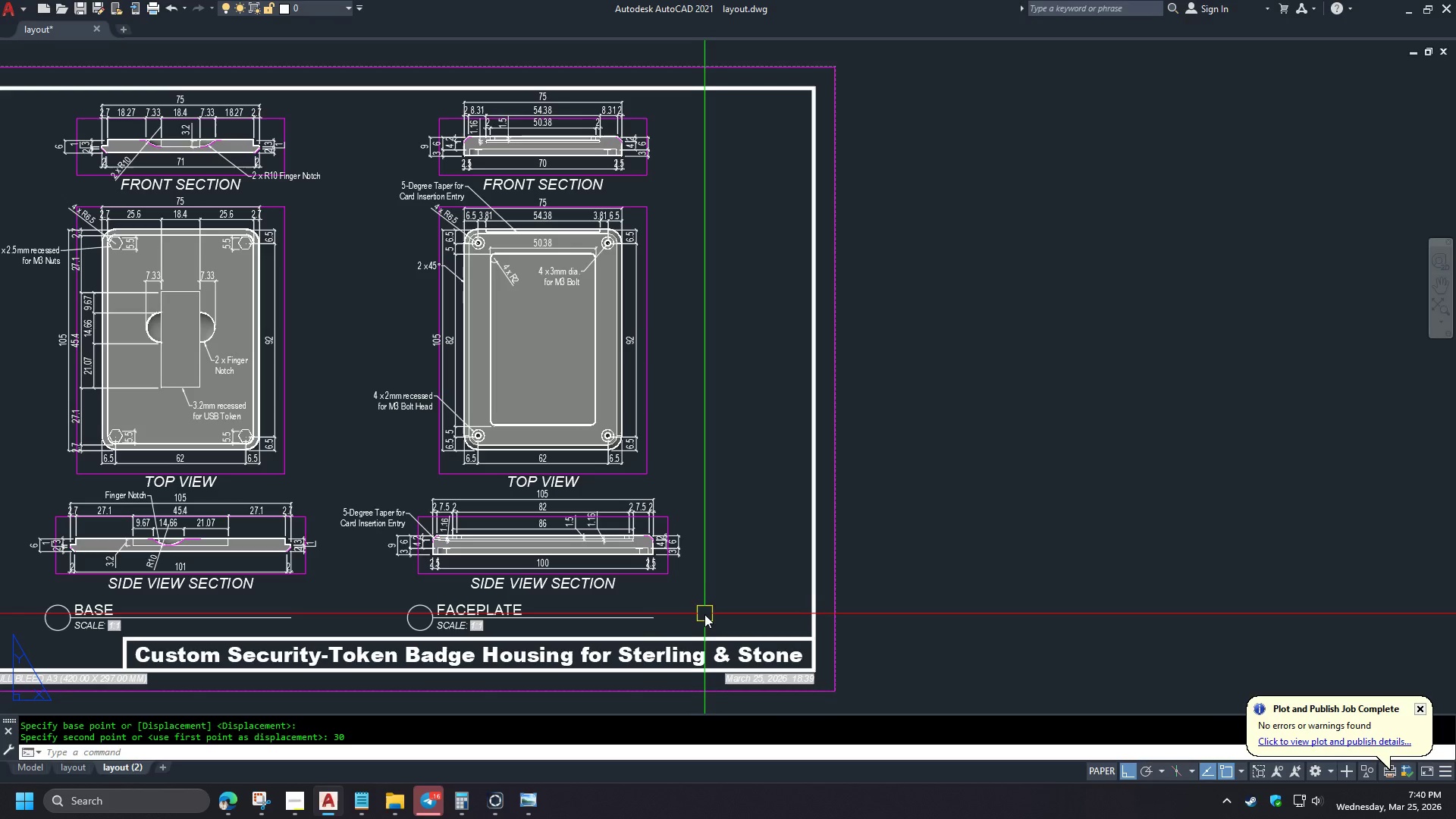 
left_click([708, 625])
 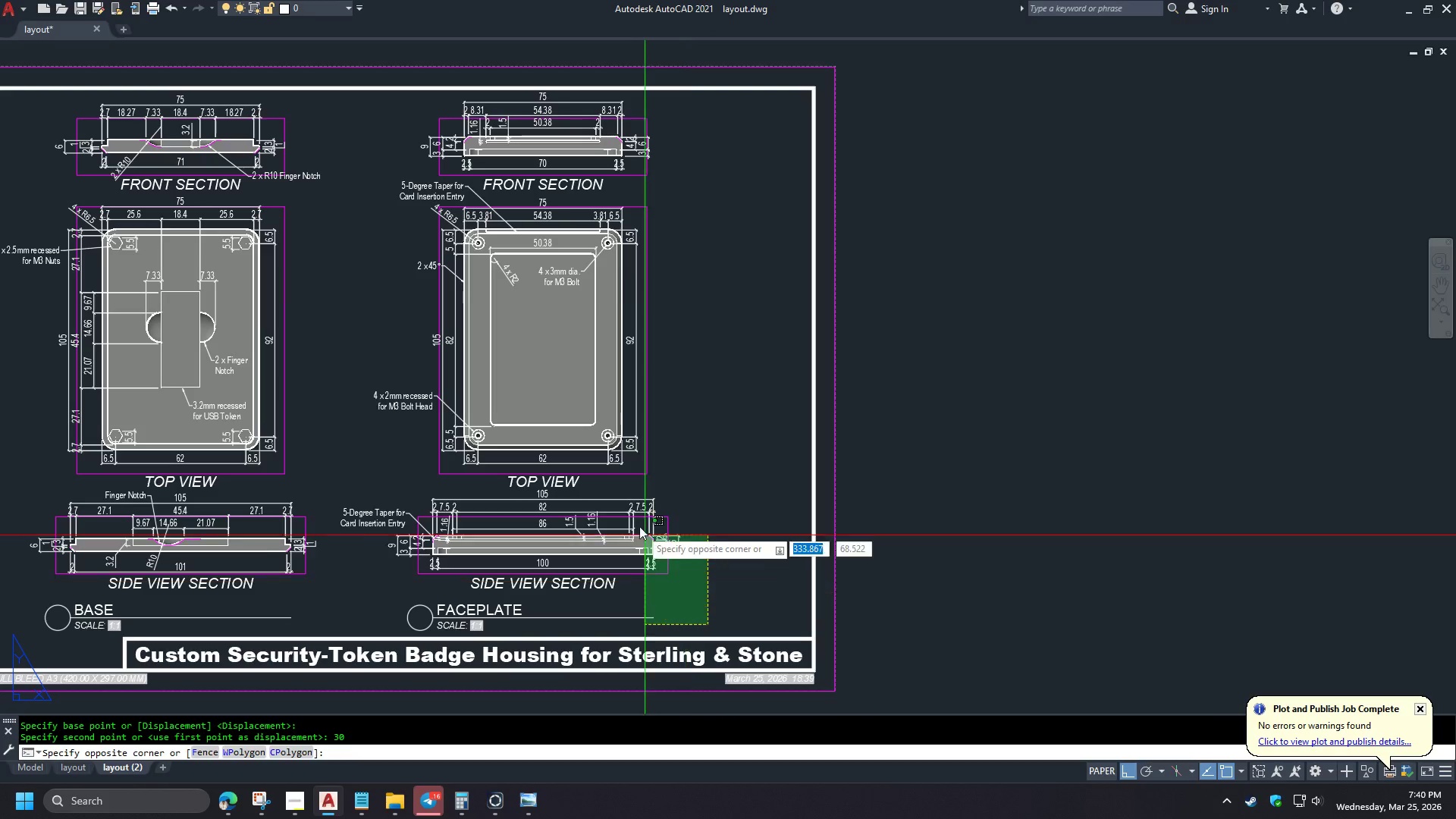 
left_click([237, 259])
 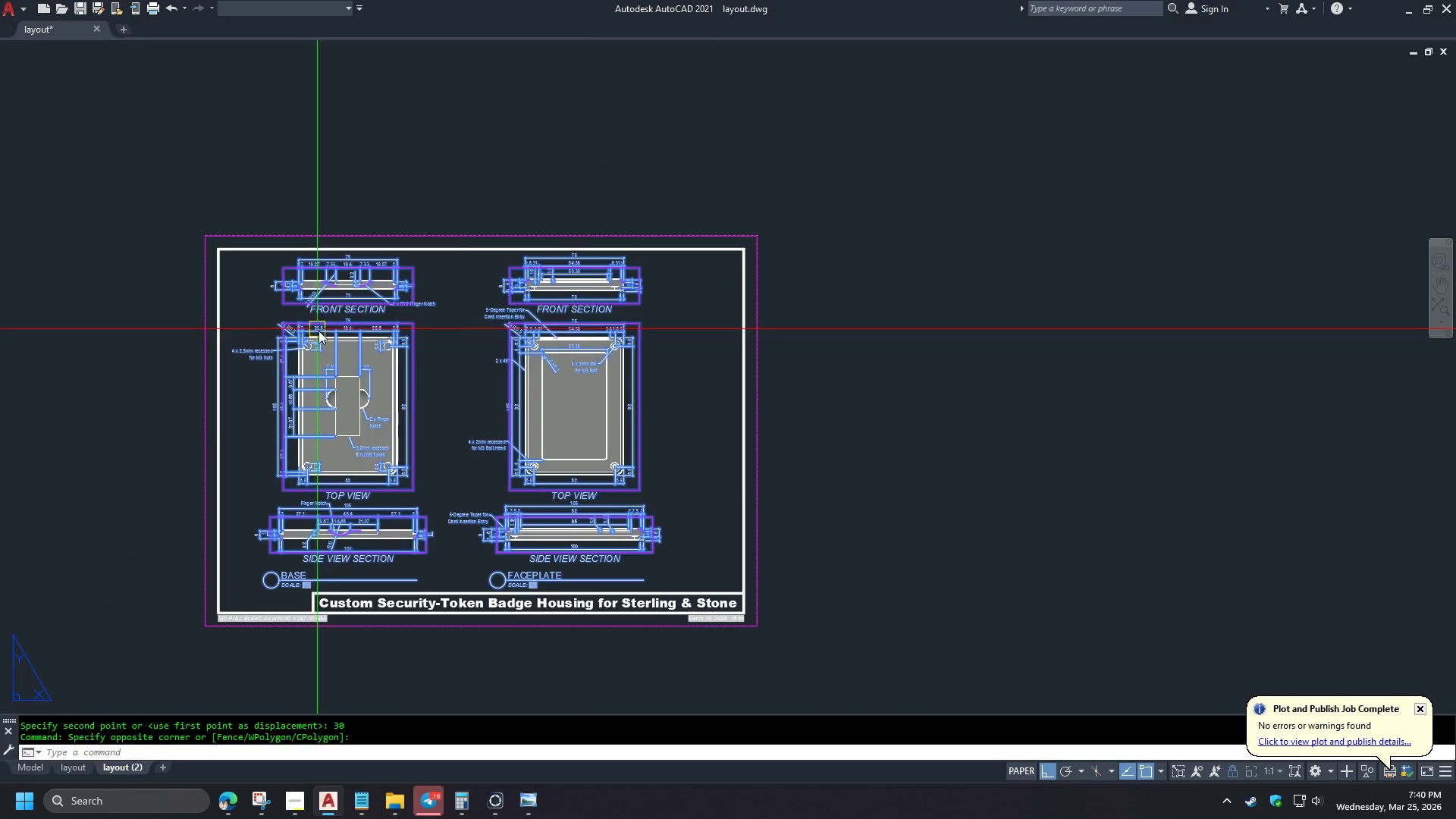 
scroll: coordinate [627, 518], scroll_direction: down, amount: 1.0
 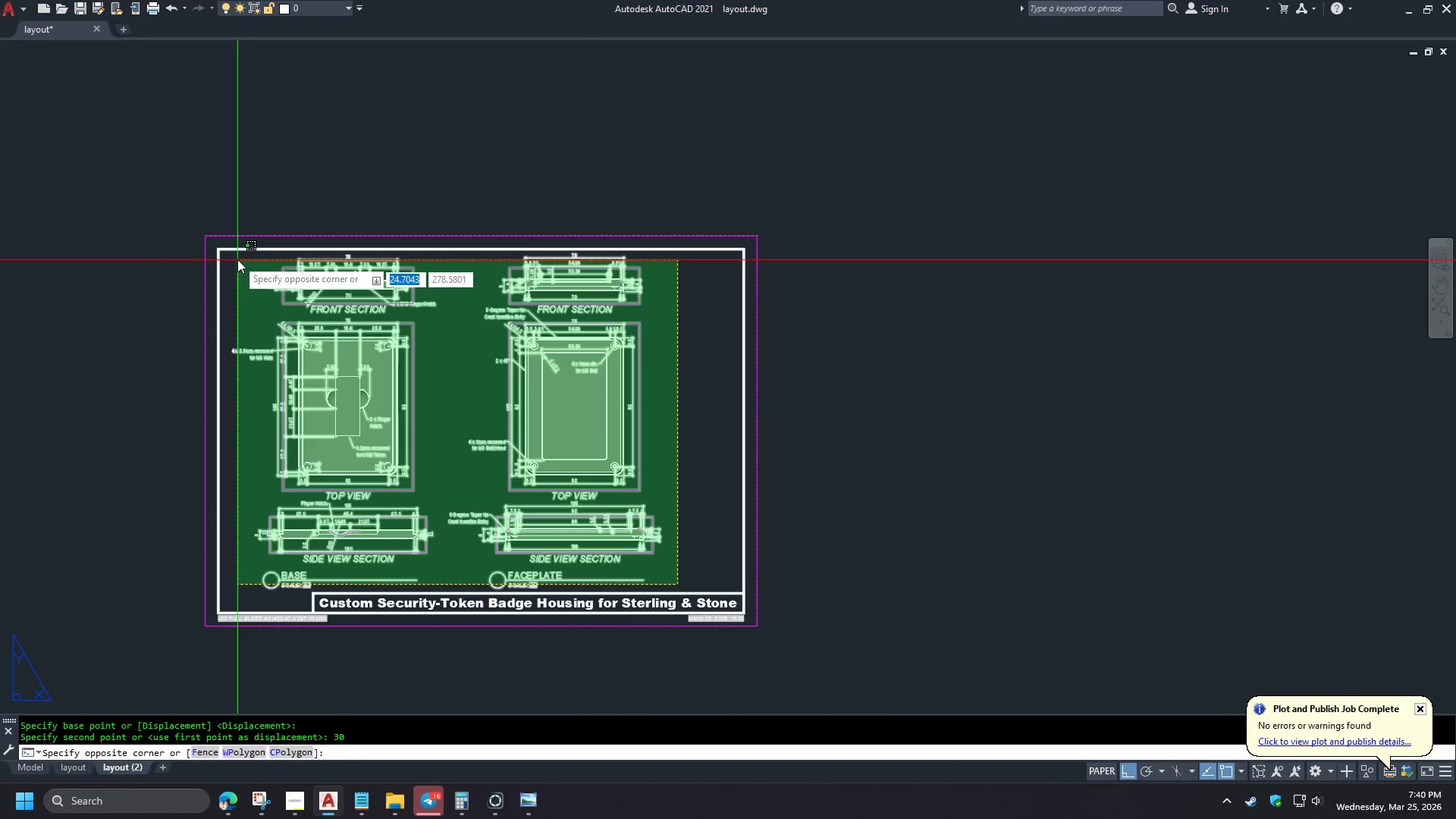 
key(M)
 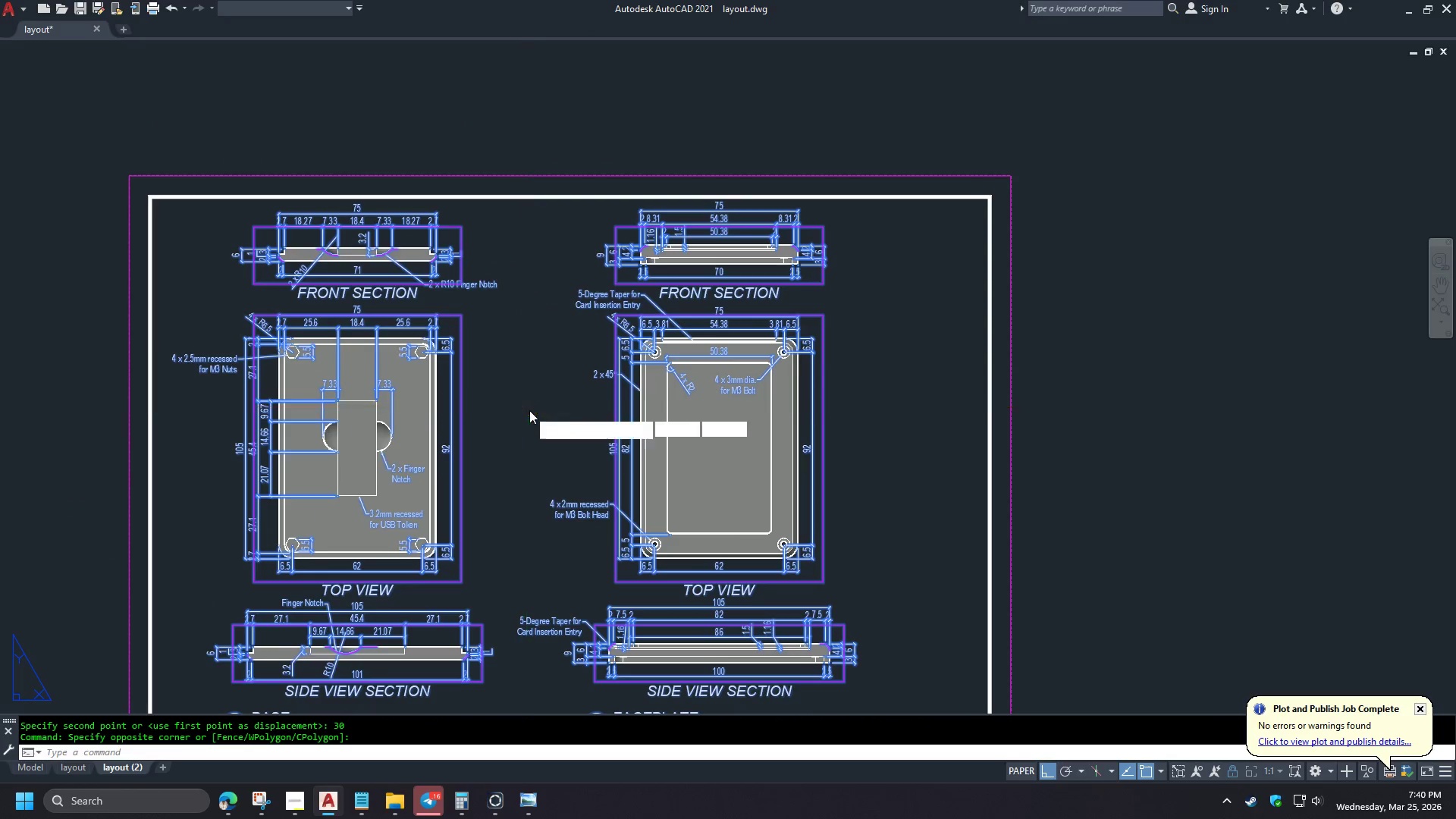 
key(Space)
 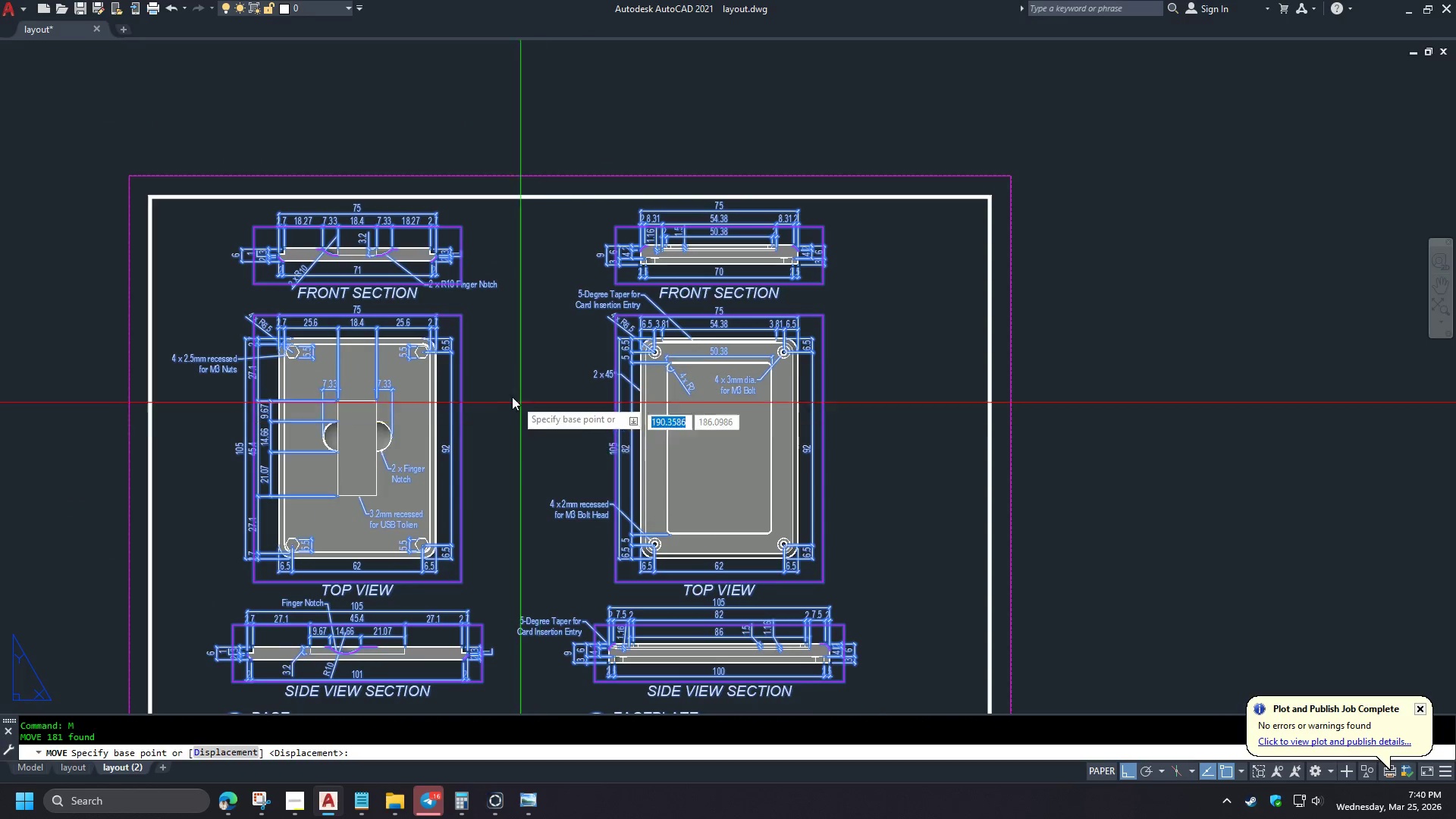 
scroll: coordinate [331, 335], scroll_direction: up, amount: 1.0
 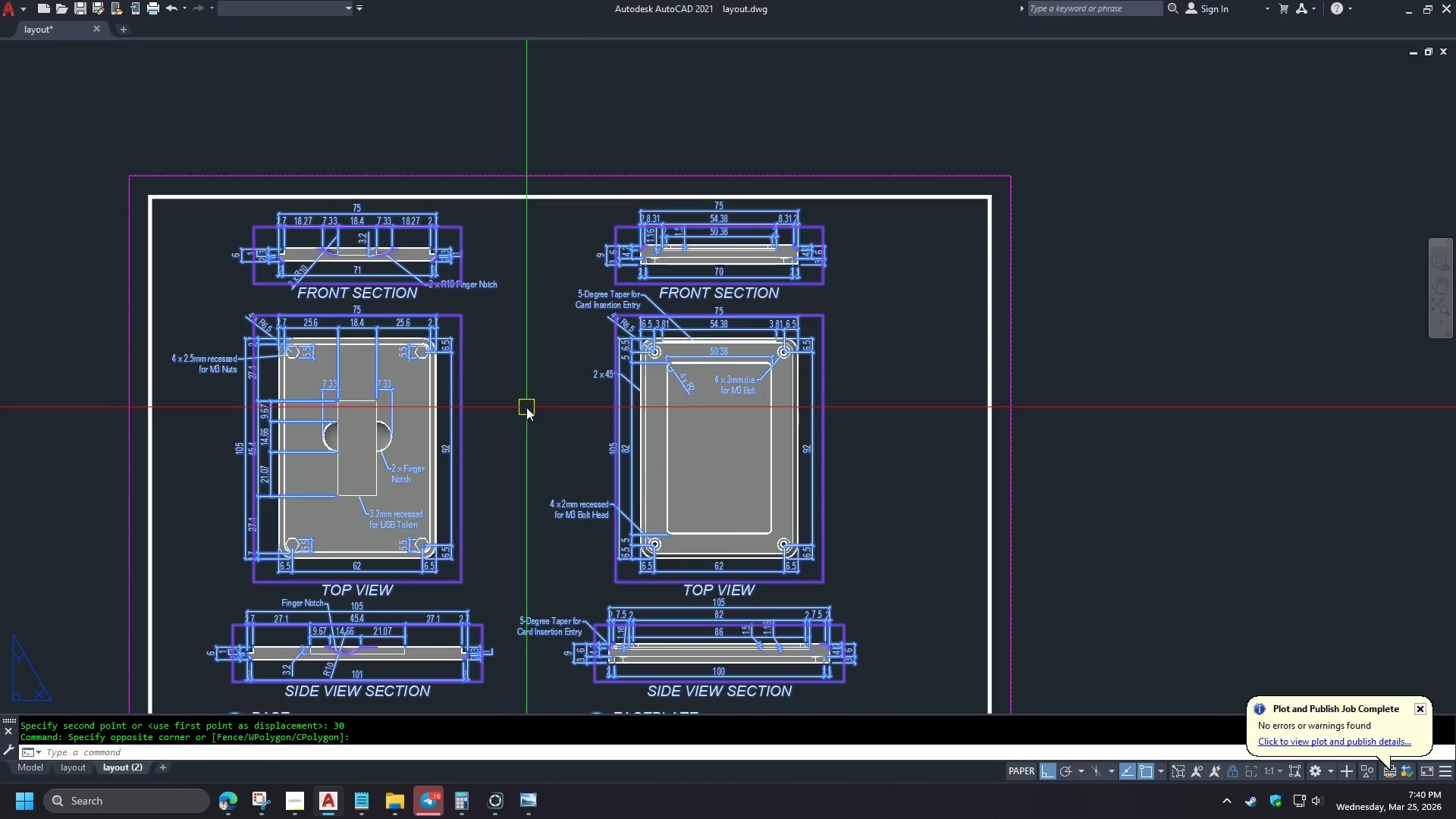 
left_click([1072, 443])
 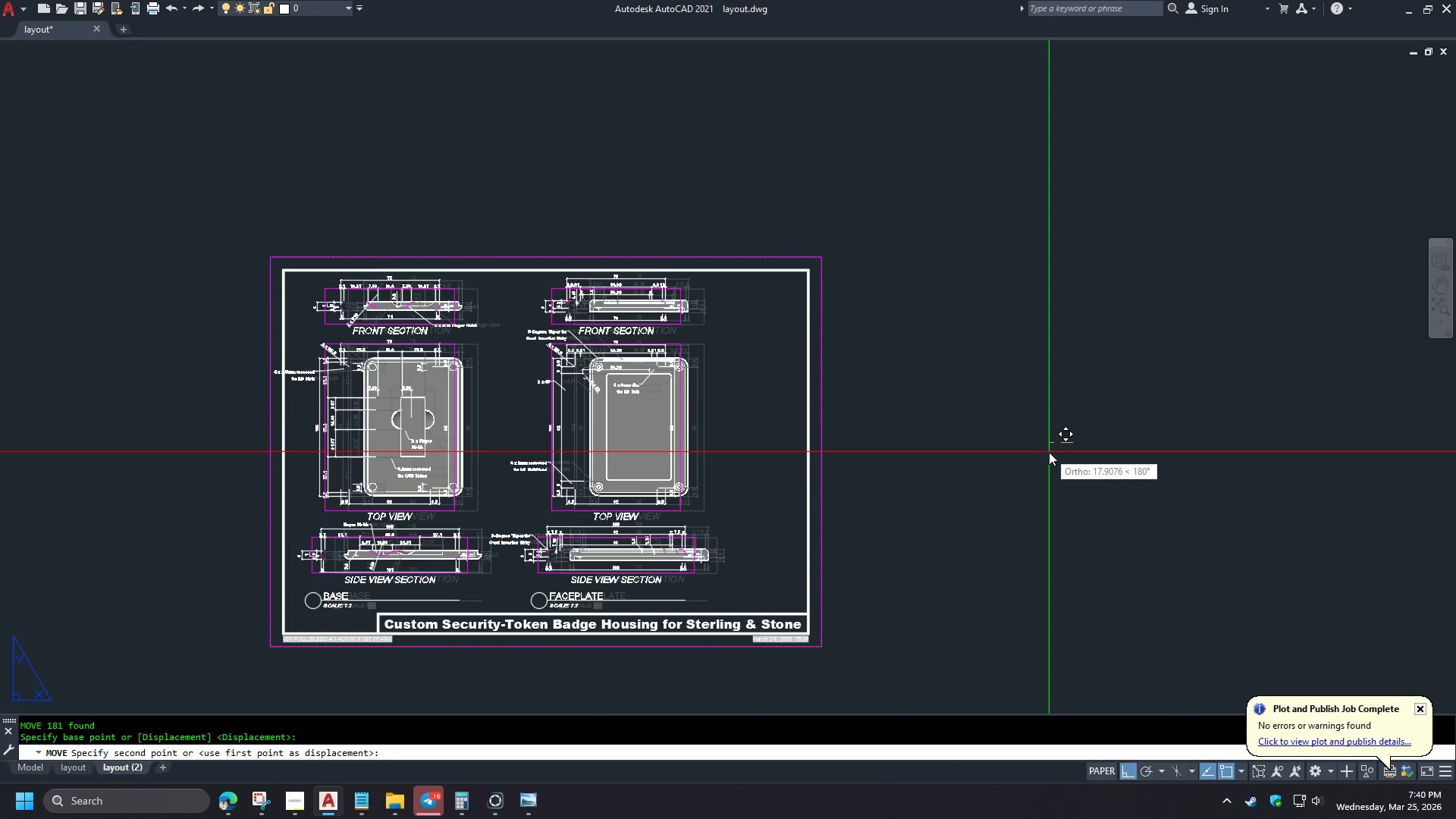 
scroll: coordinate [506, 394], scroll_direction: down, amount: 1.0
 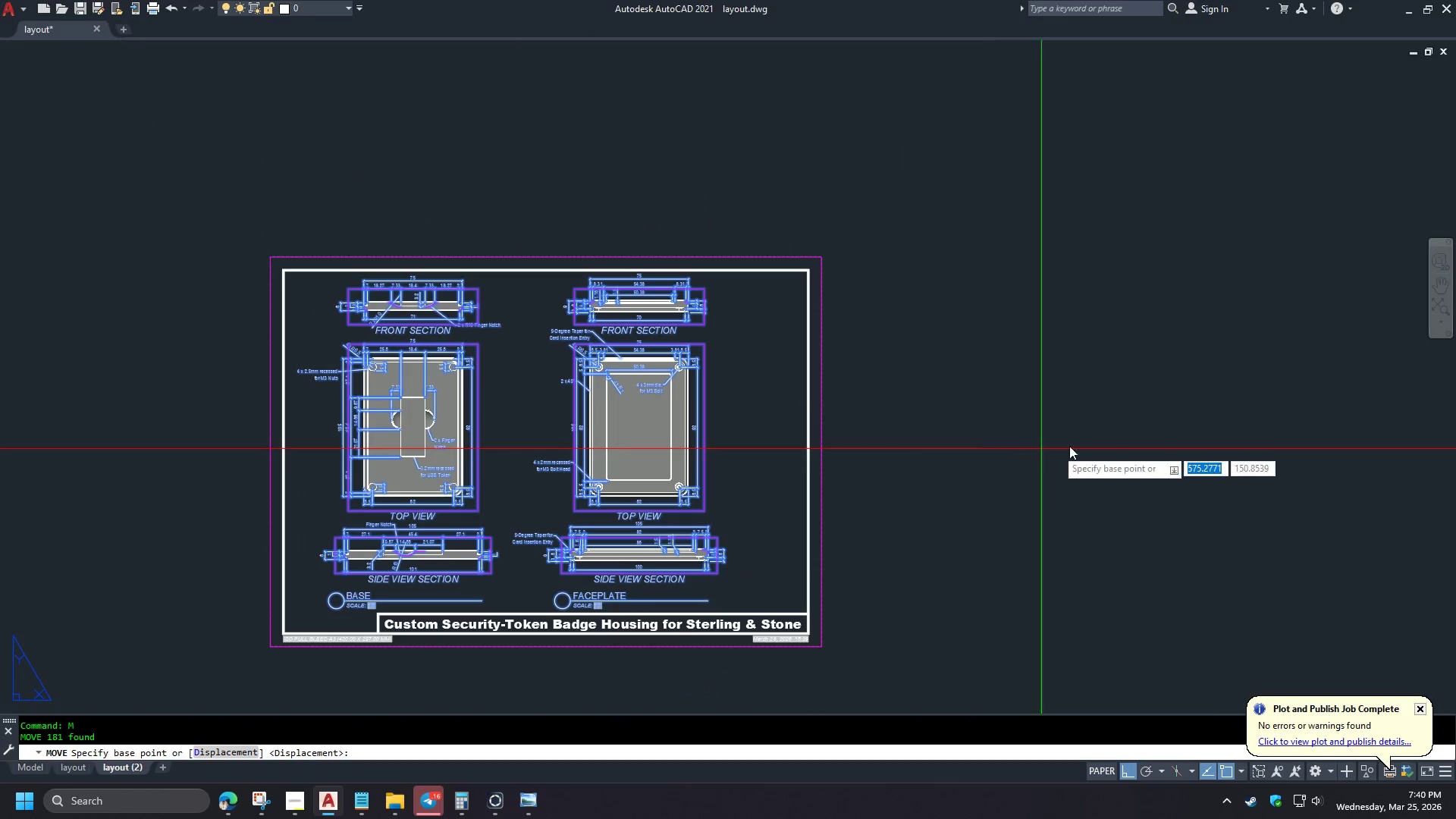 
key(Numpad2)
 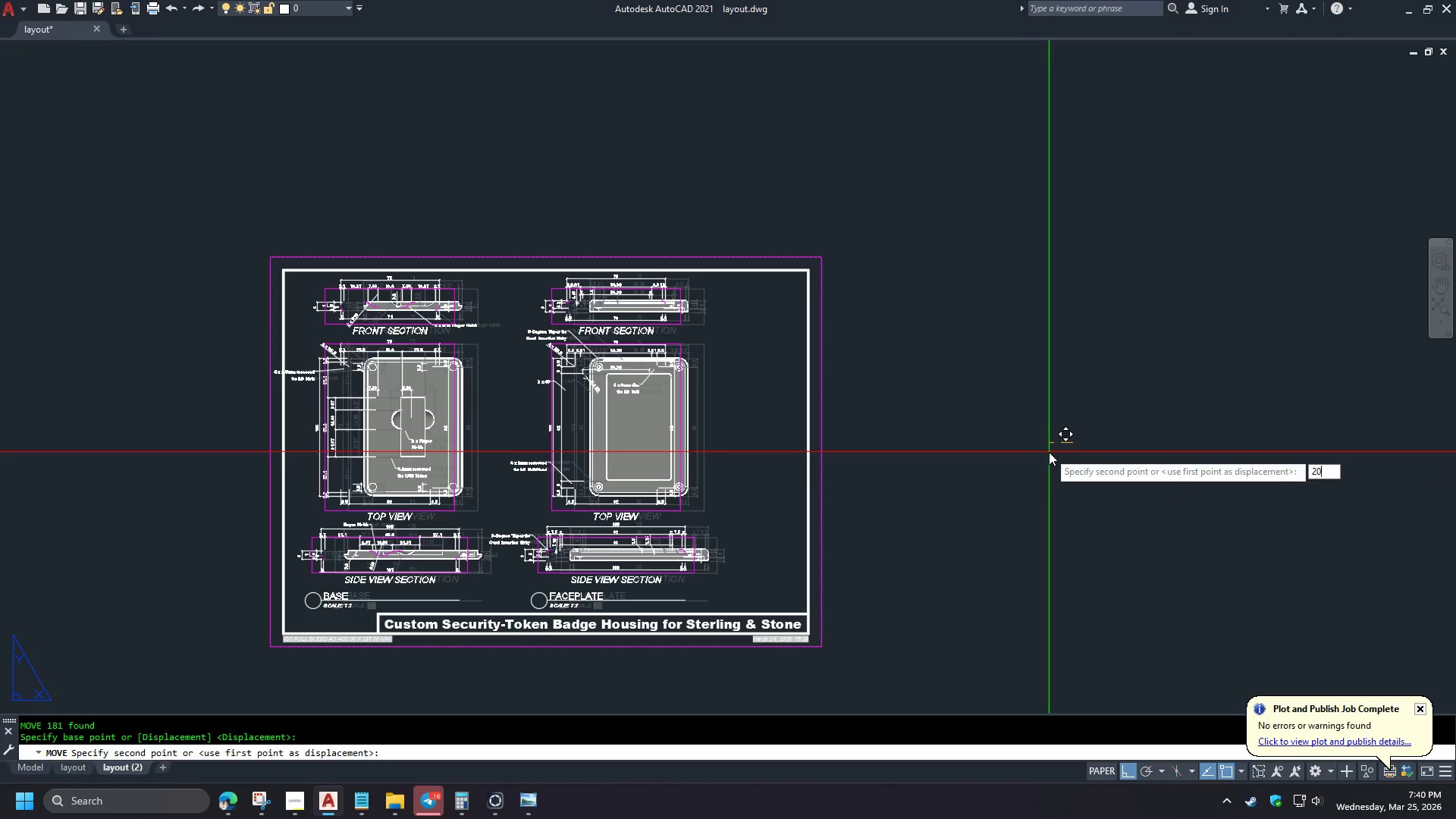 
key(Numpad0)
 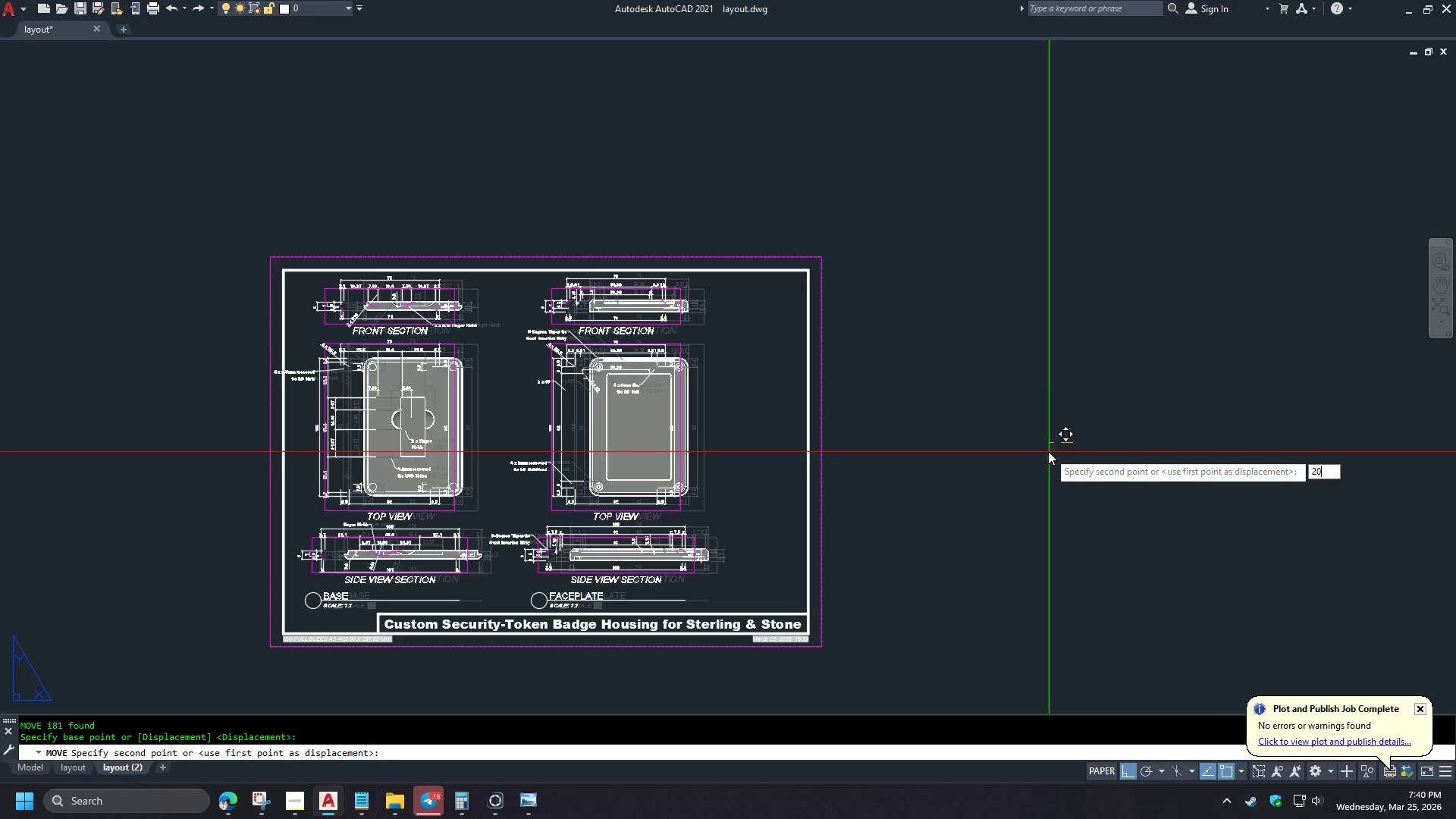 
key(NumpadEnter)
 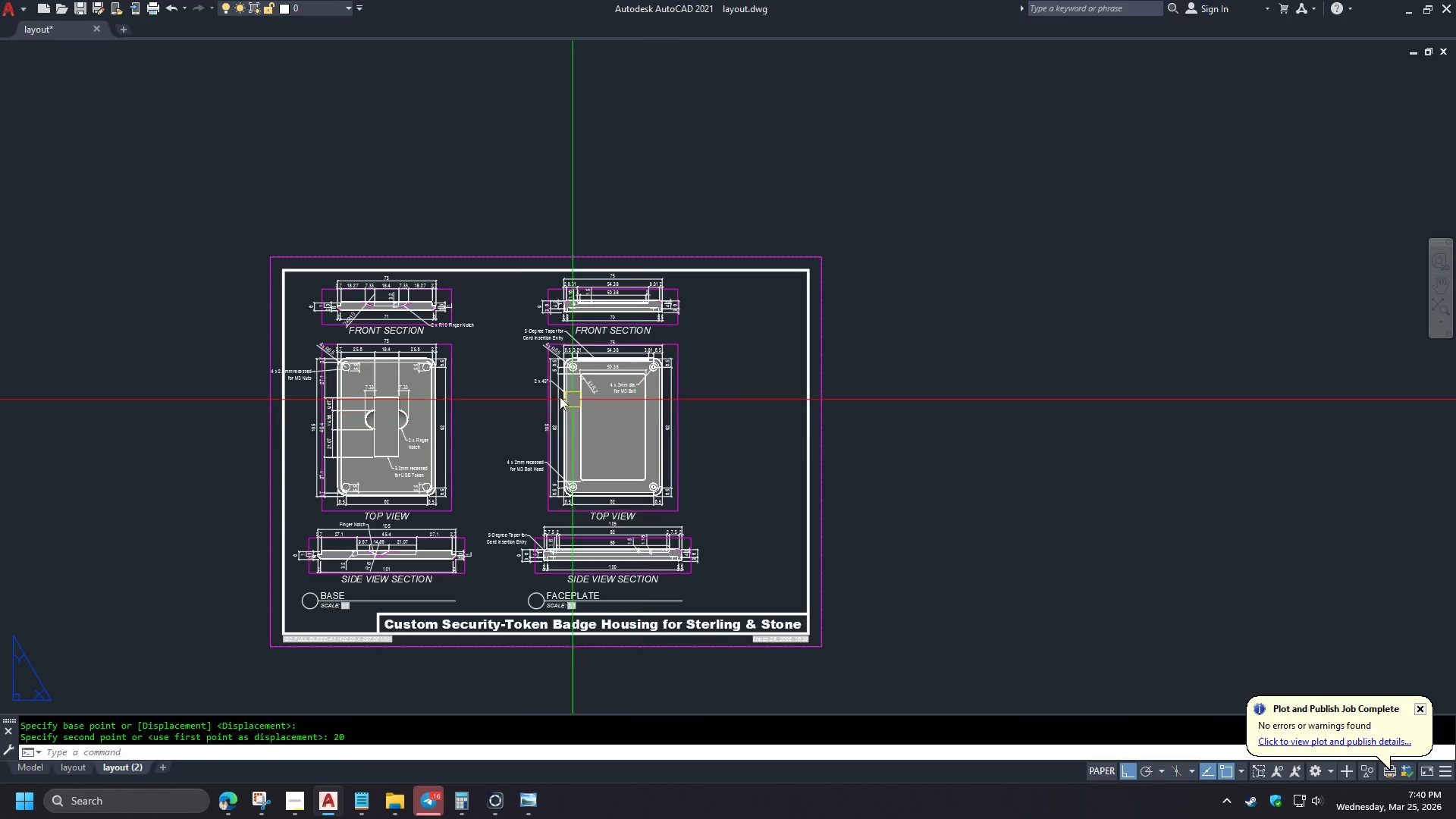 
left_click([301, 389])
 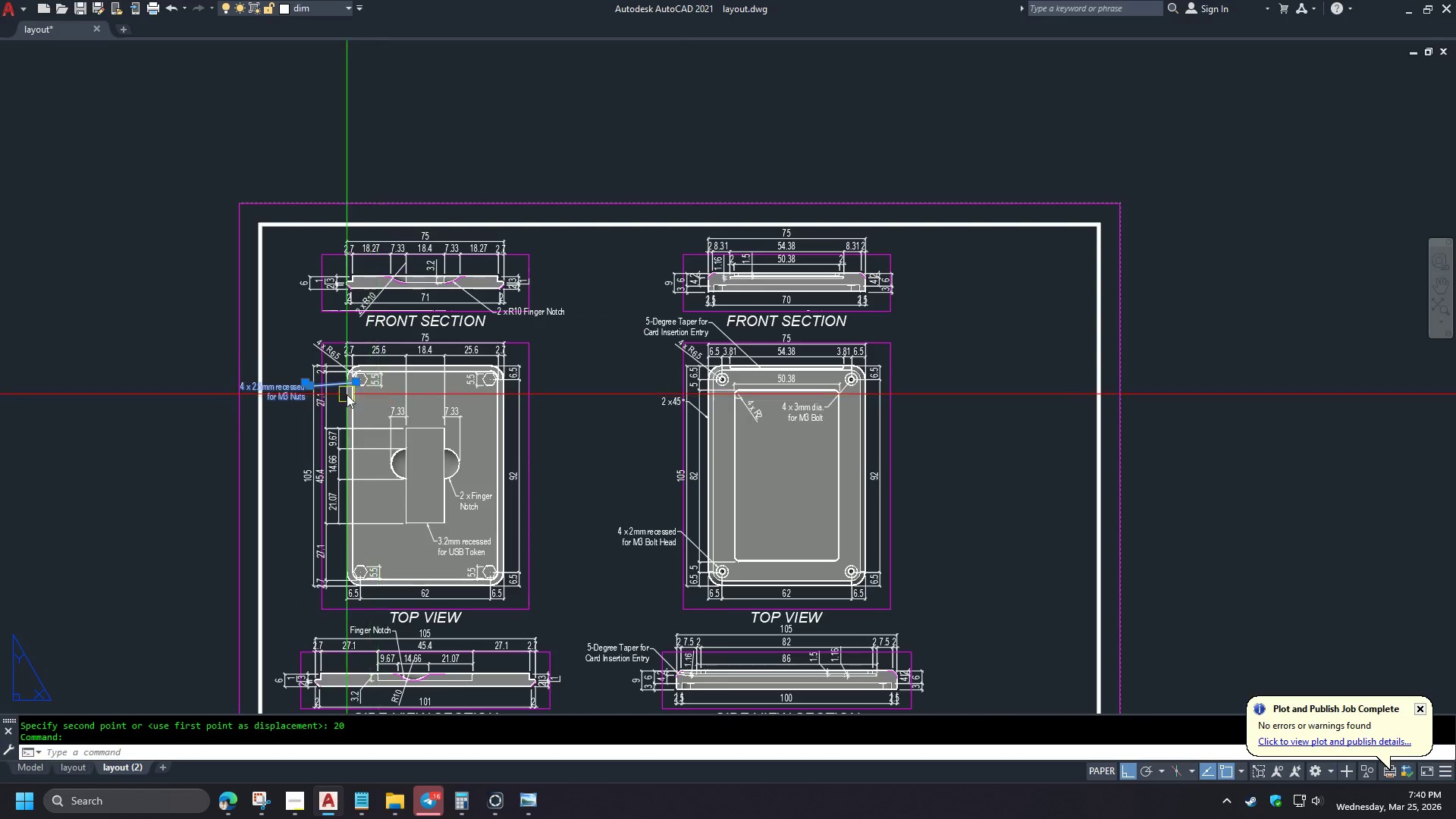 
left_click_drag(start_coordinate=[274, 381], to_coordinate=[278, 383])
 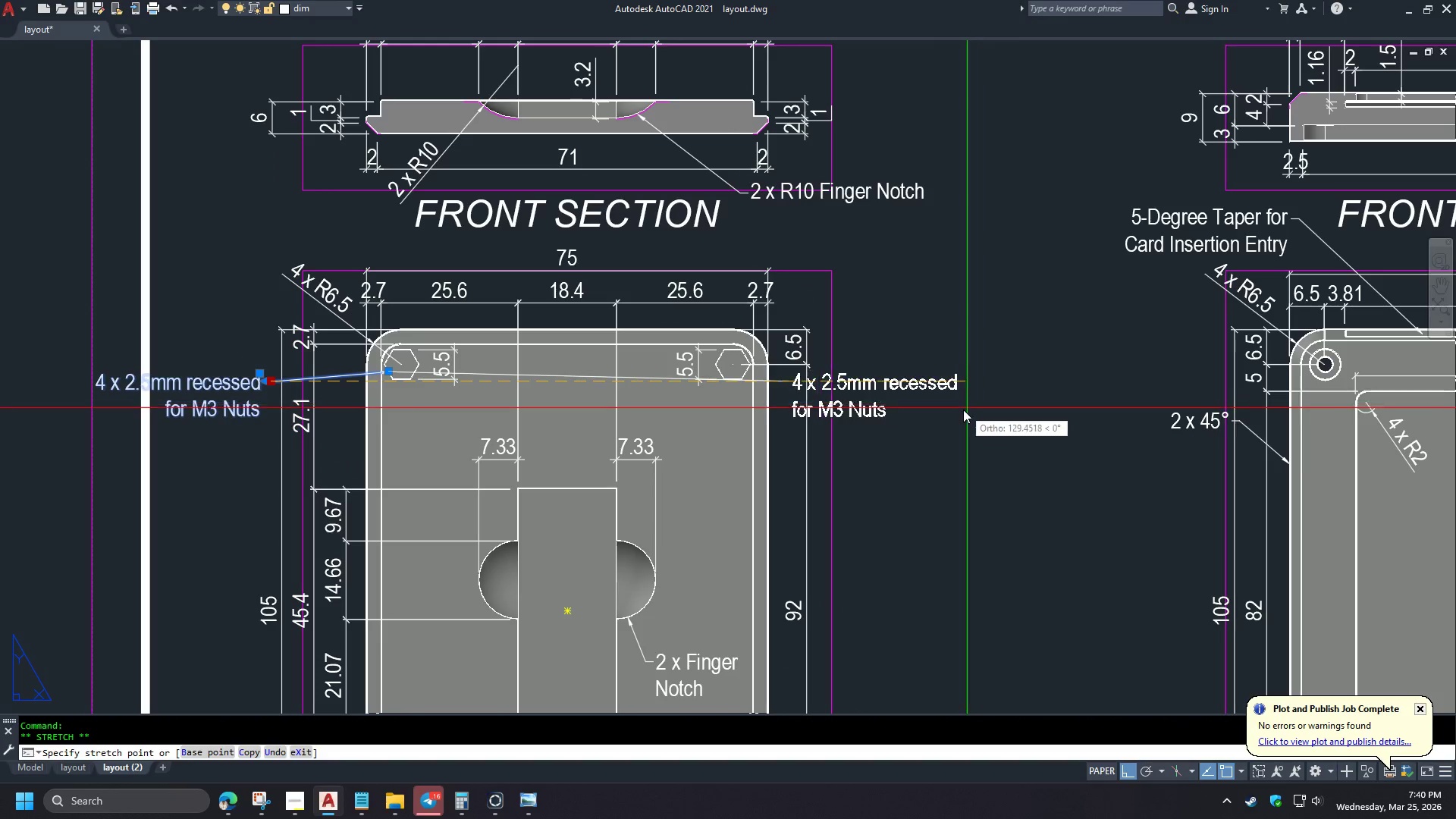 
scroll: coordinate [322, 346], scroll_direction: up, amount: 1.0
 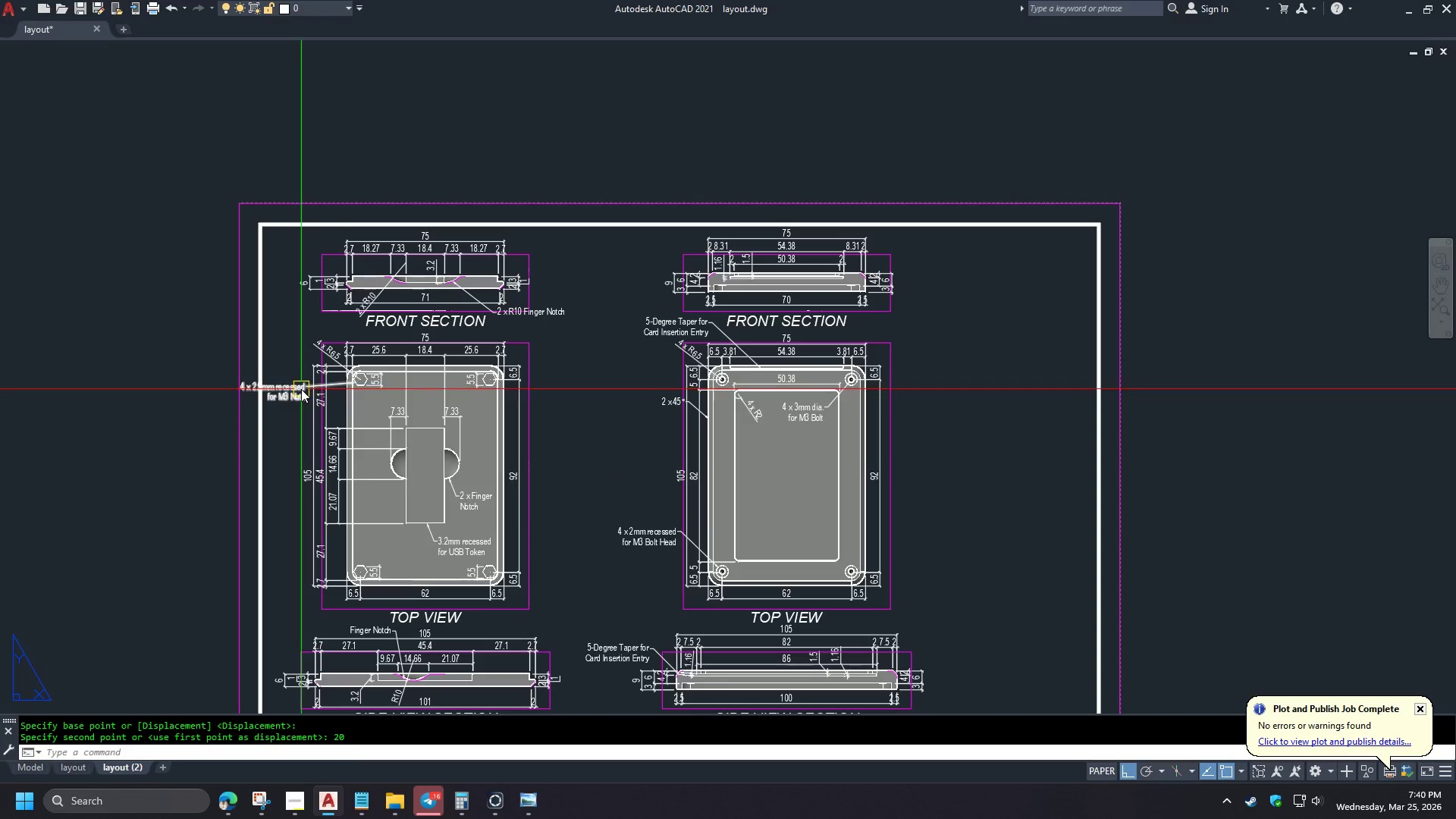 
hold_key(key=ShiftLeft, duration=1.5)
 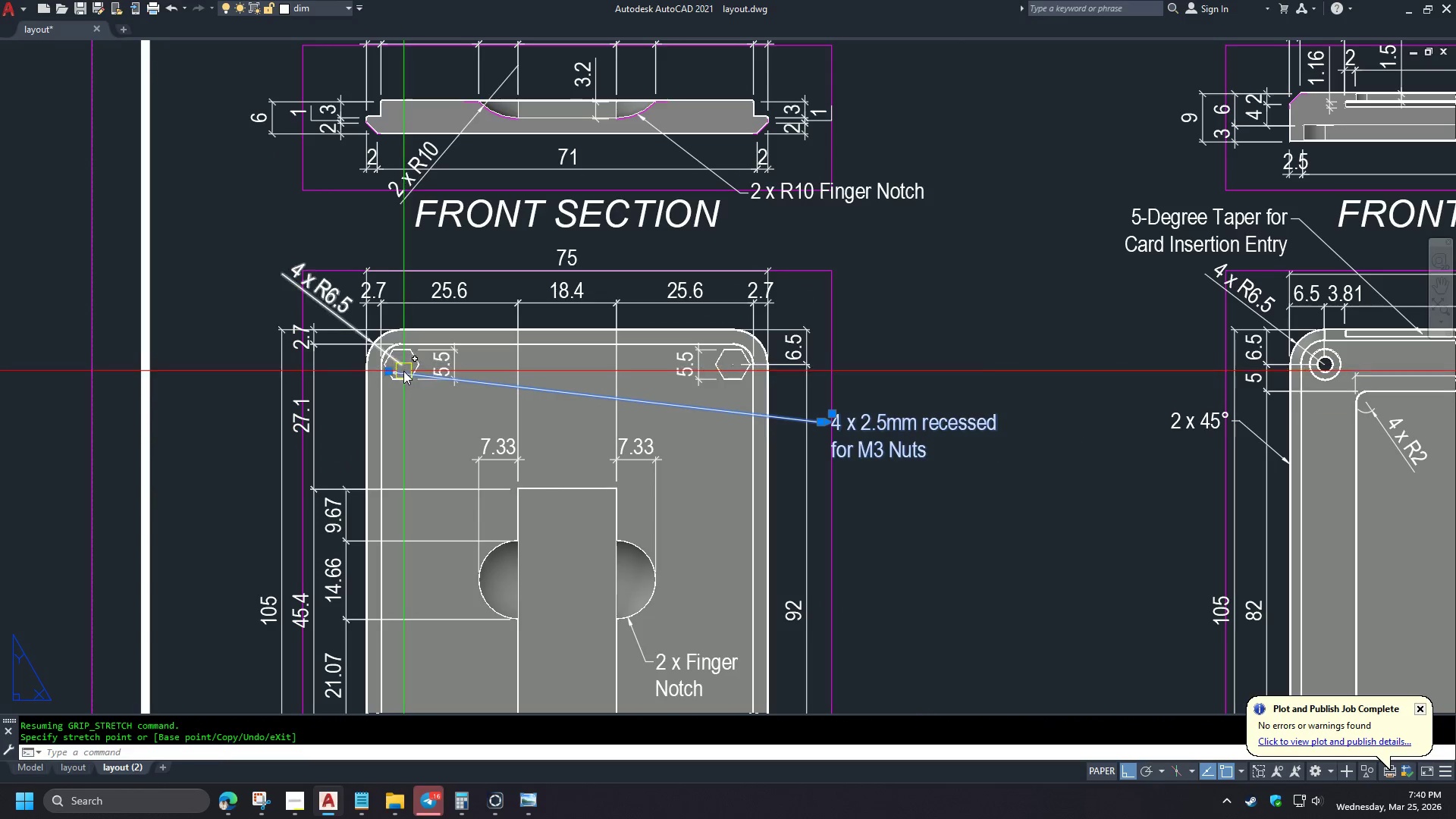 
scroll: coordinate [331, 391], scroll_direction: up, amount: 2.0
 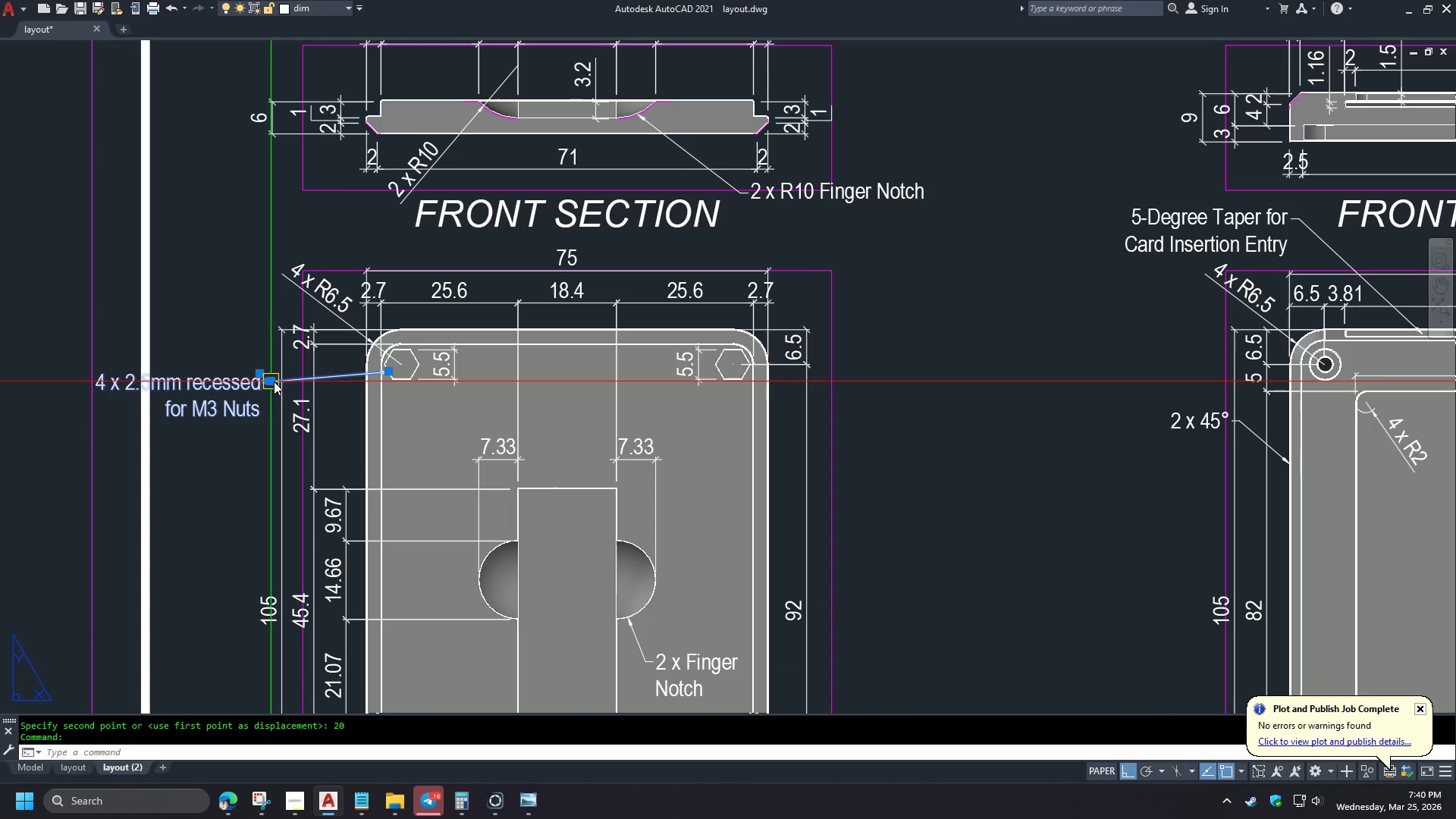 
left_click([1007, 422])
 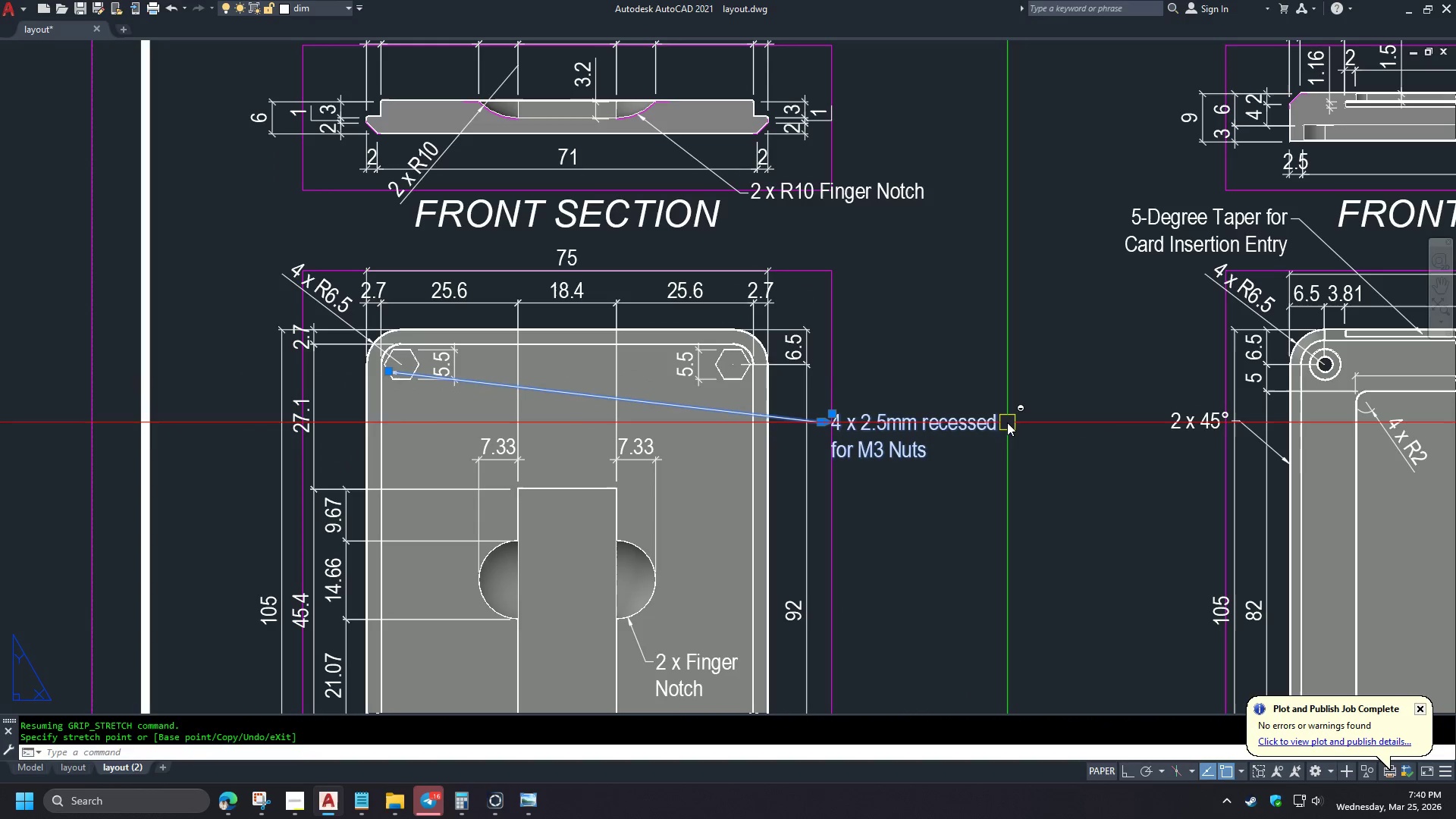 
key(Shift+ShiftLeft)
 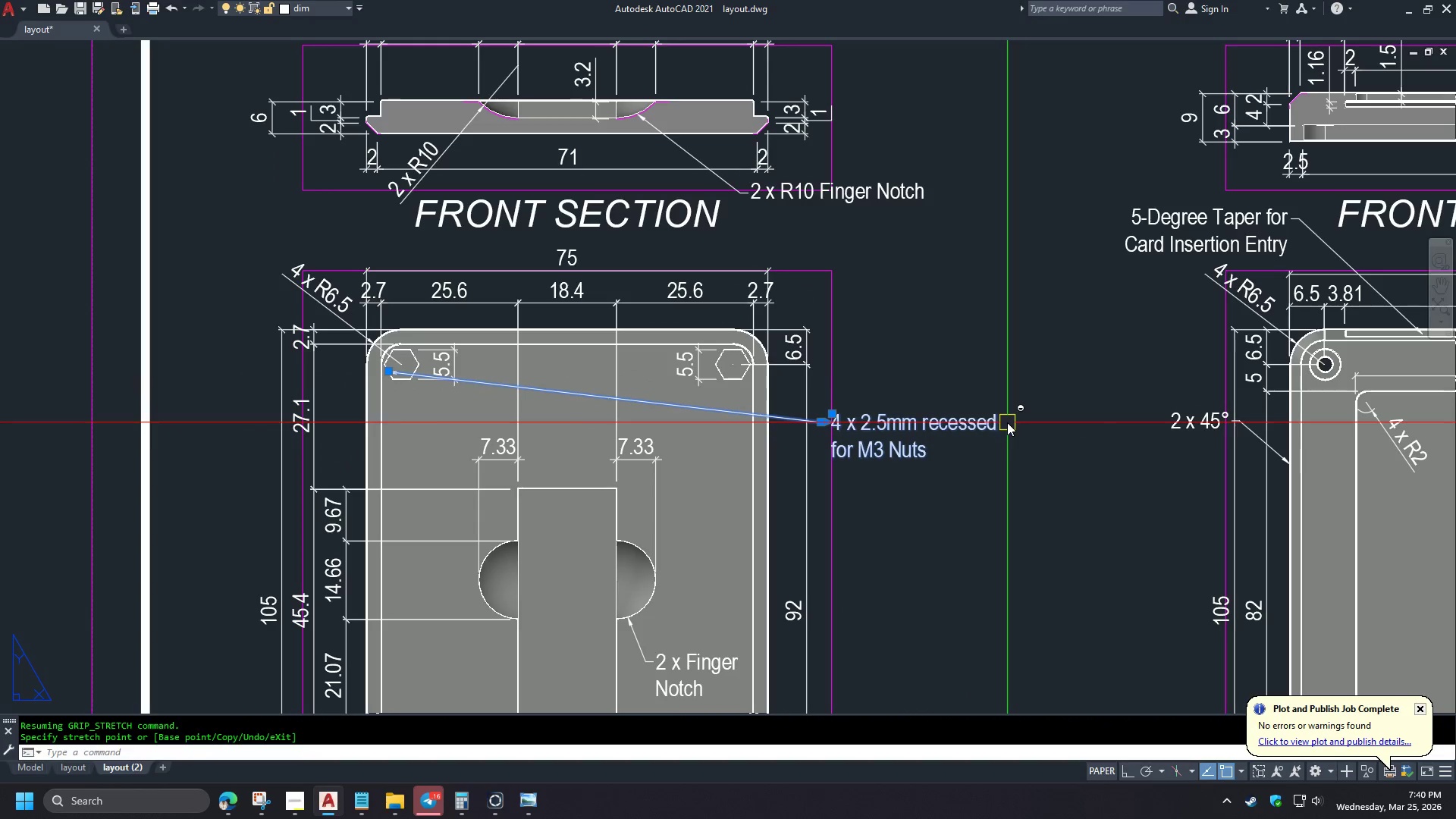 
key(Shift+ShiftLeft)
 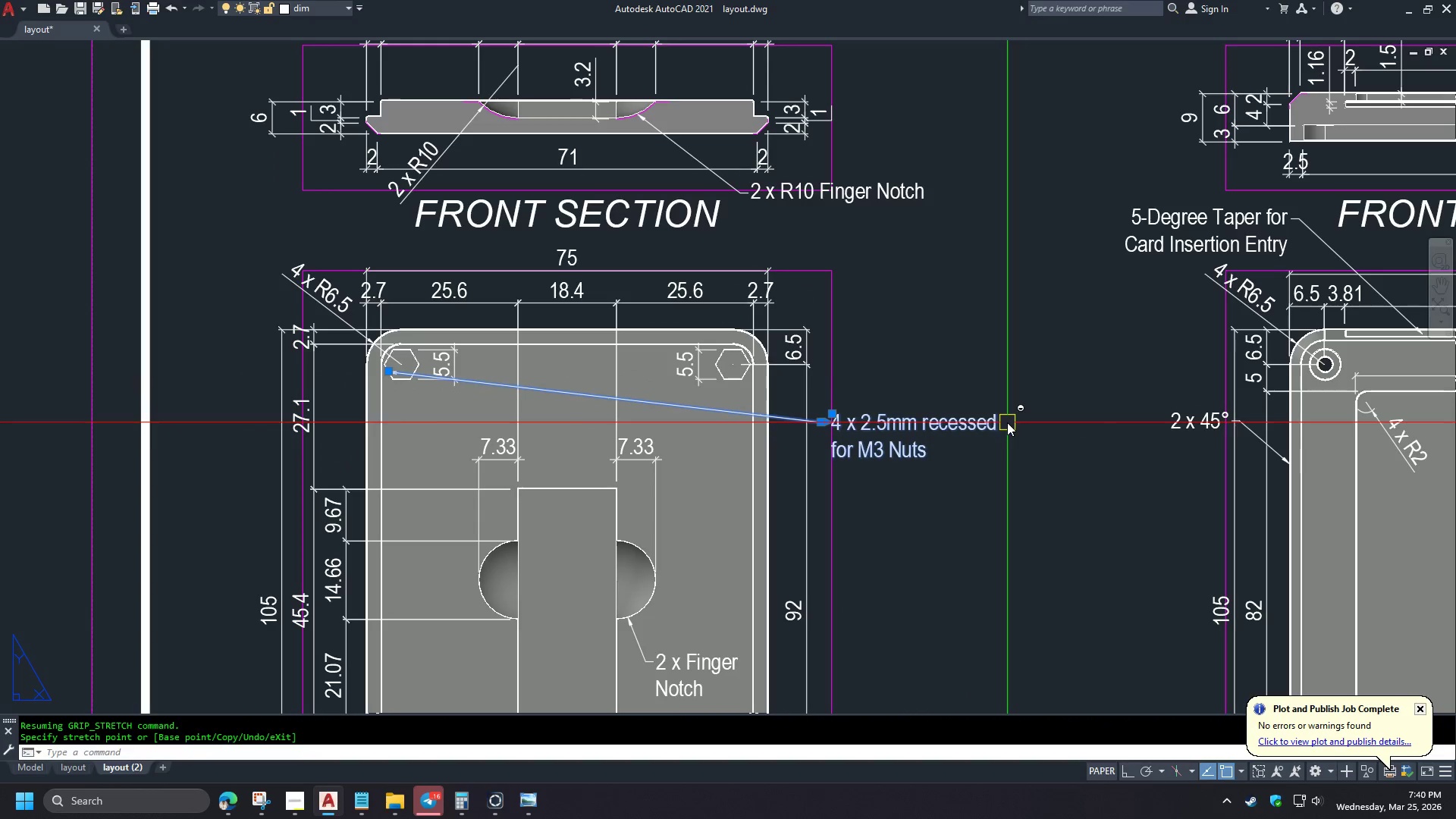 
left_click([799, 372])
 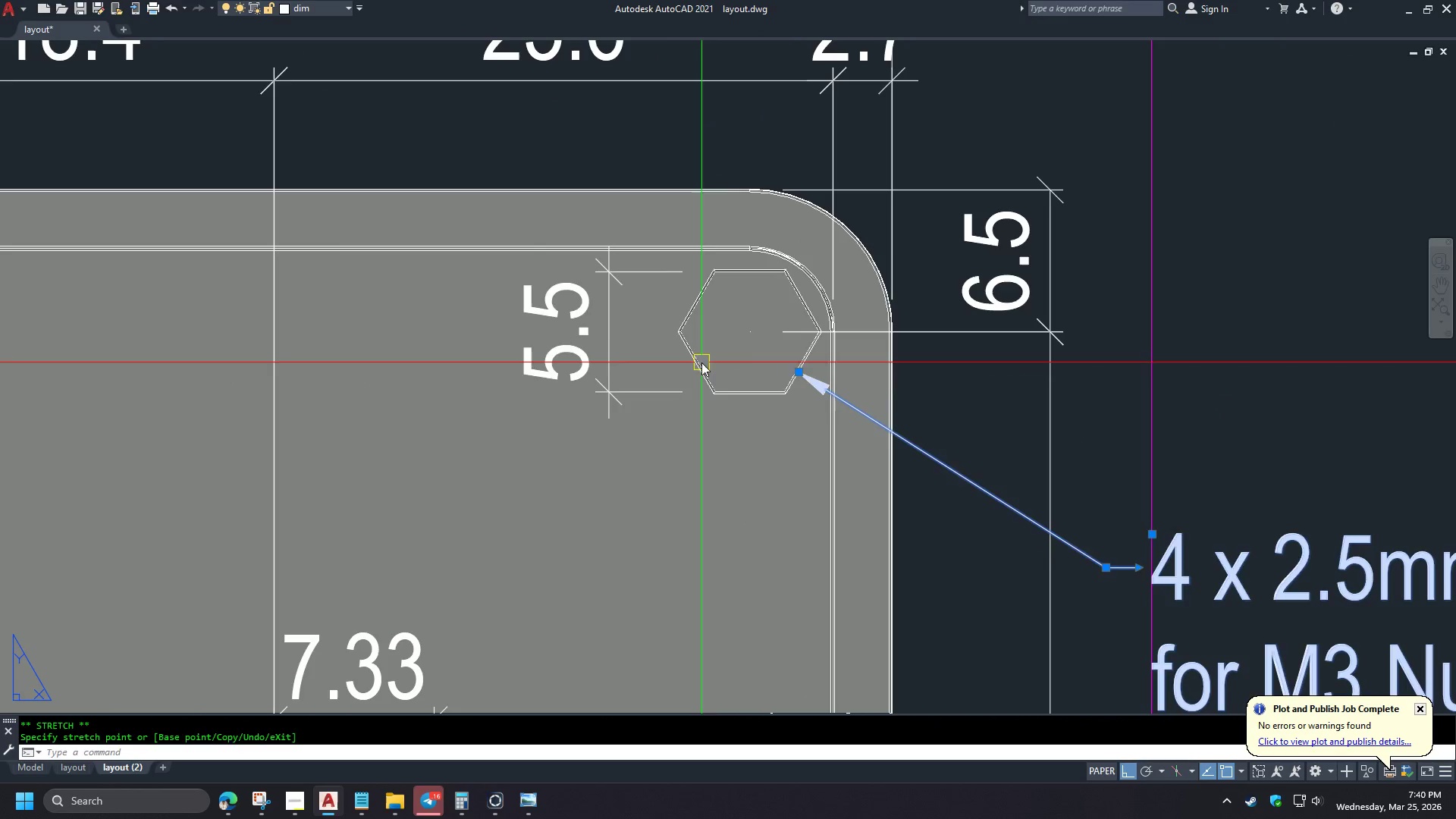 
key(Escape)
 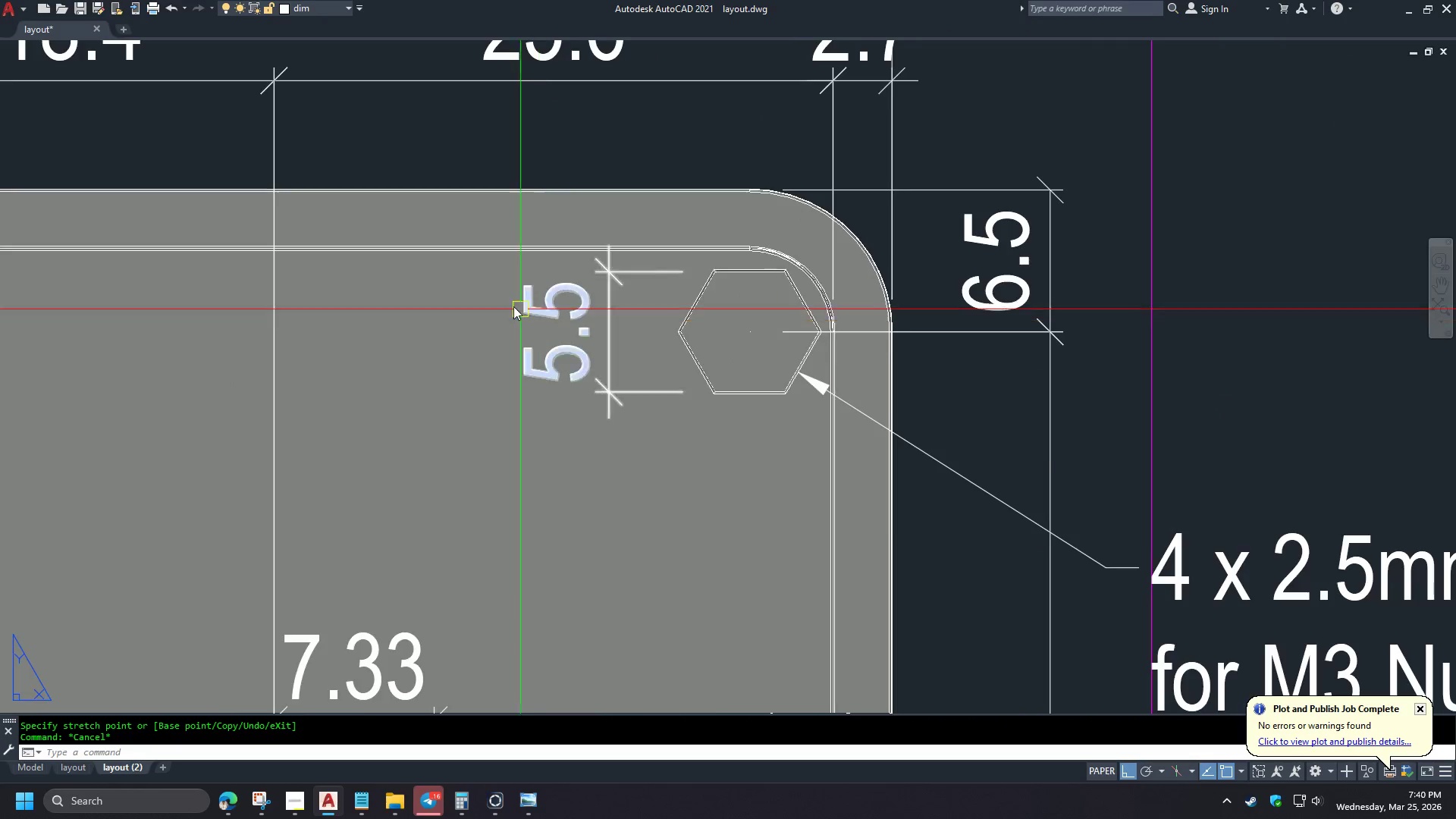 
scroll: coordinate [726, 374], scroll_direction: up, amount: 3.0
 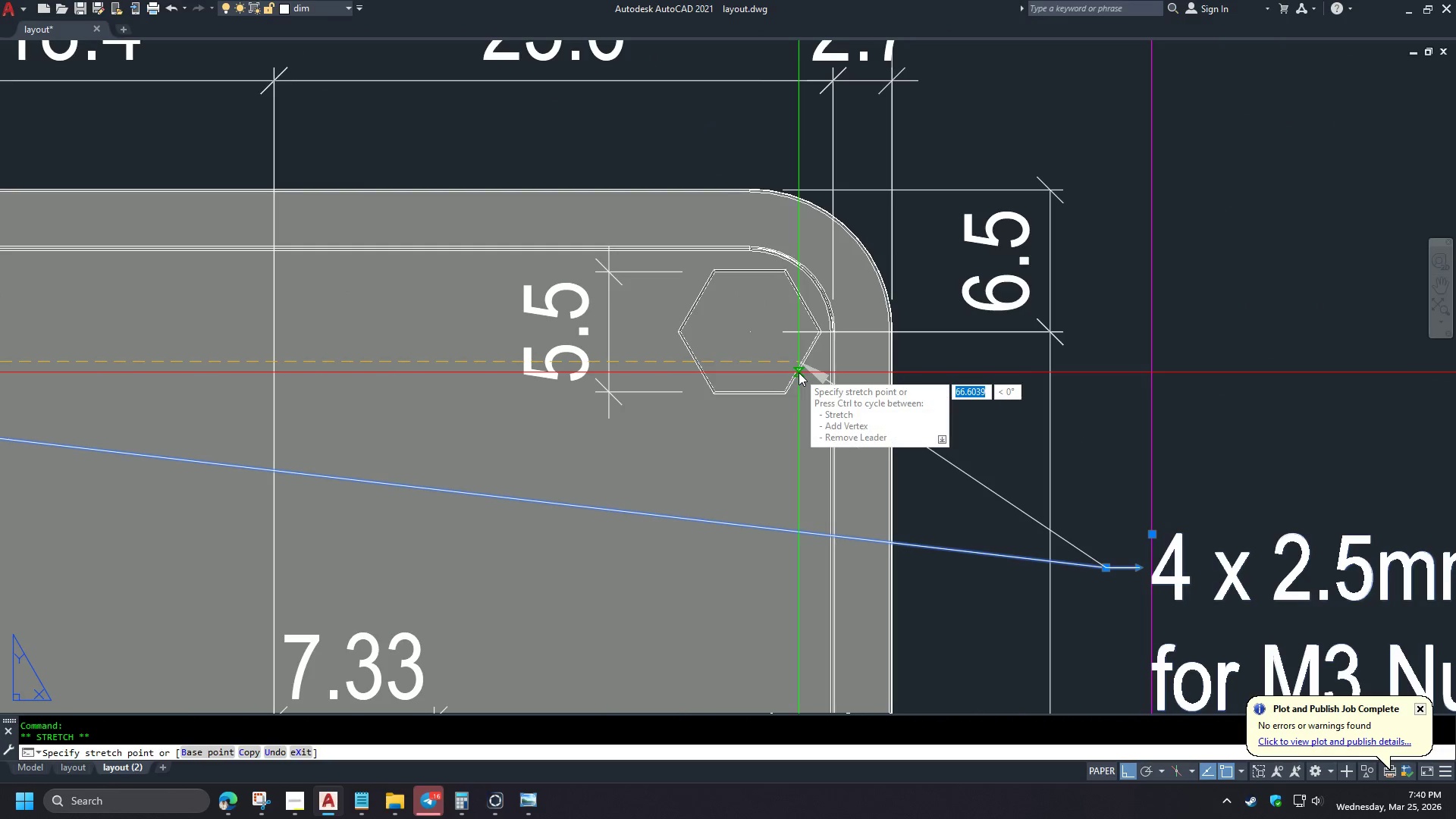 
scroll: coordinate [726, 291], scroll_direction: down, amount: 5.0
 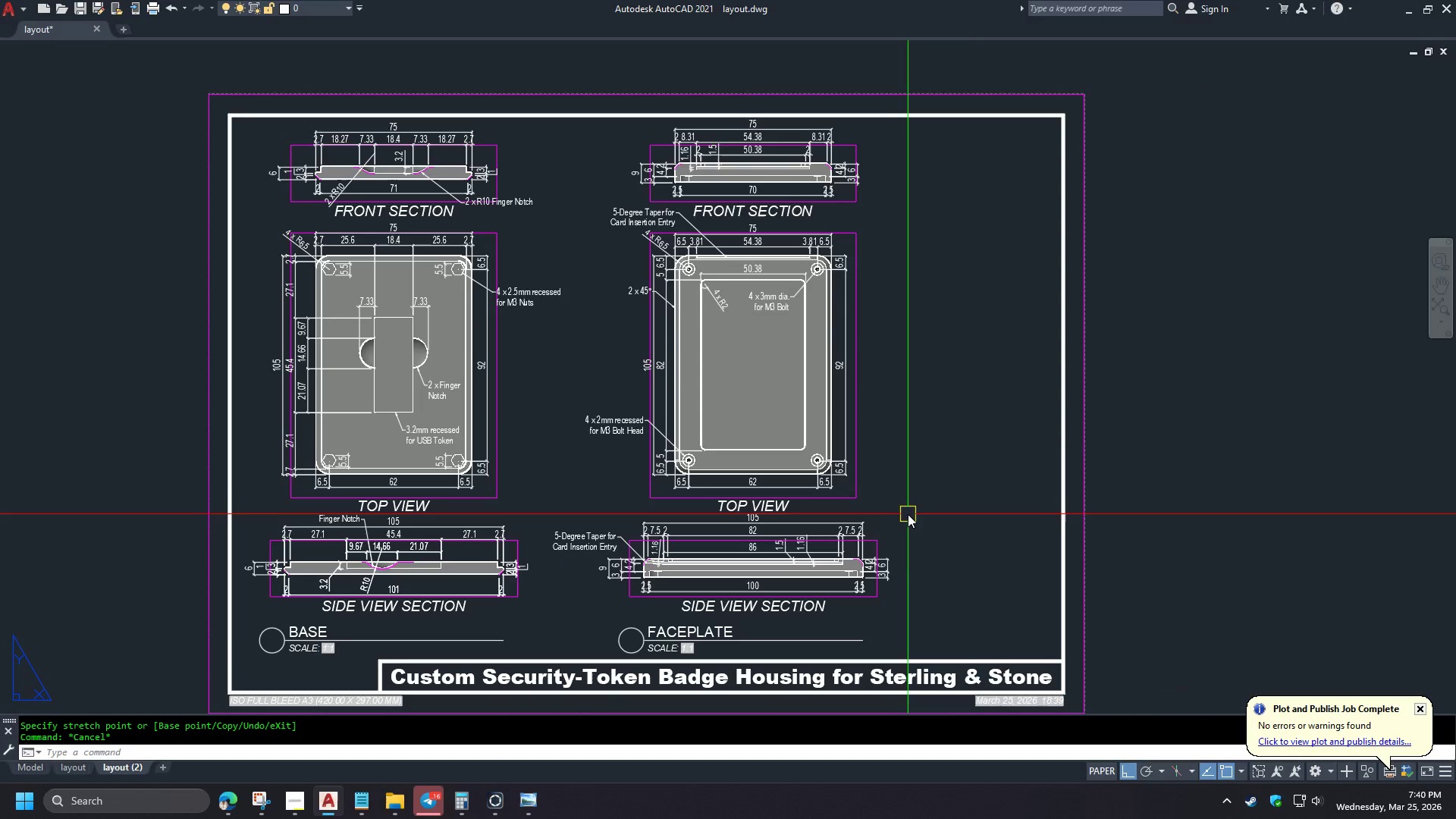 
scroll: coordinate [632, 573], scroll_direction: up, amount: 3.0
 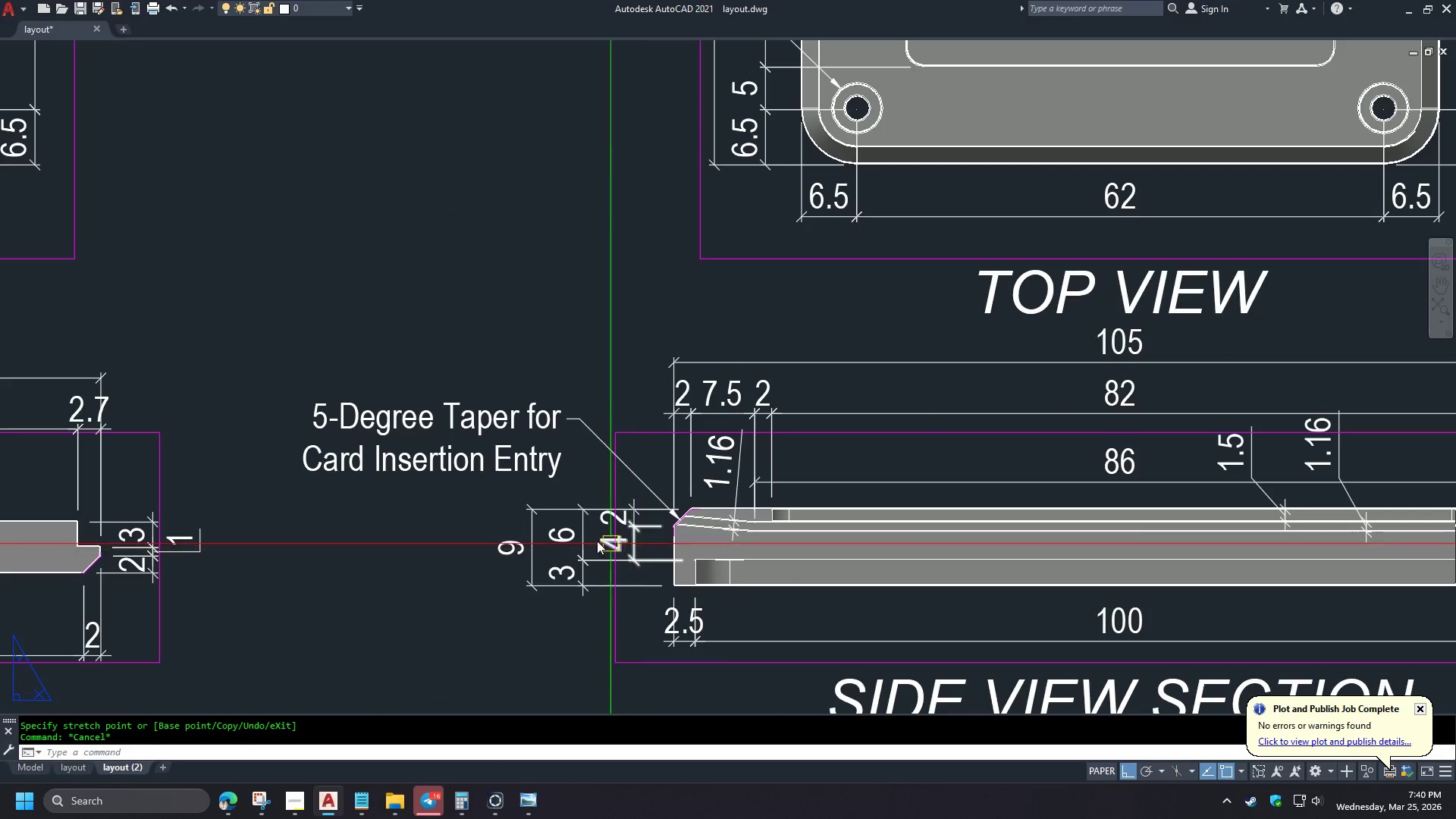 
scroll: coordinate [381, 496], scroll_direction: down, amount: 2.0
 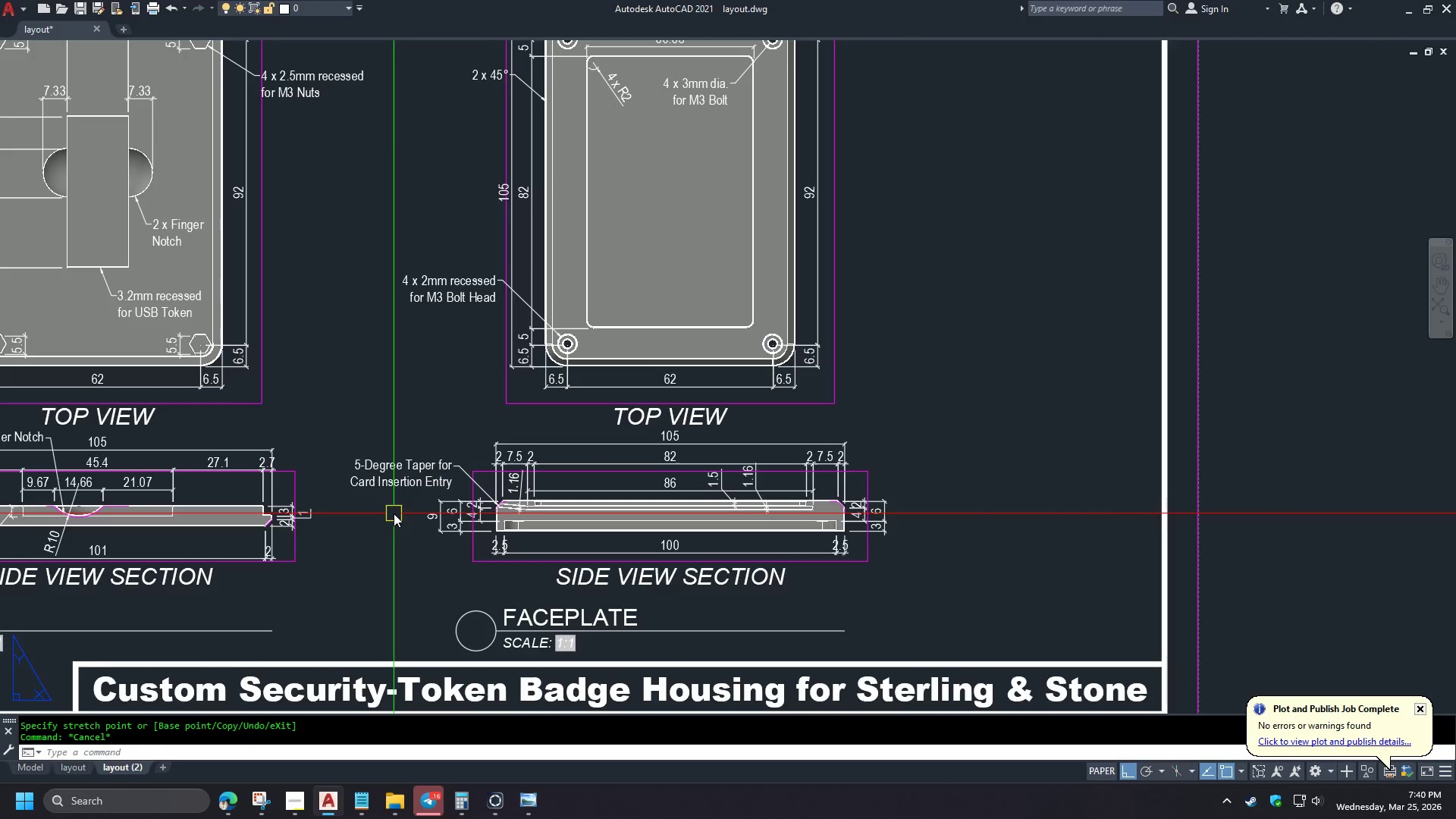 
left_click([715, 595])
 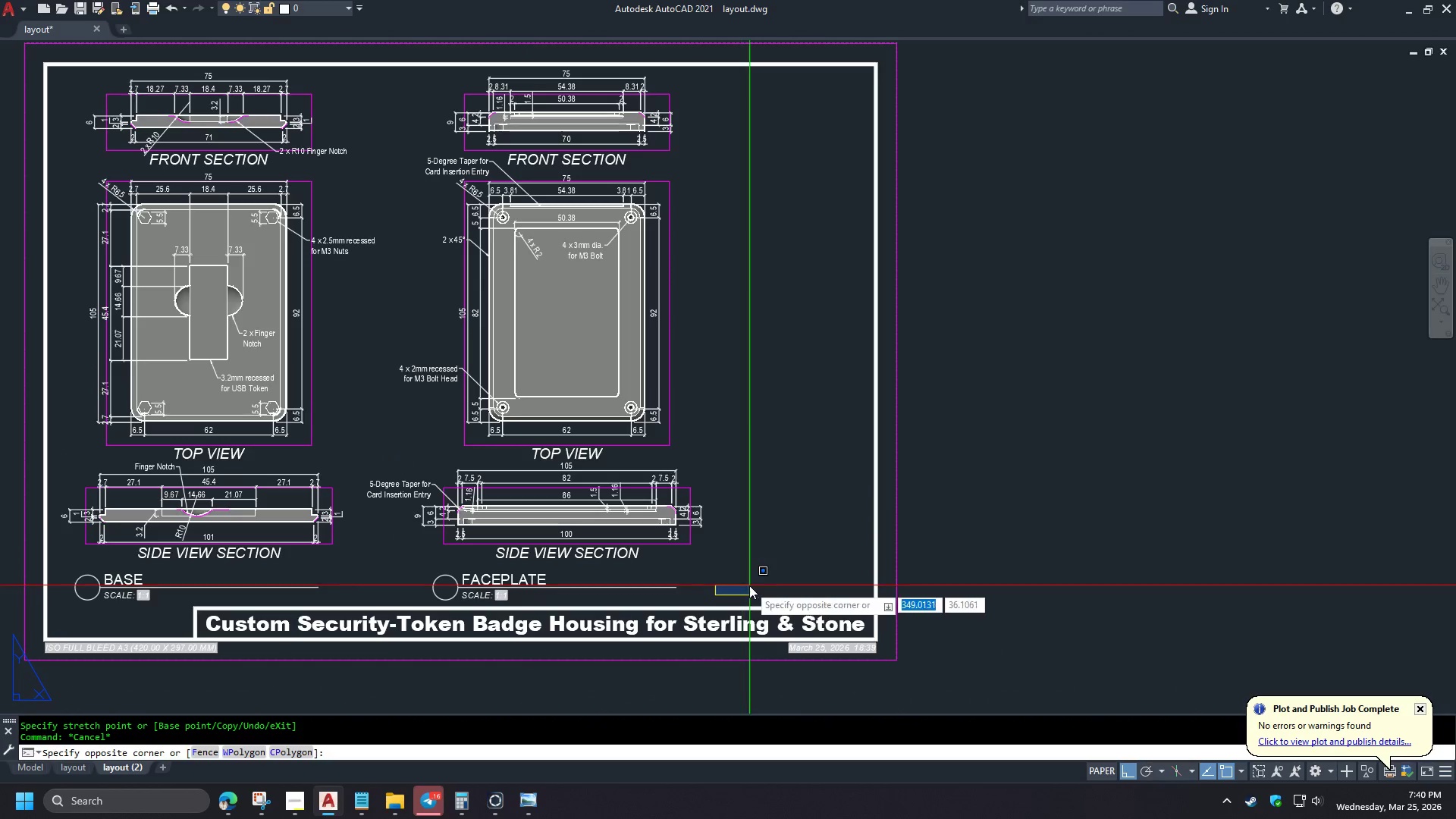 
scroll: coordinate [394, 516], scroll_direction: down, amount: 1.0
 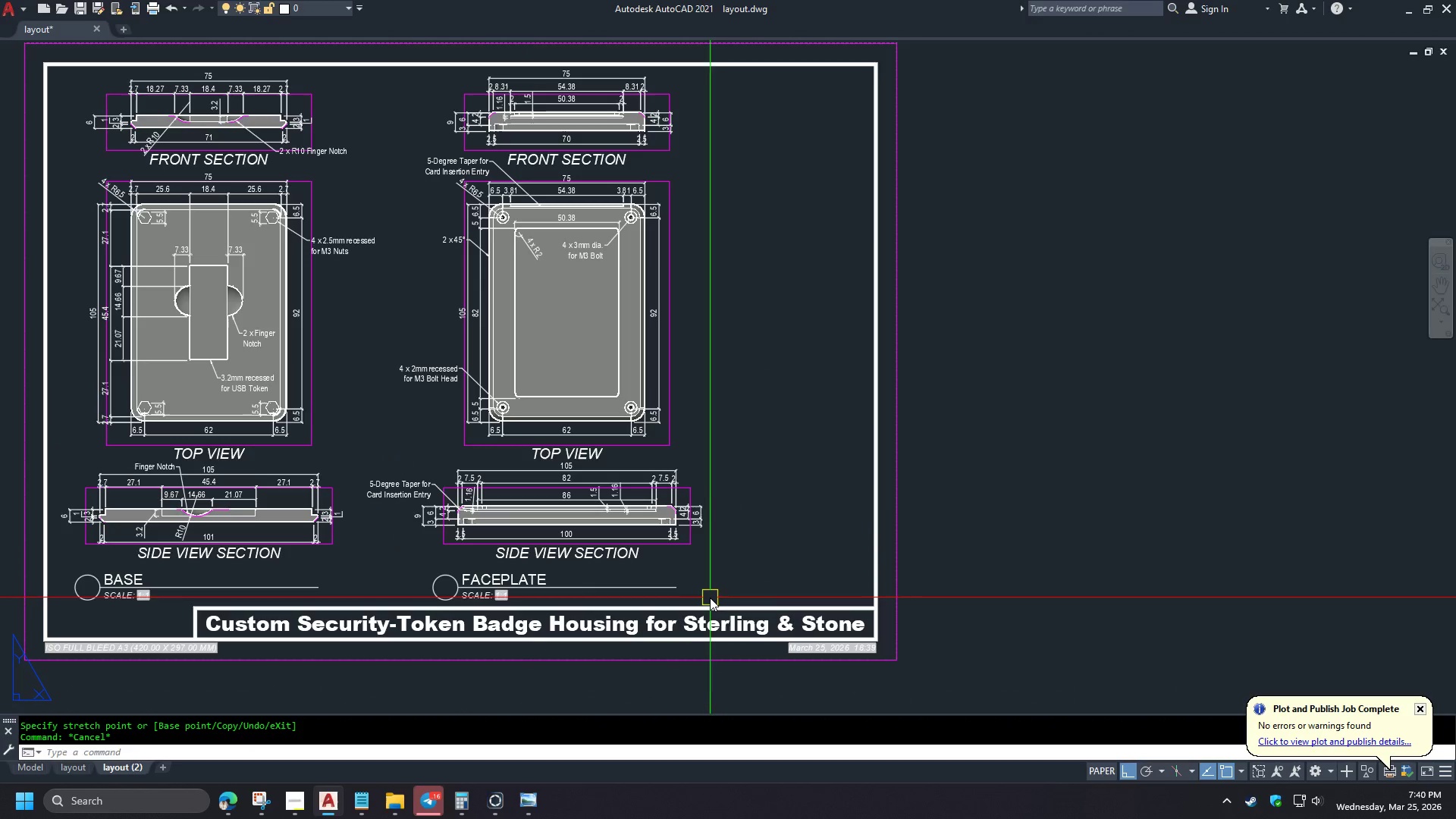 
left_click([749, 585])
 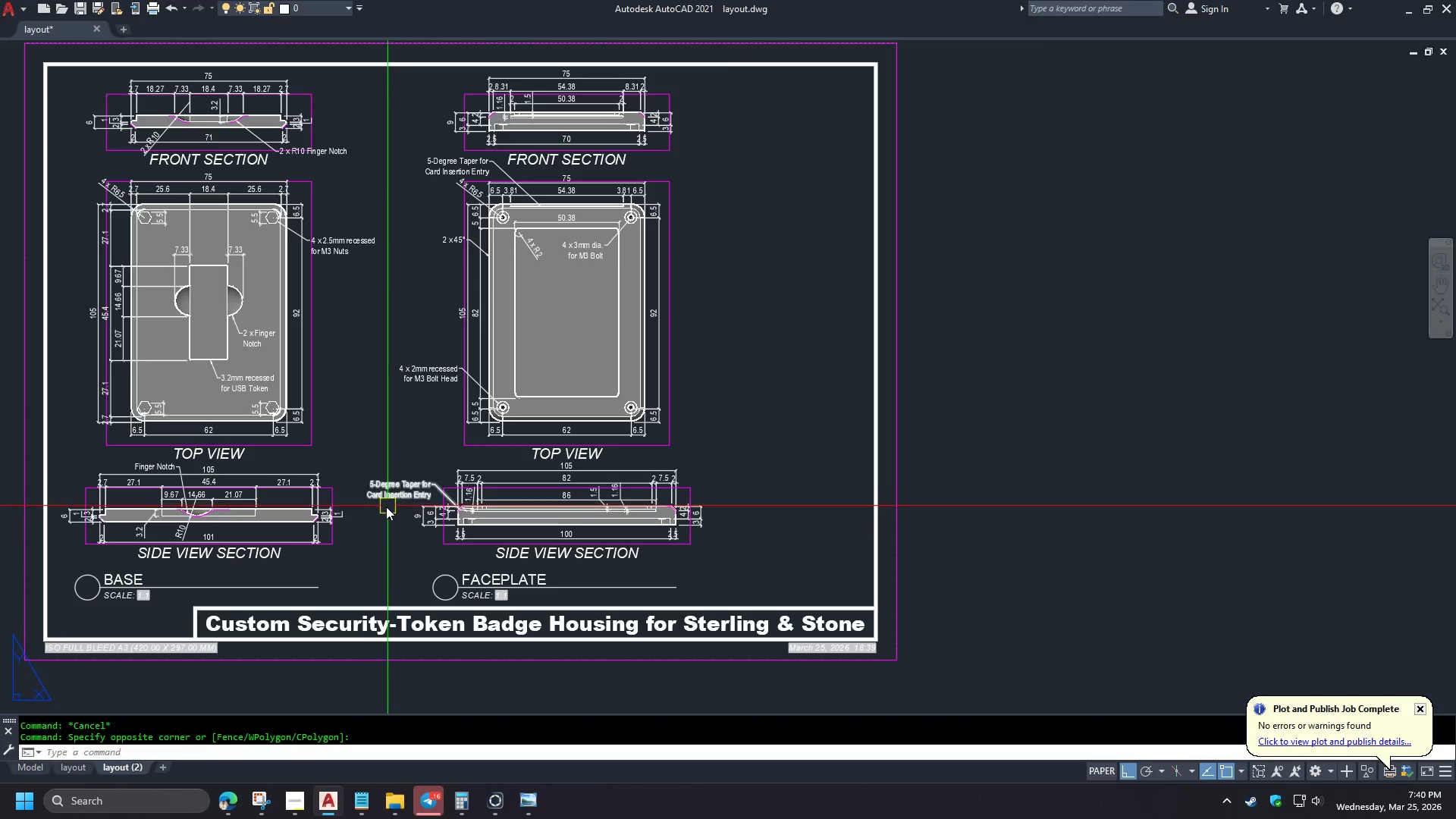 
key(S)
 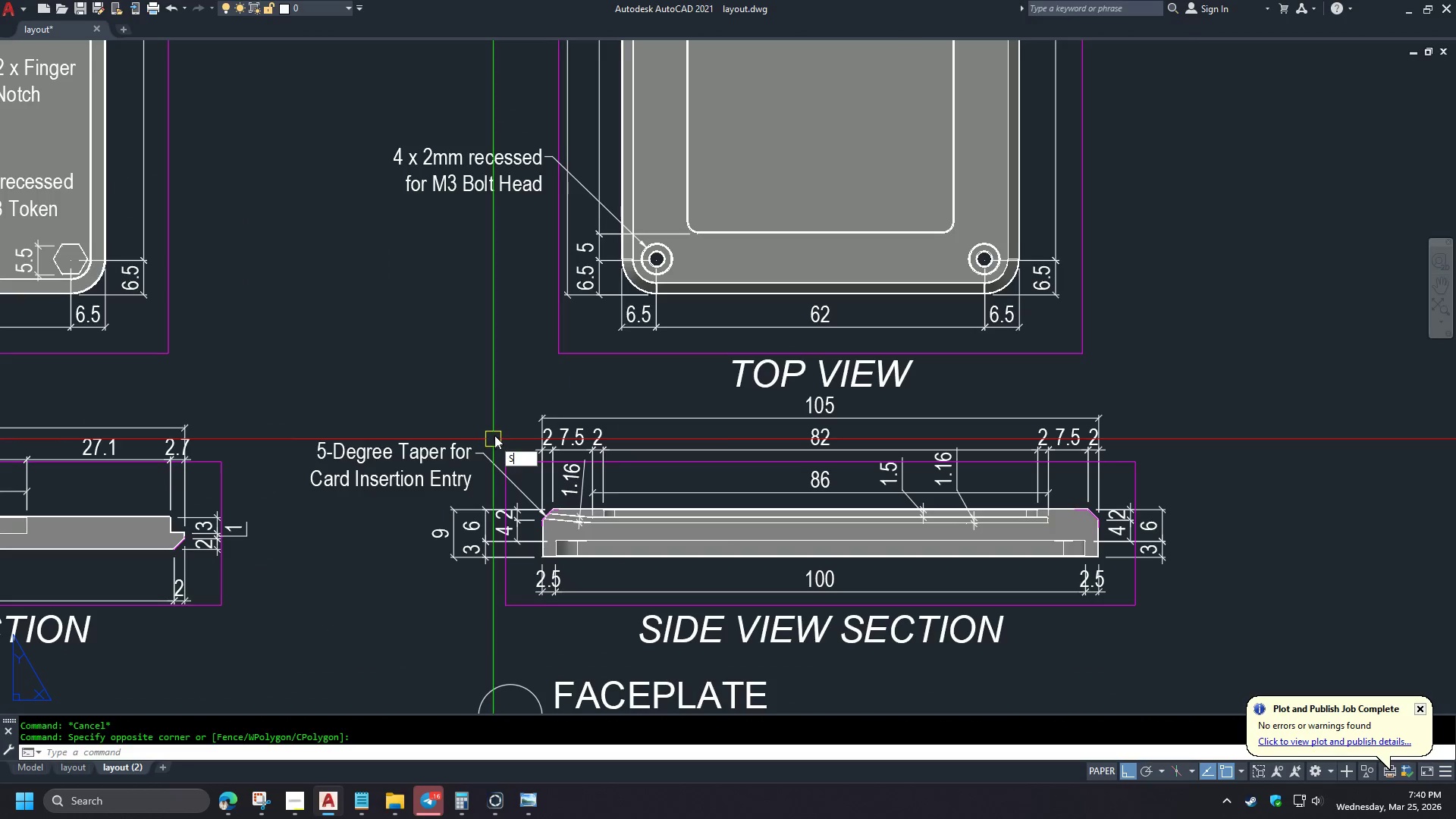 
key(Space)
 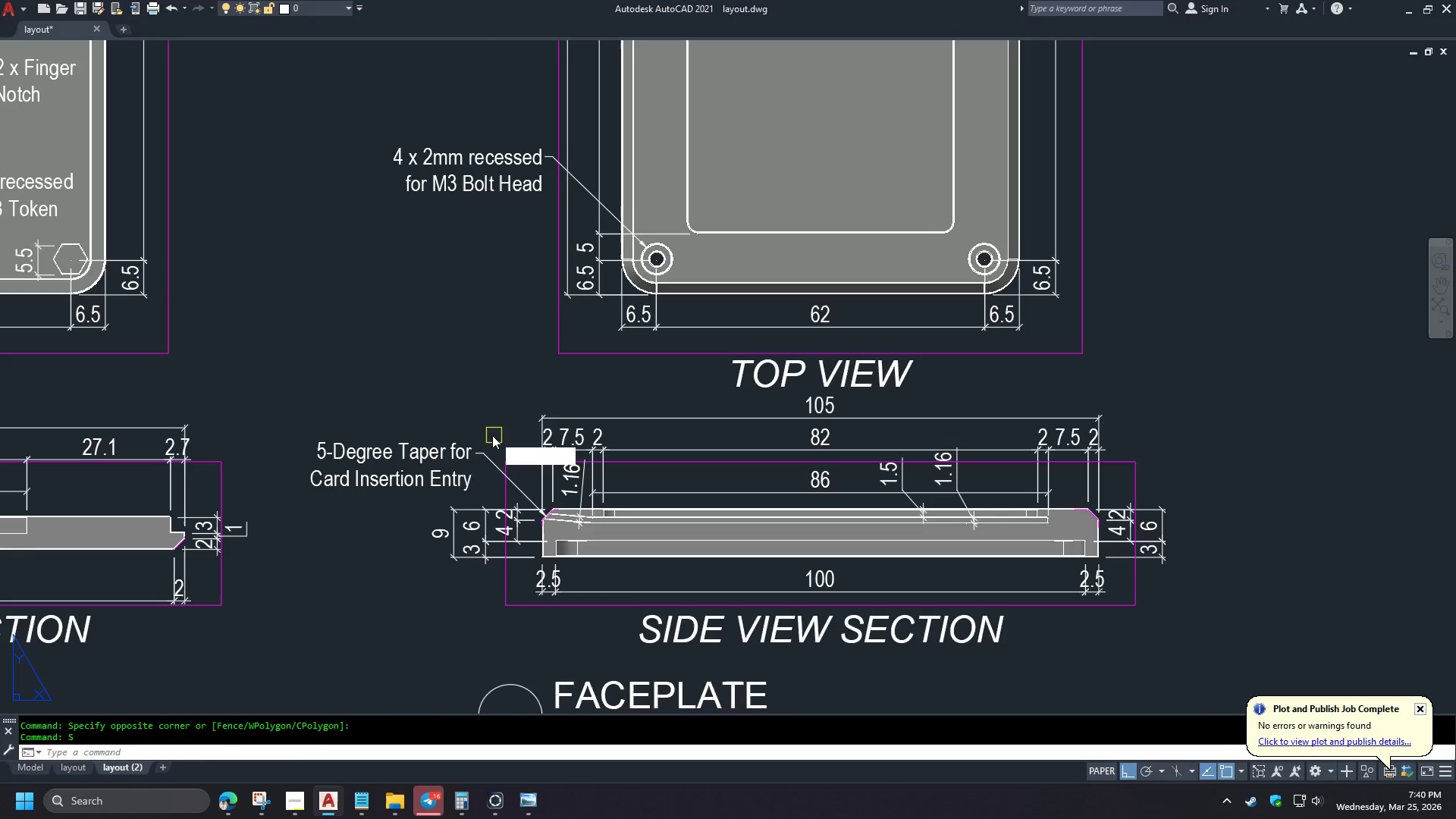 
left_click_drag(start_coordinate=[494, 435], to_coordinate=[480, 444])
 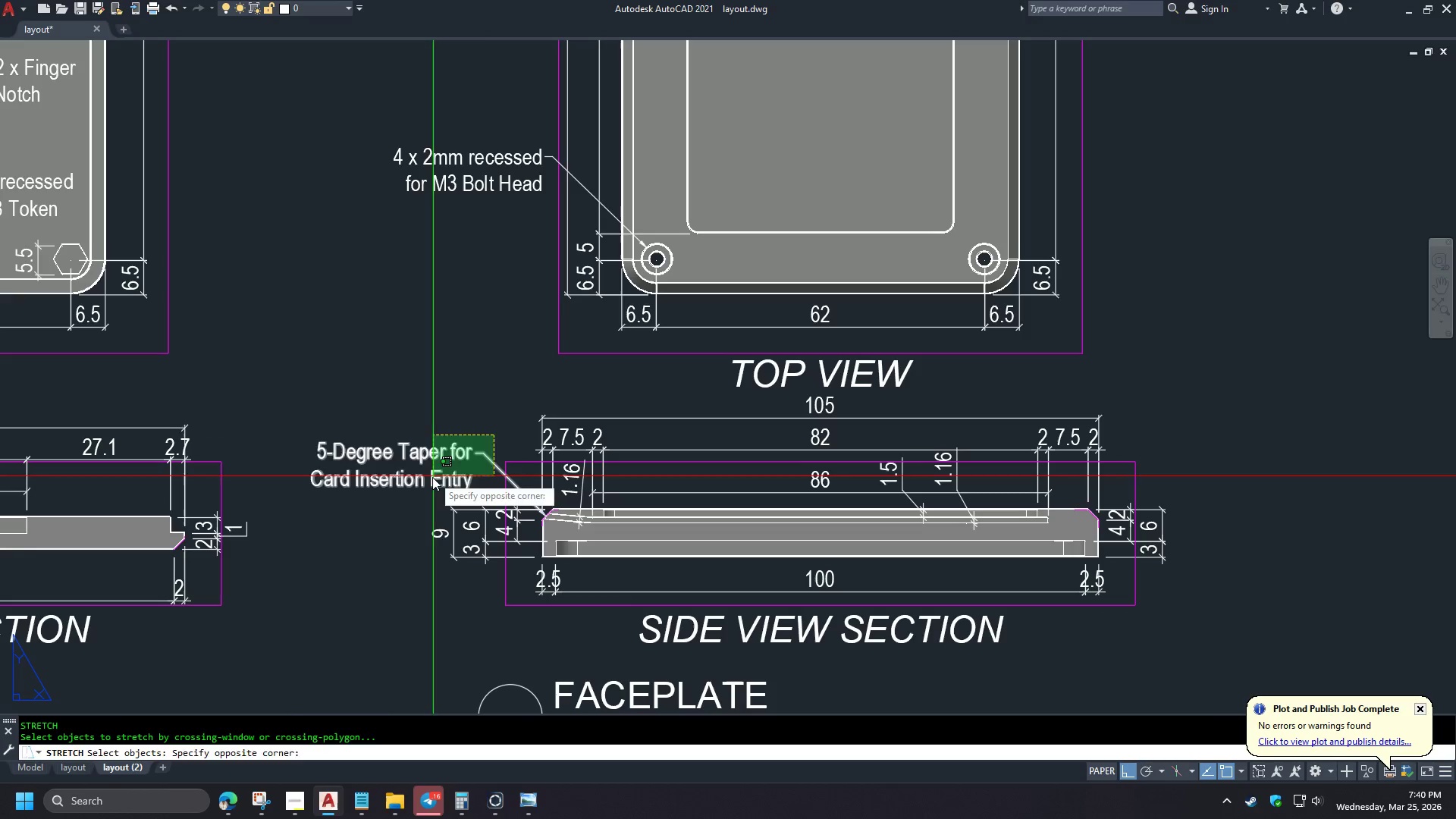 
double_click([430, 479])
 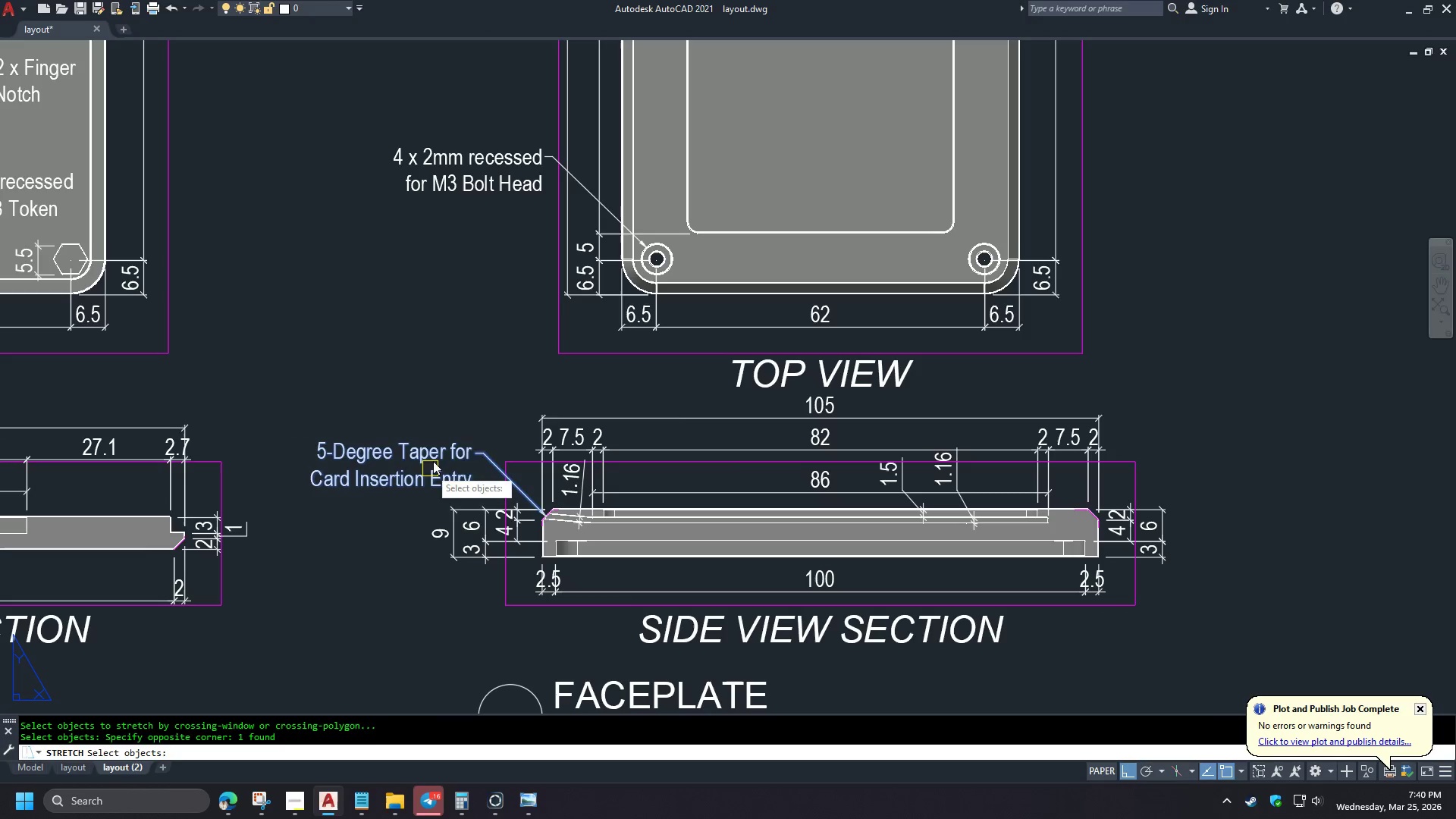 
key(Space)
 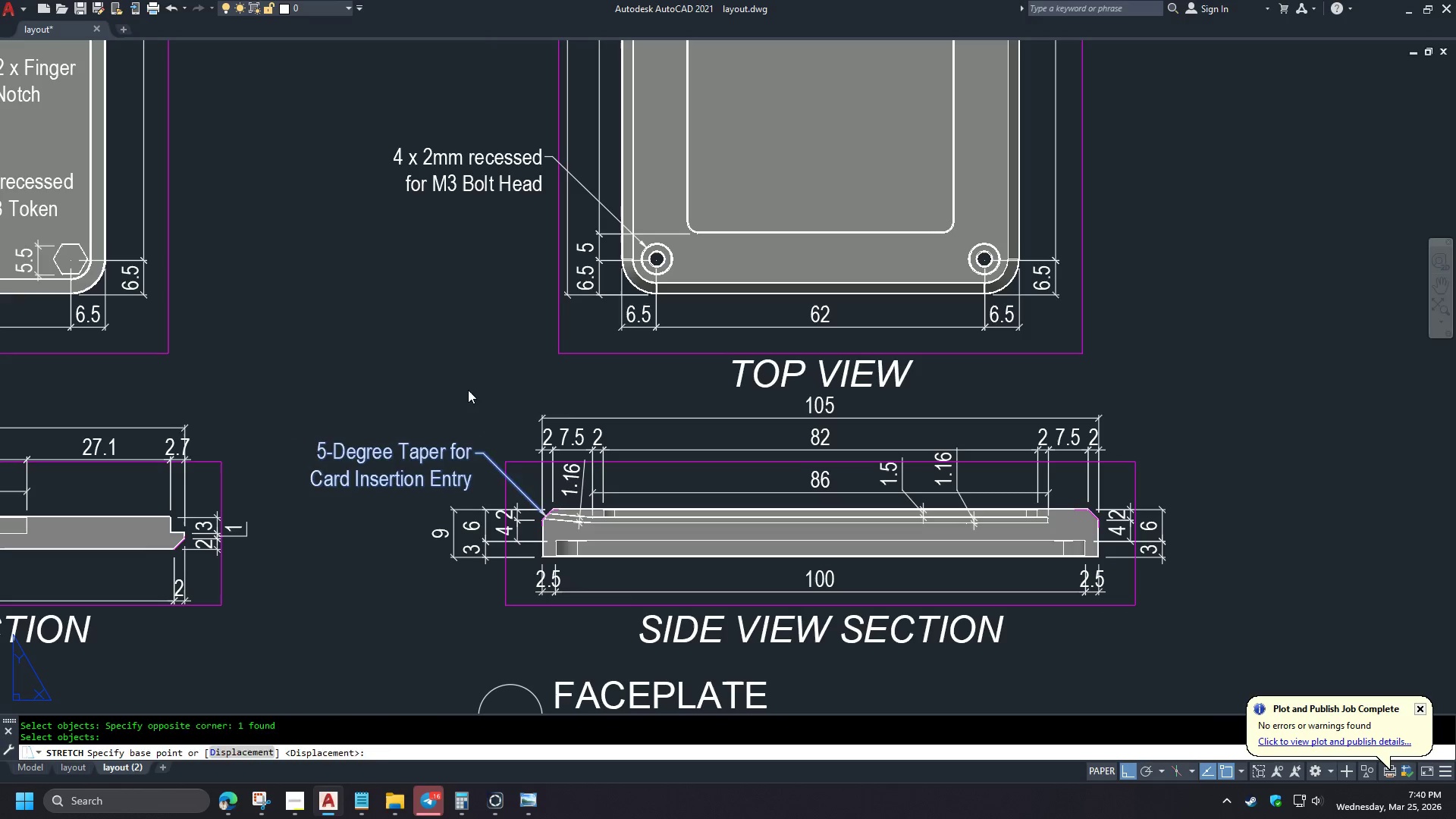 
left_click_drag(start_coordinate=[468, 391], to_coordinate=[468, 384])
 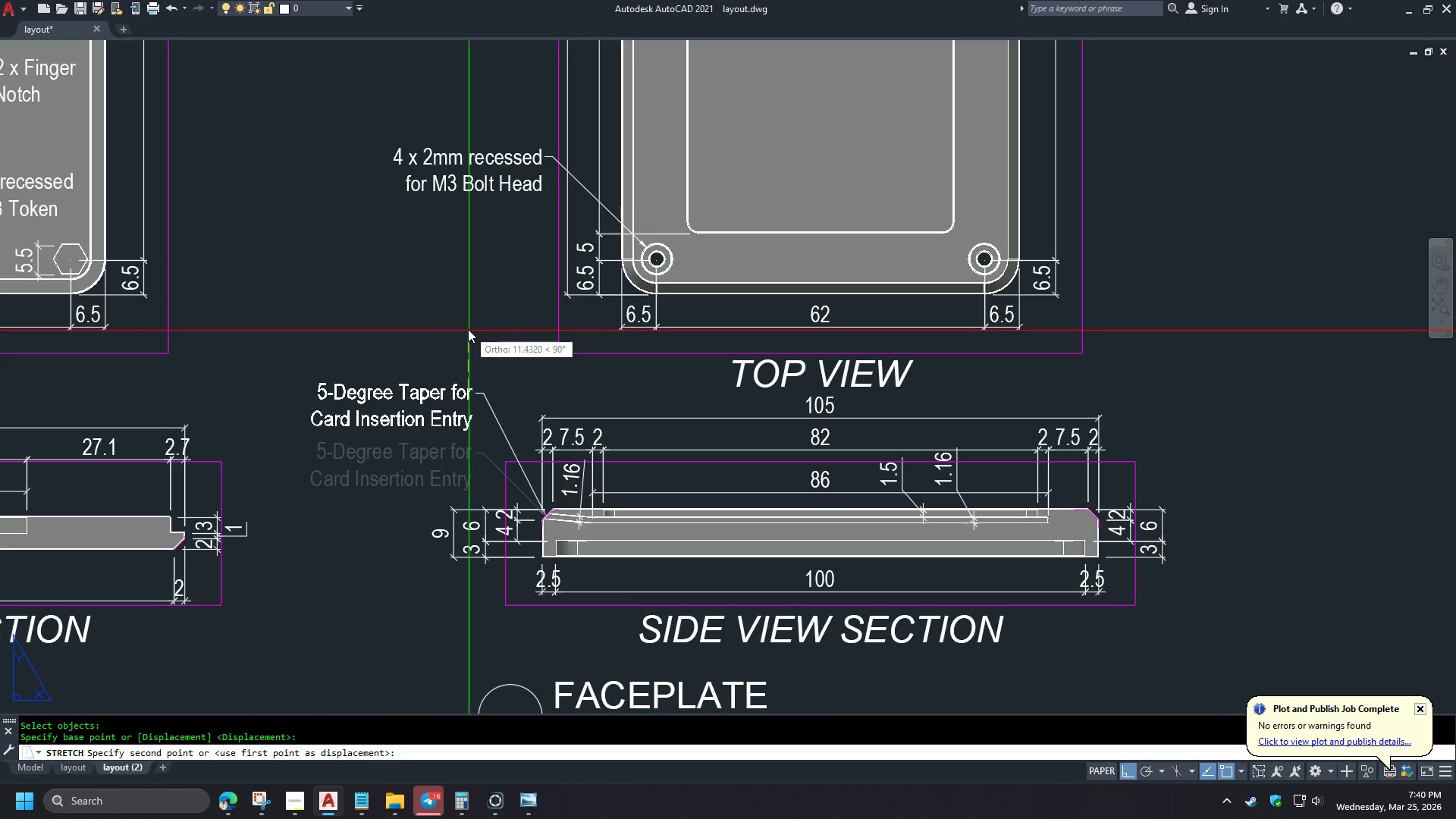 
scroll: coordinate [422, 501], scroll_direction: up, amount: 2.0
 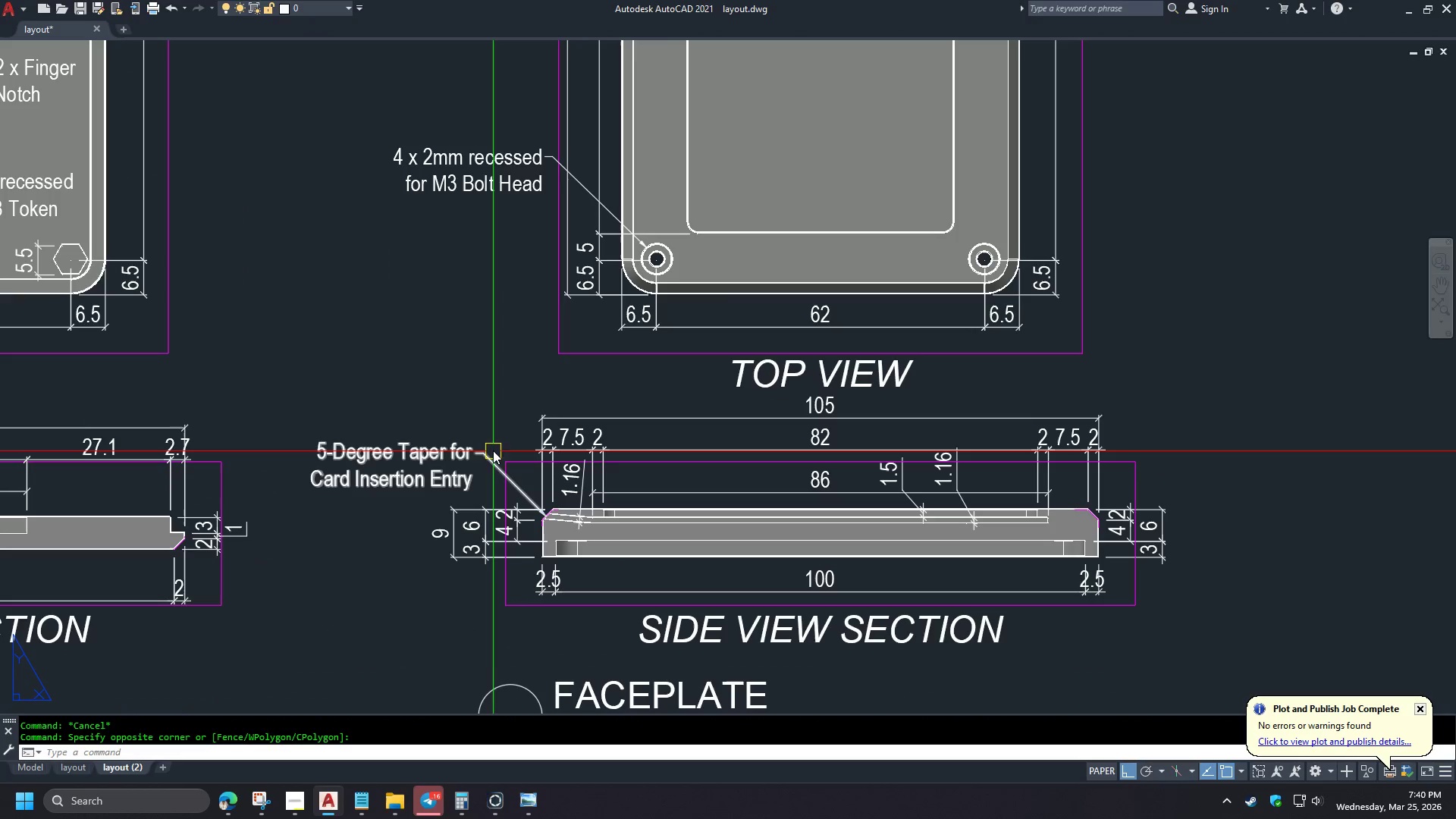 
left_click([468, 328])
 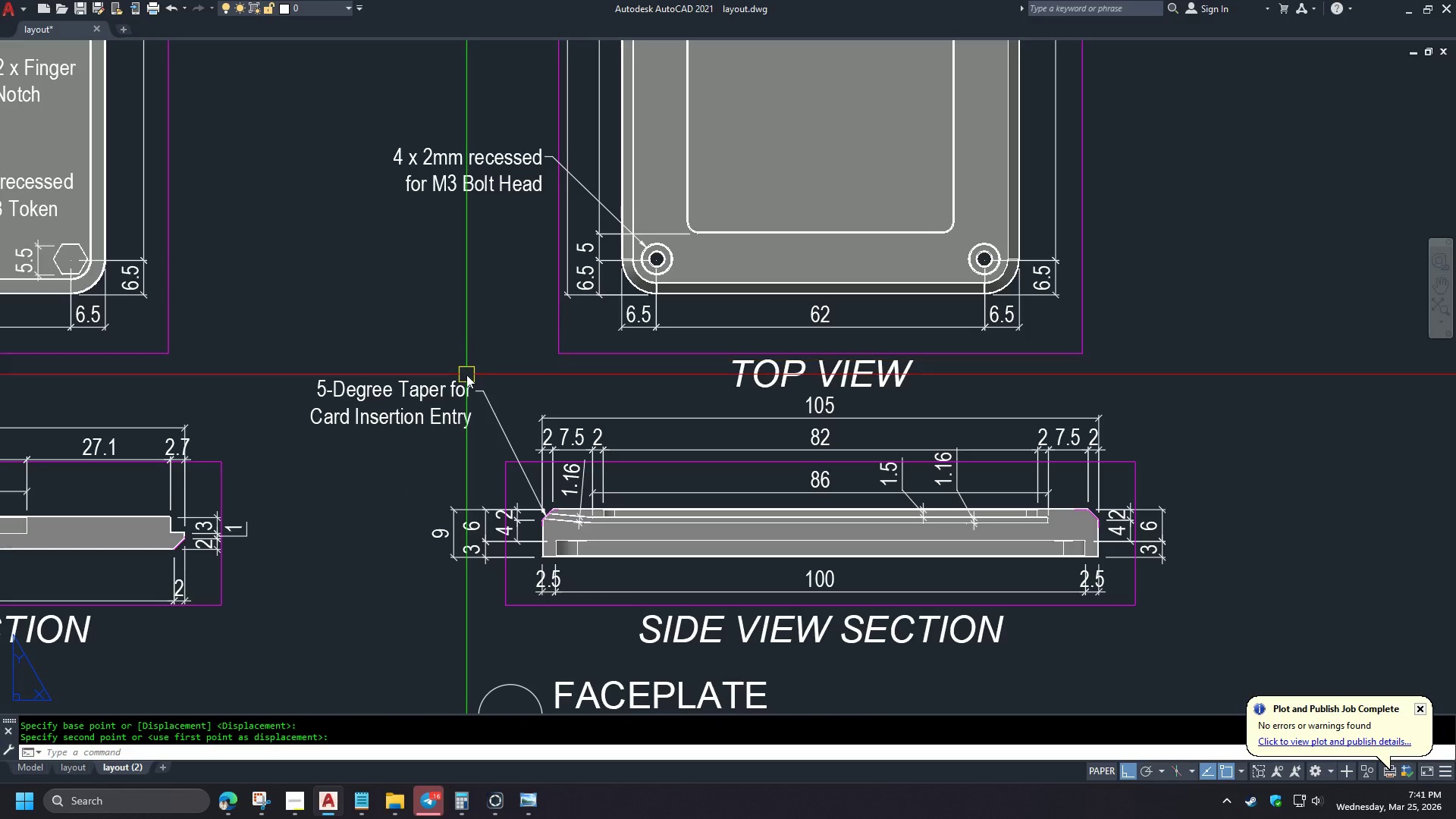 
key(S)
 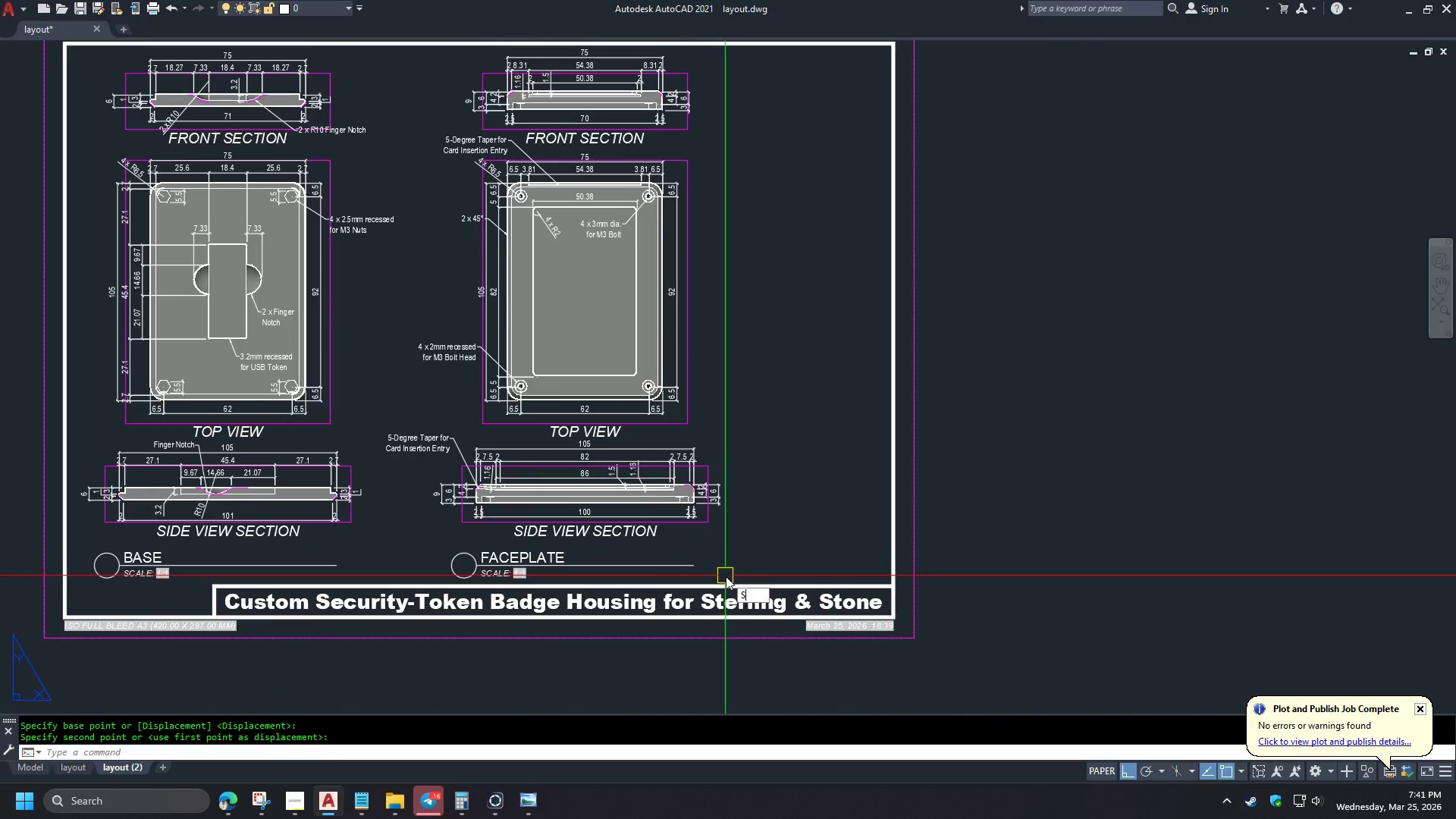 
key(Space)
 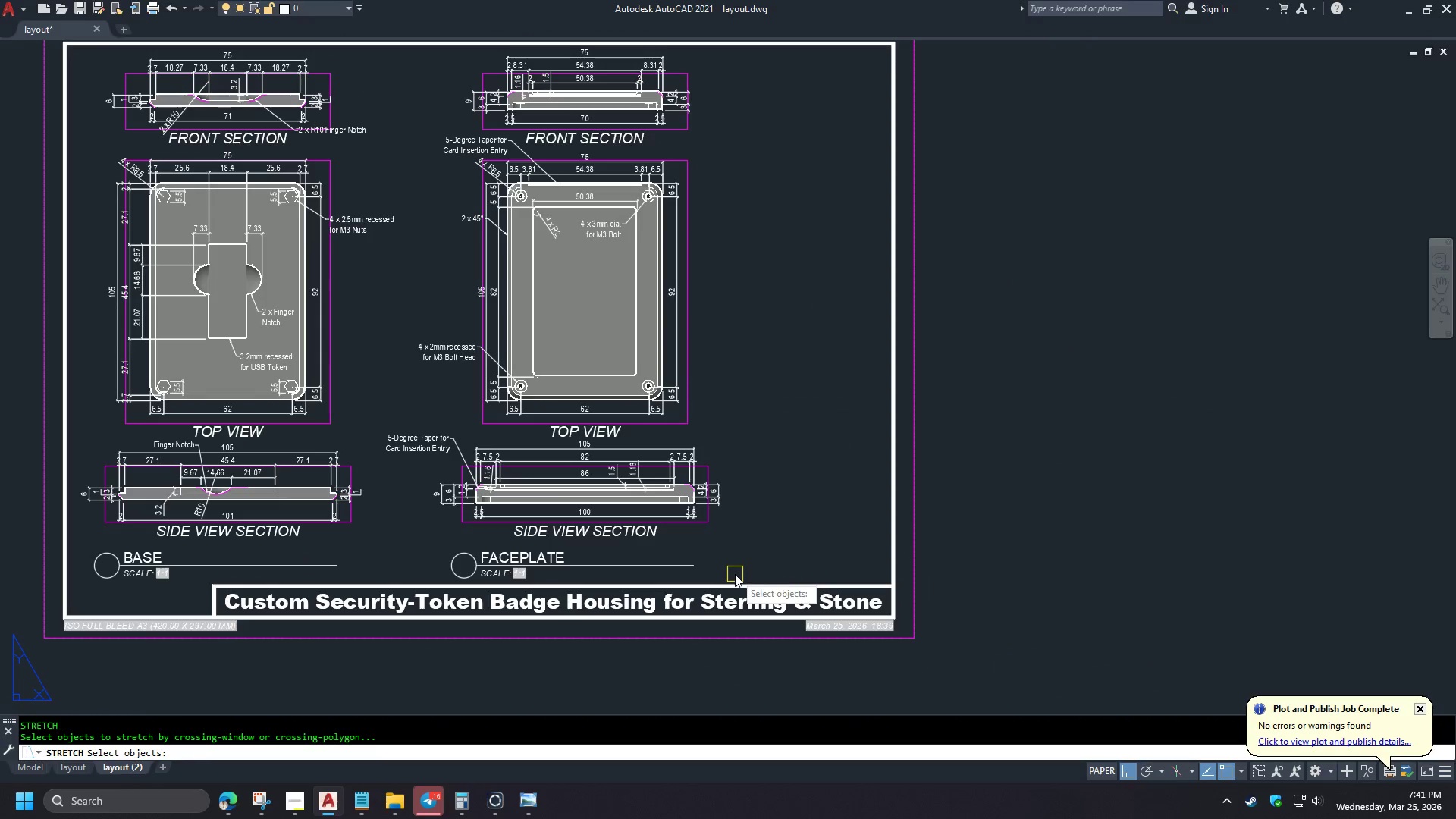 
scroll: coordinate [463, 401], scroll_direction: down, amount: 2.0
 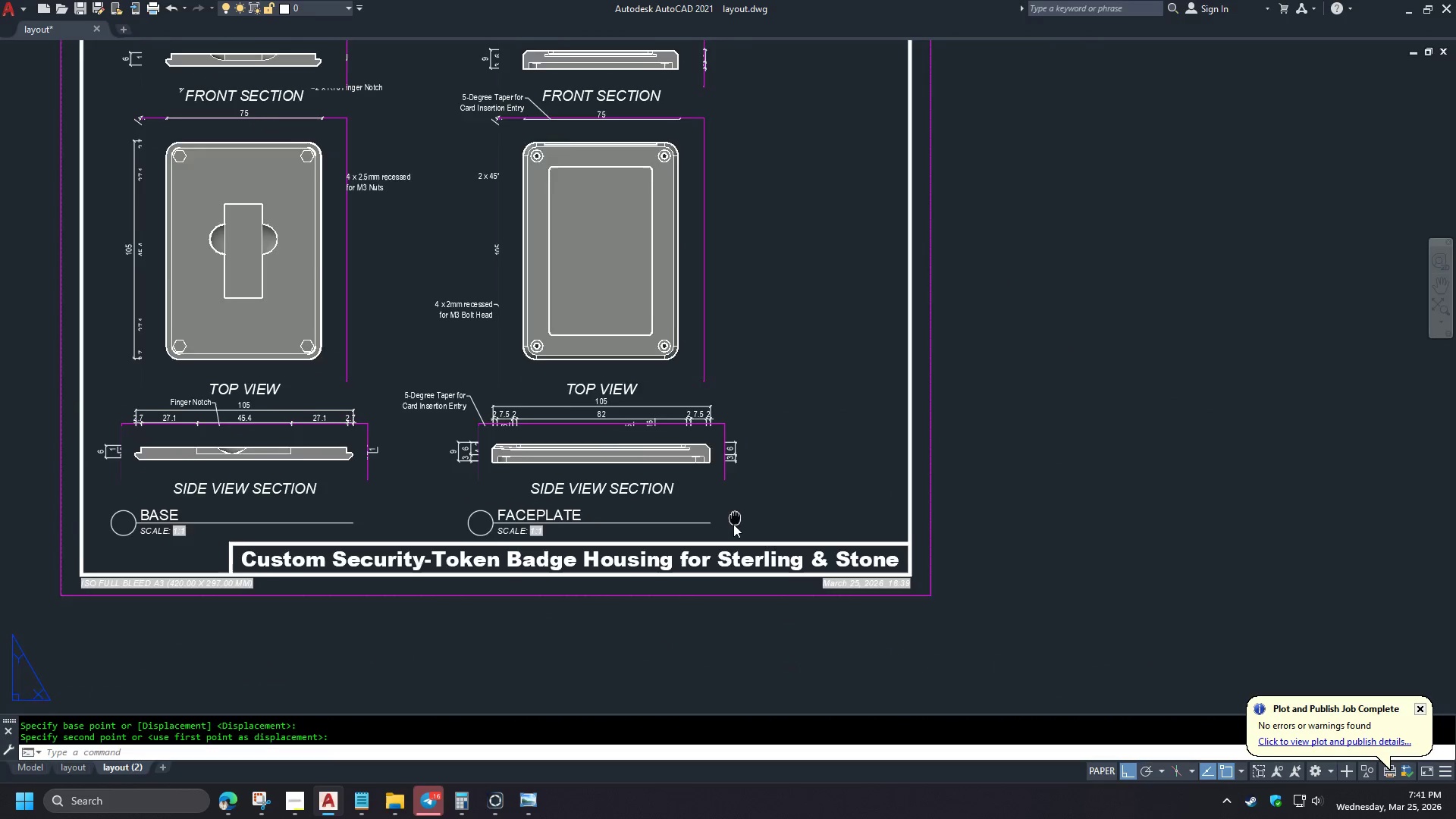 
key(Escape)
 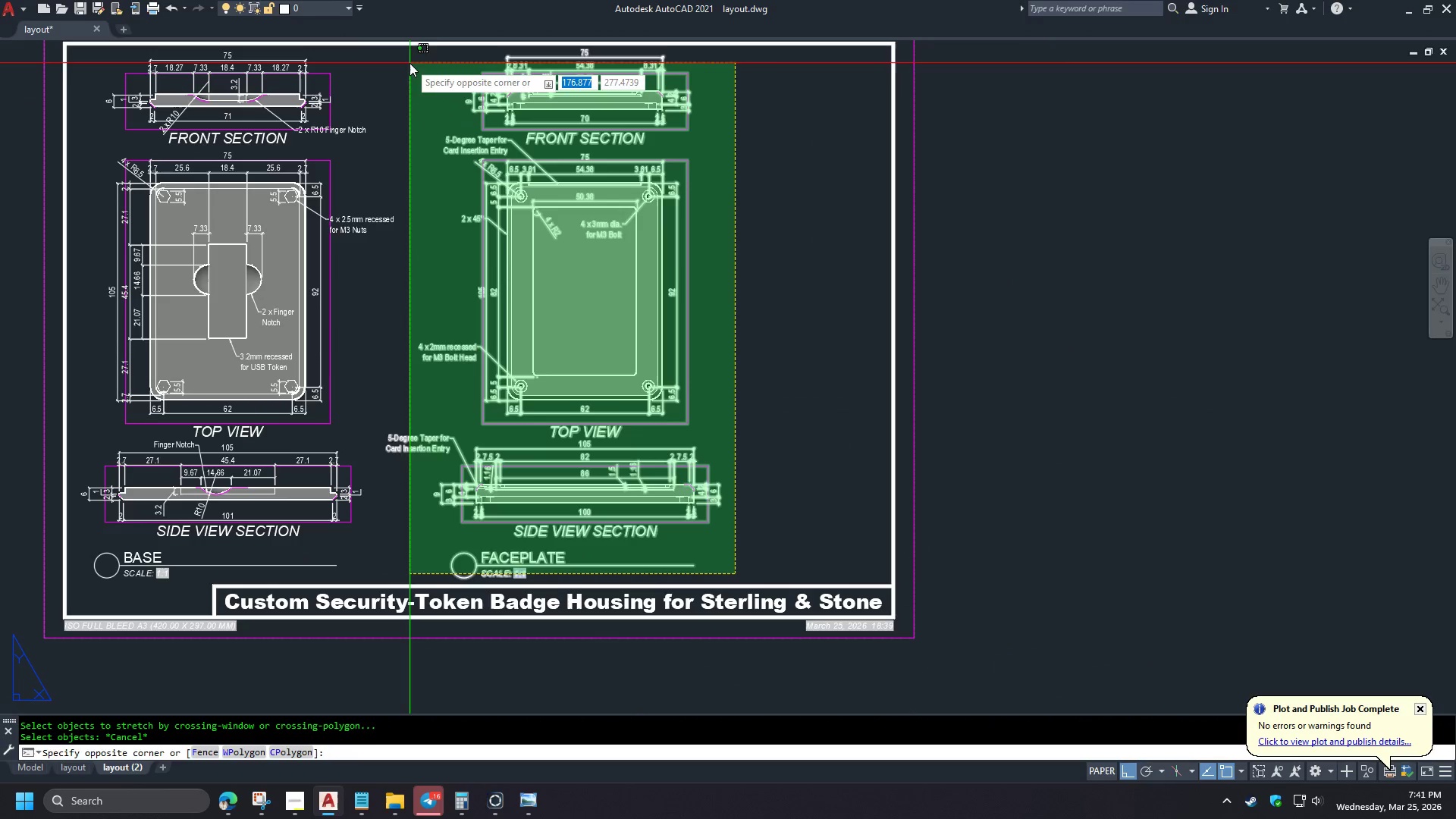 
left_click([403, 55])
 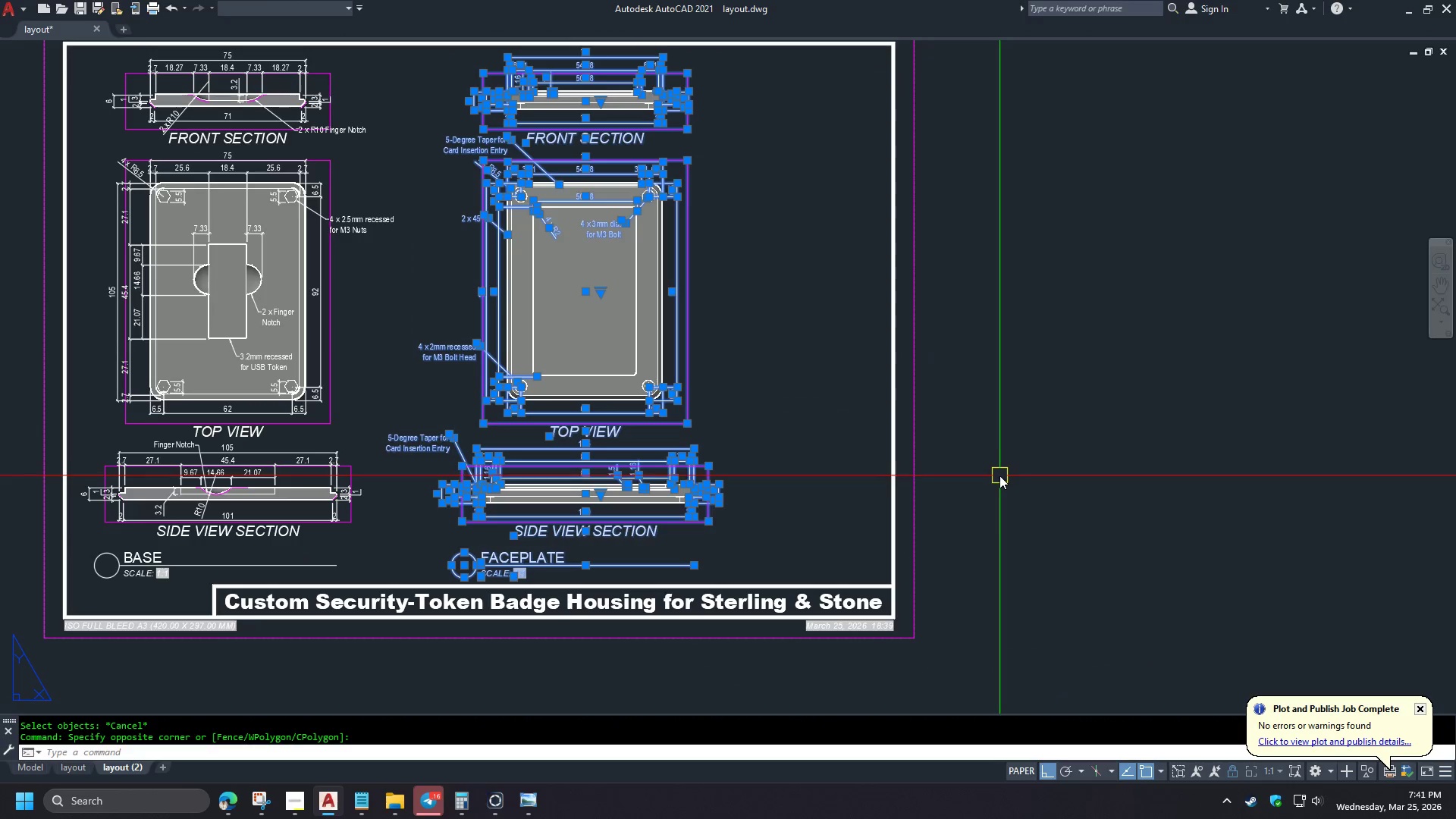 
key(M)
 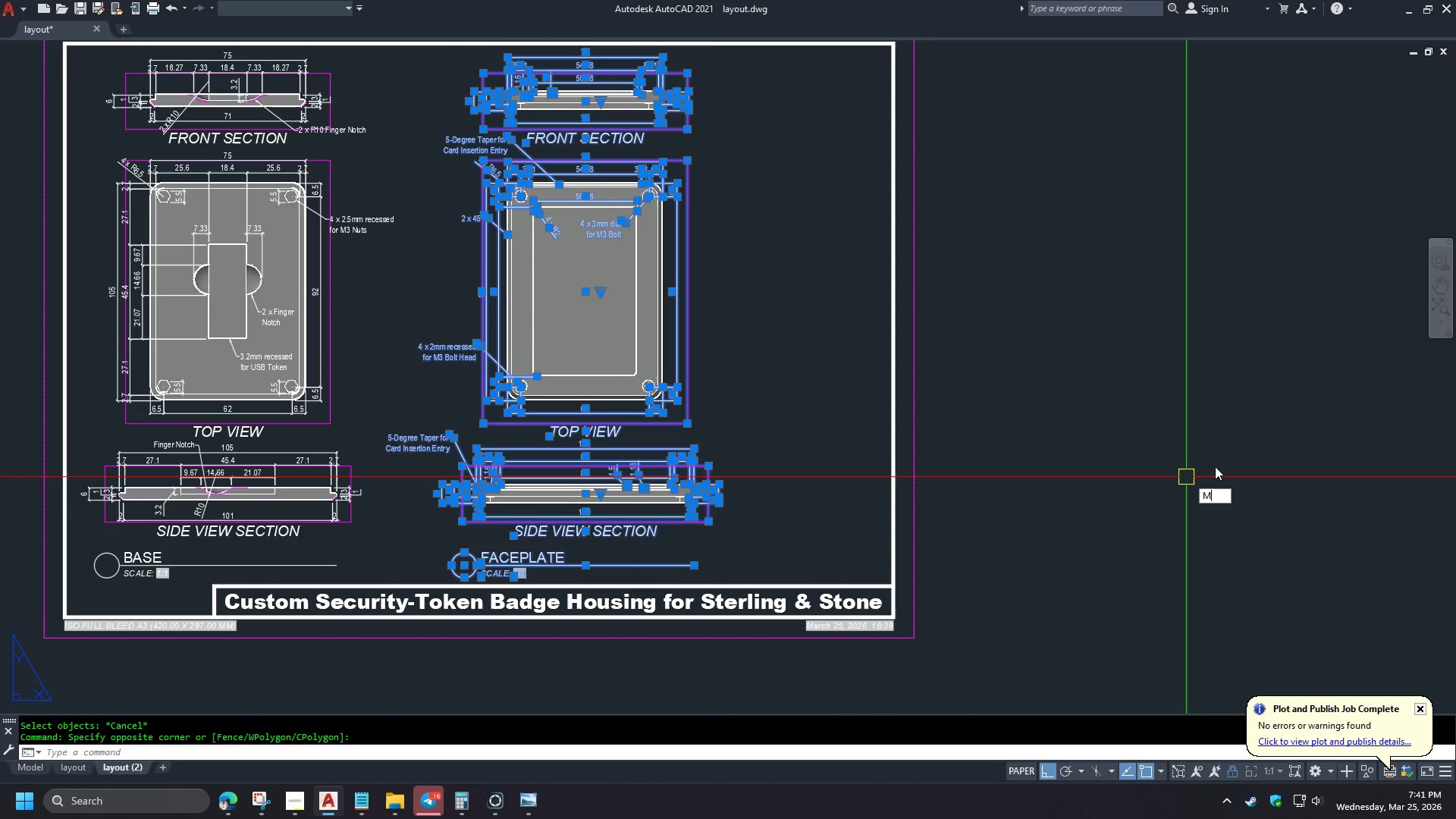 
key(Space)
 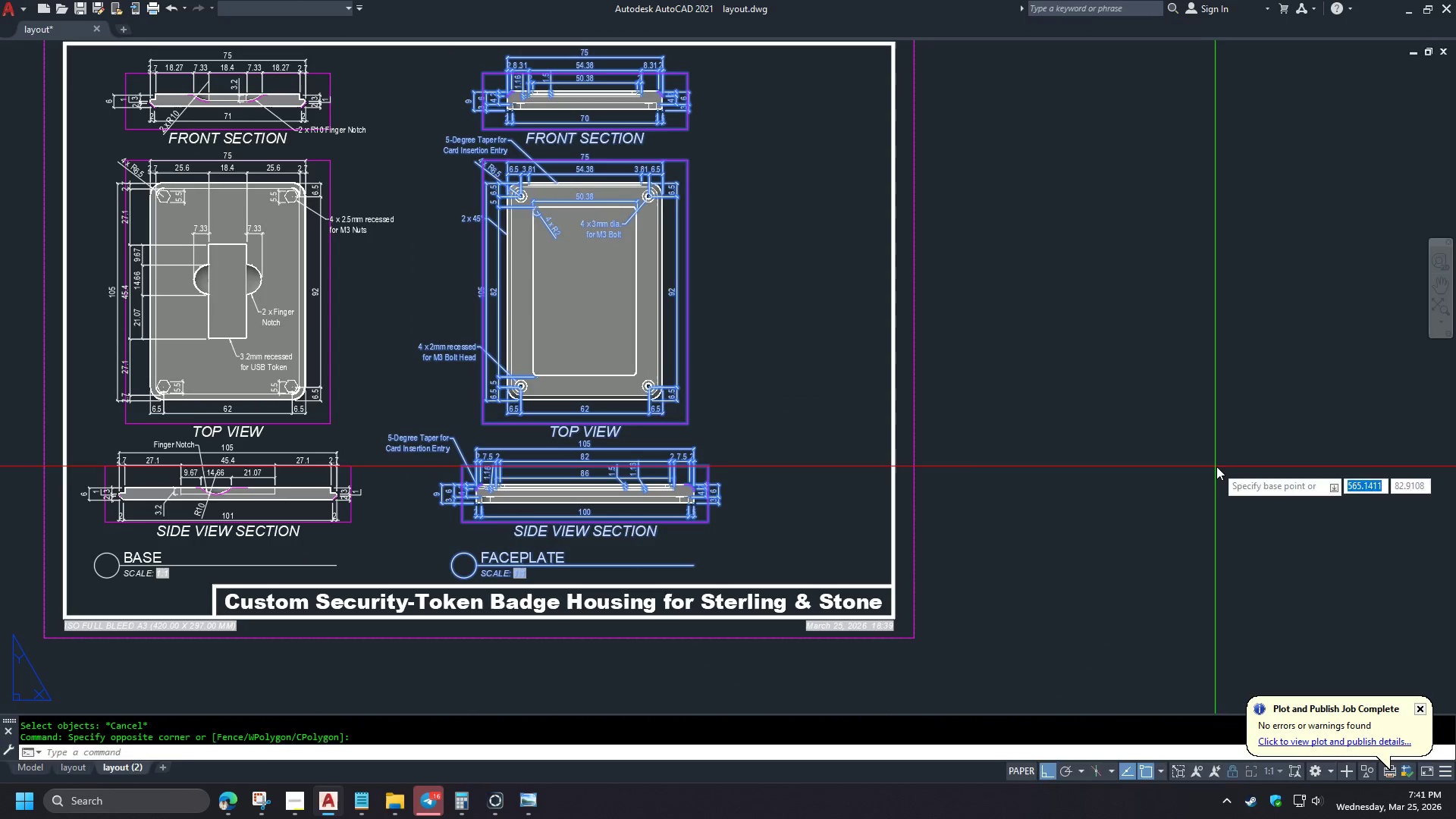 
left_click([1216, 466])
 